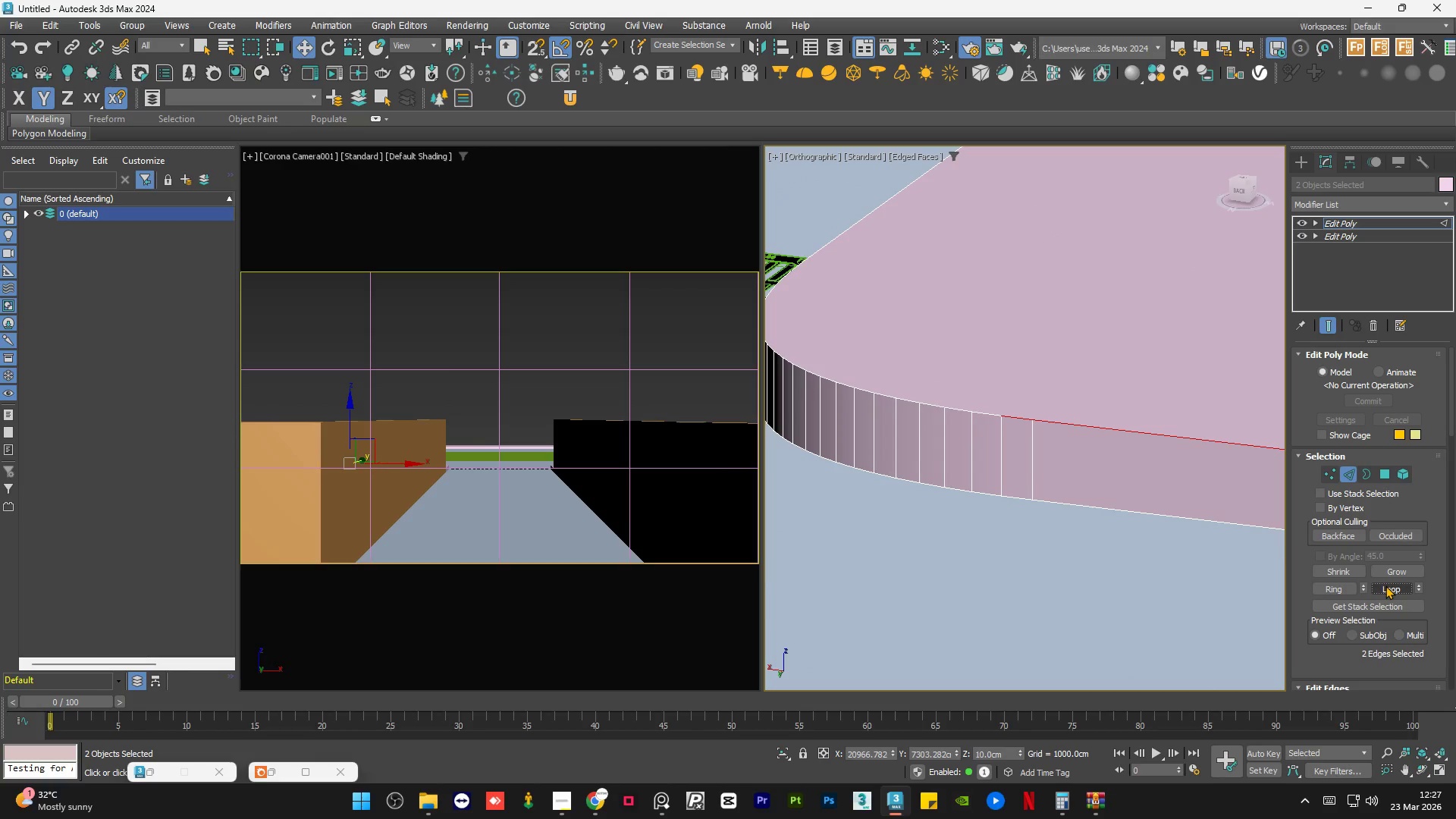 
left_click([1322, 585])
 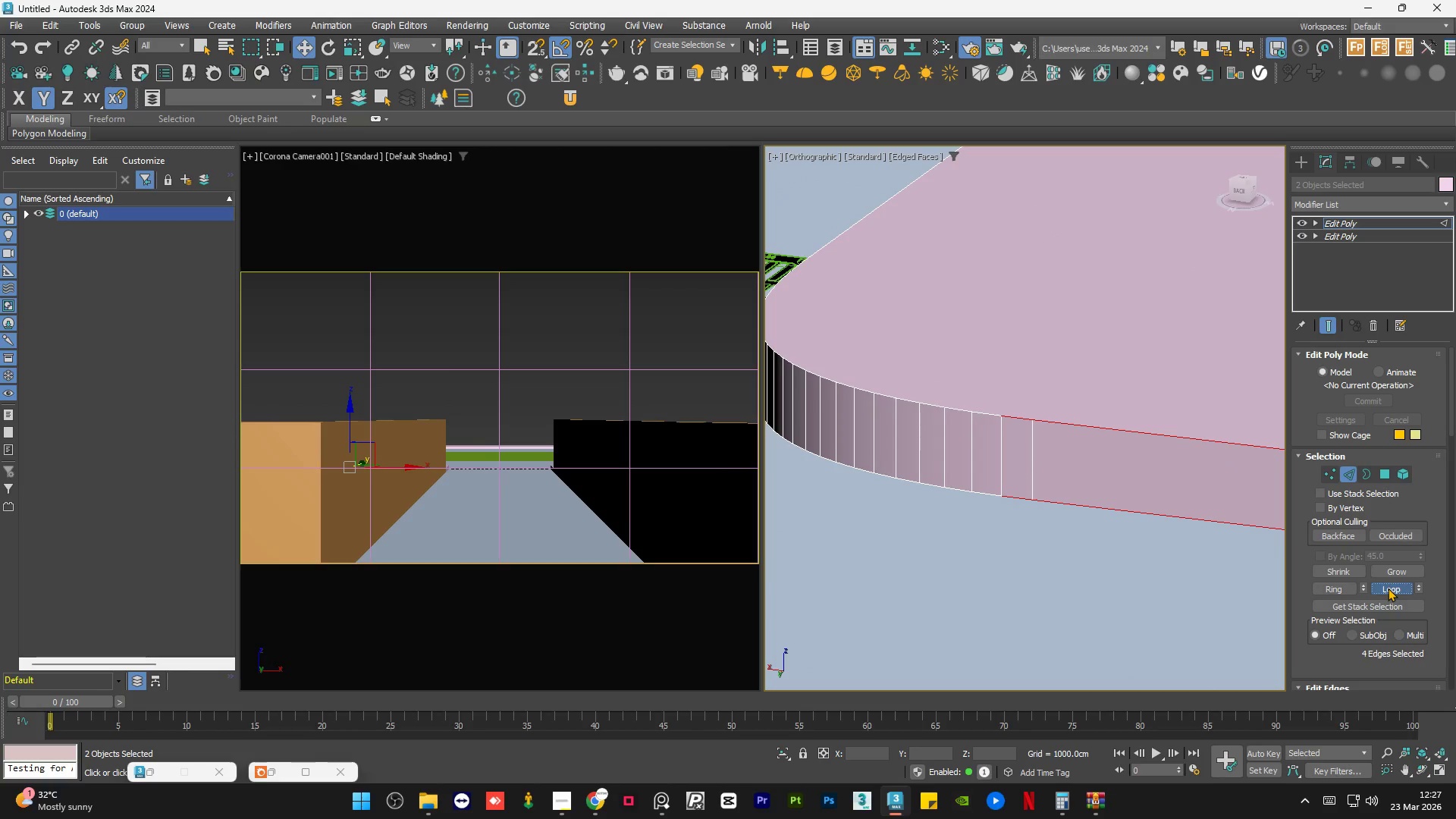 
scroll: coordinate [1081, 460], scroll_direction: down, amount: 7.0
 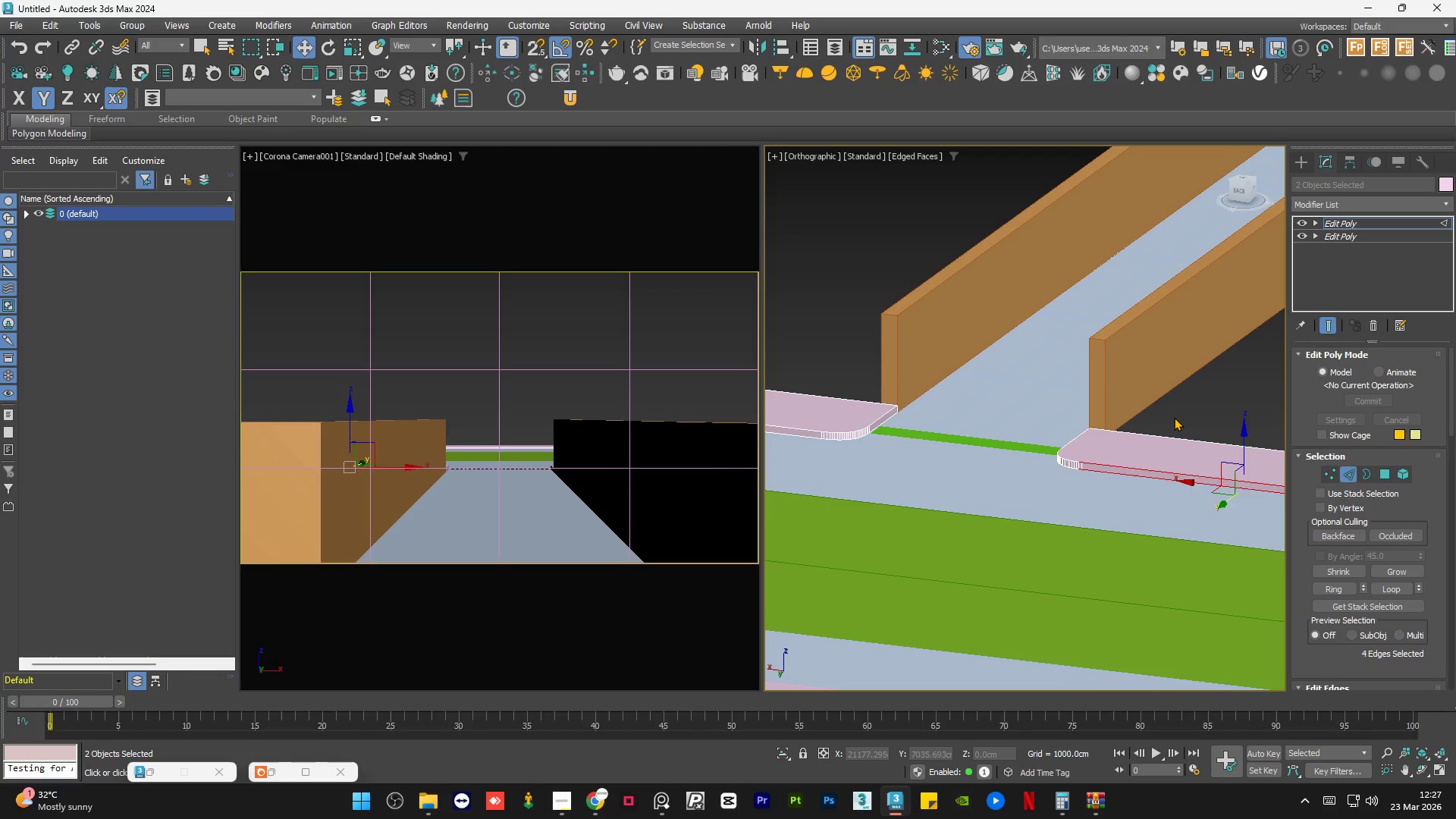 
double_click([1174, 417])
 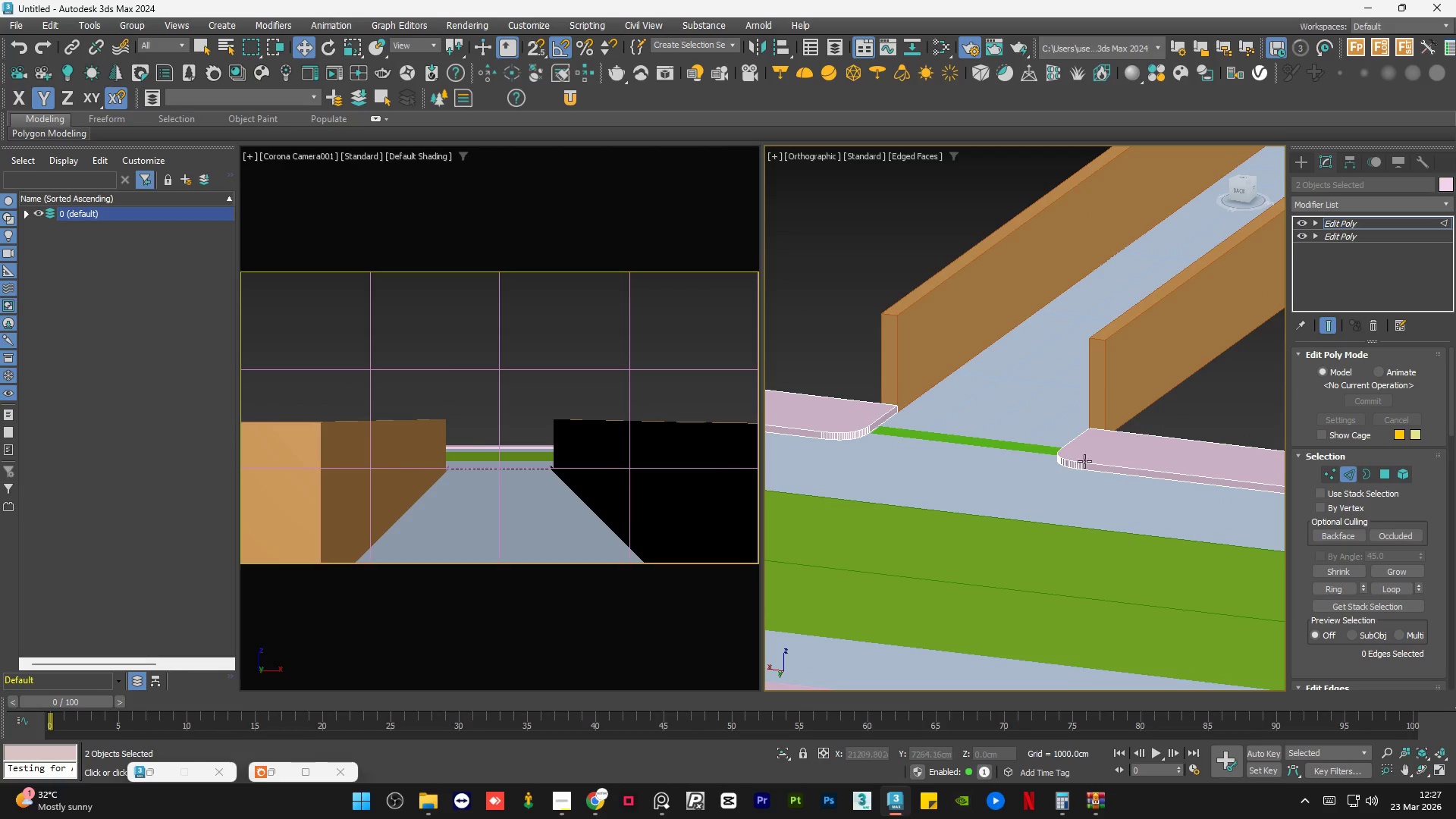 
scroll: coordinate [1125, 466], scroll_direction: up, amount: 8.0
 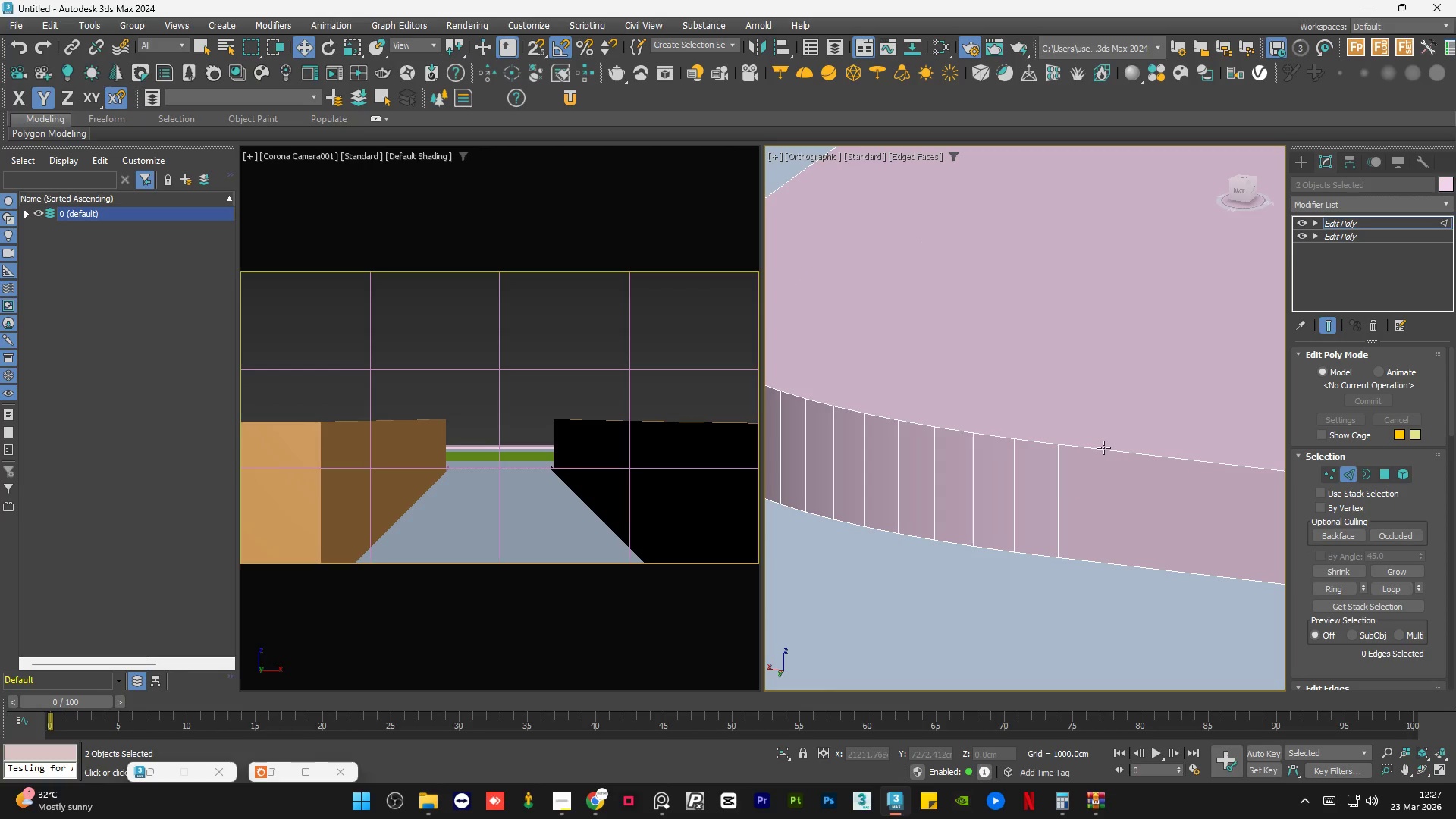 
left_click([1102, 447])
 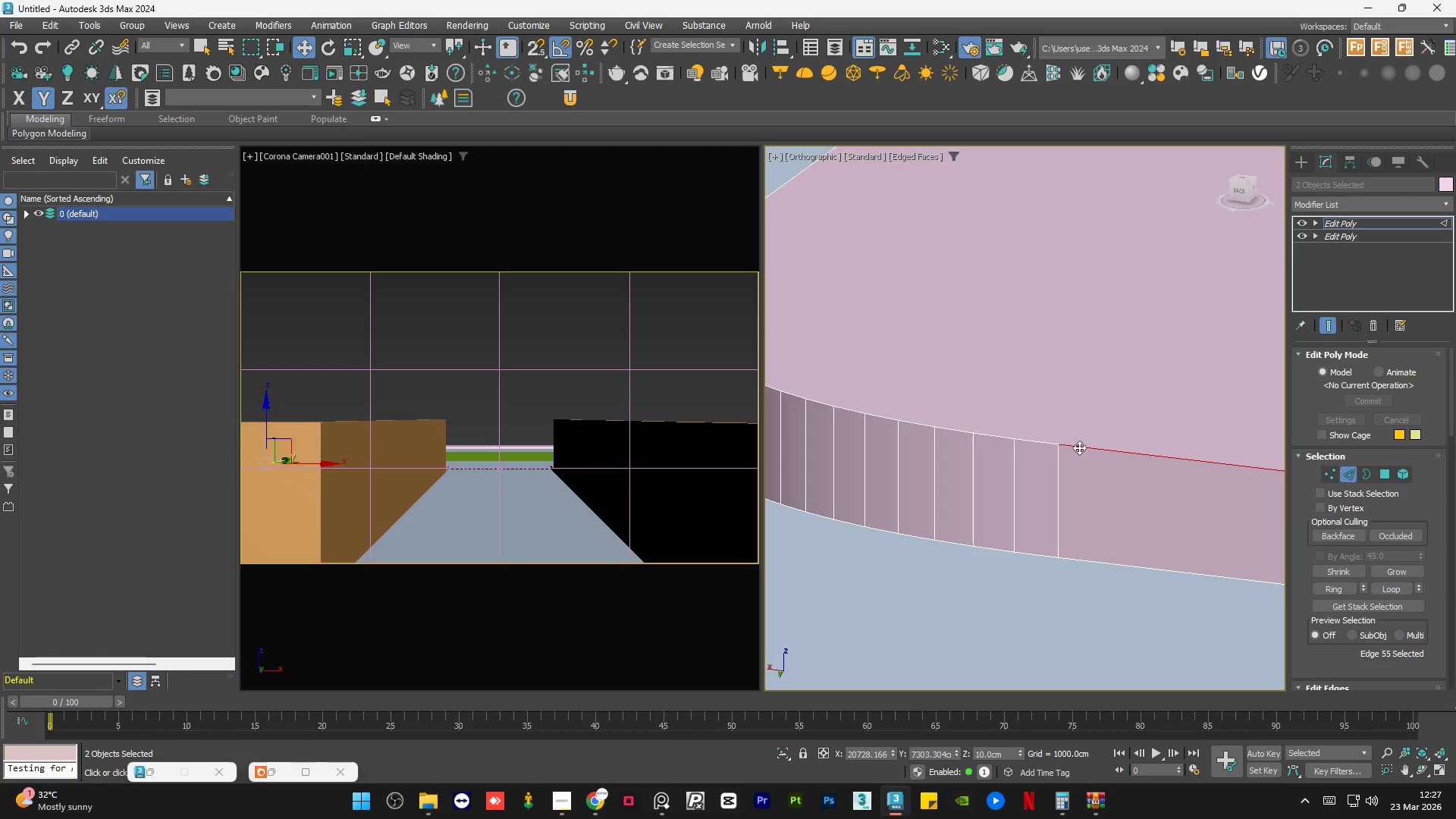 
hold_key(key=ControlLeft, duration=0.58)
left_click([1041, 444])
 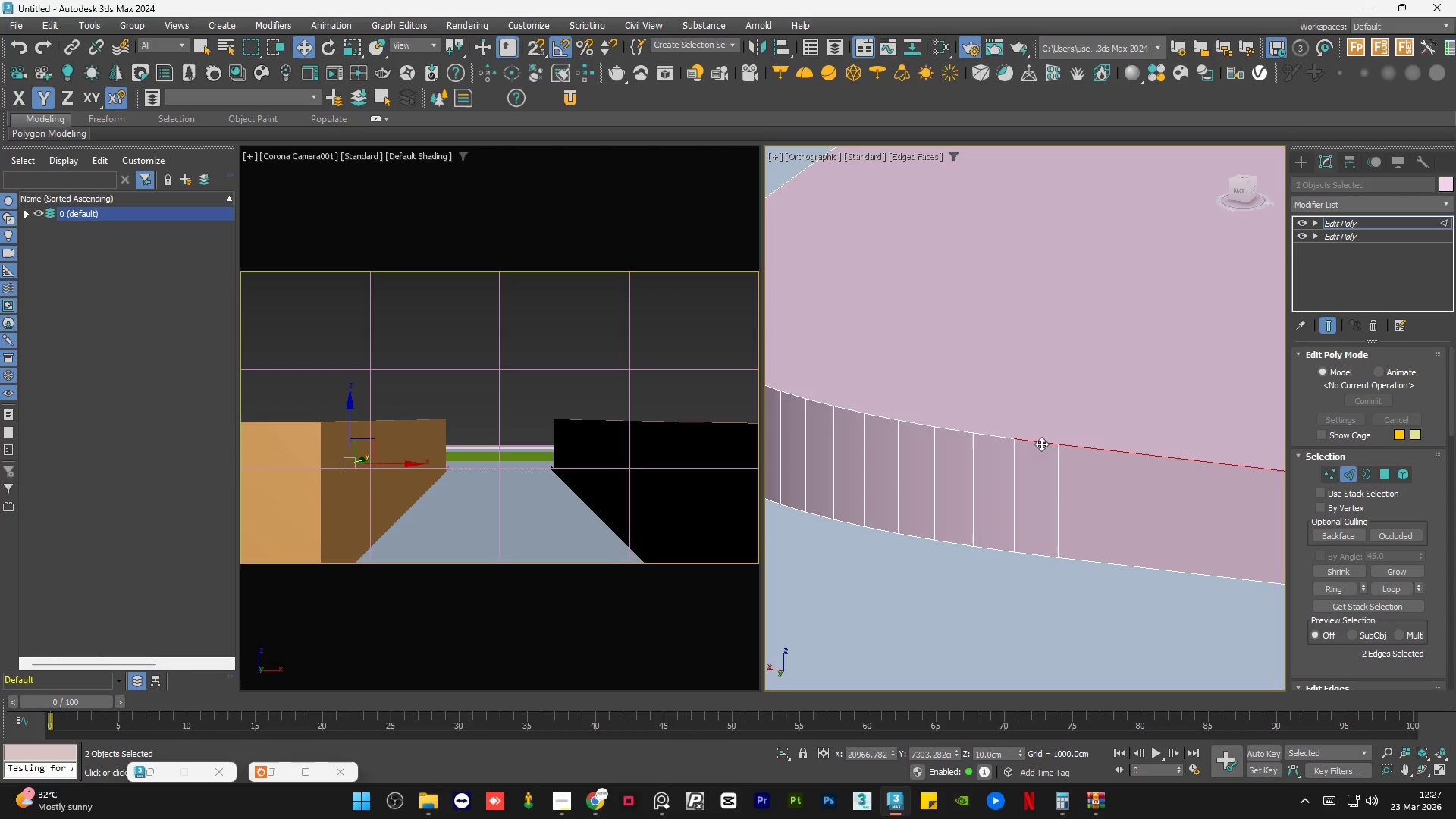 
hold_key(key=ControlLeft, duration=0.58)
 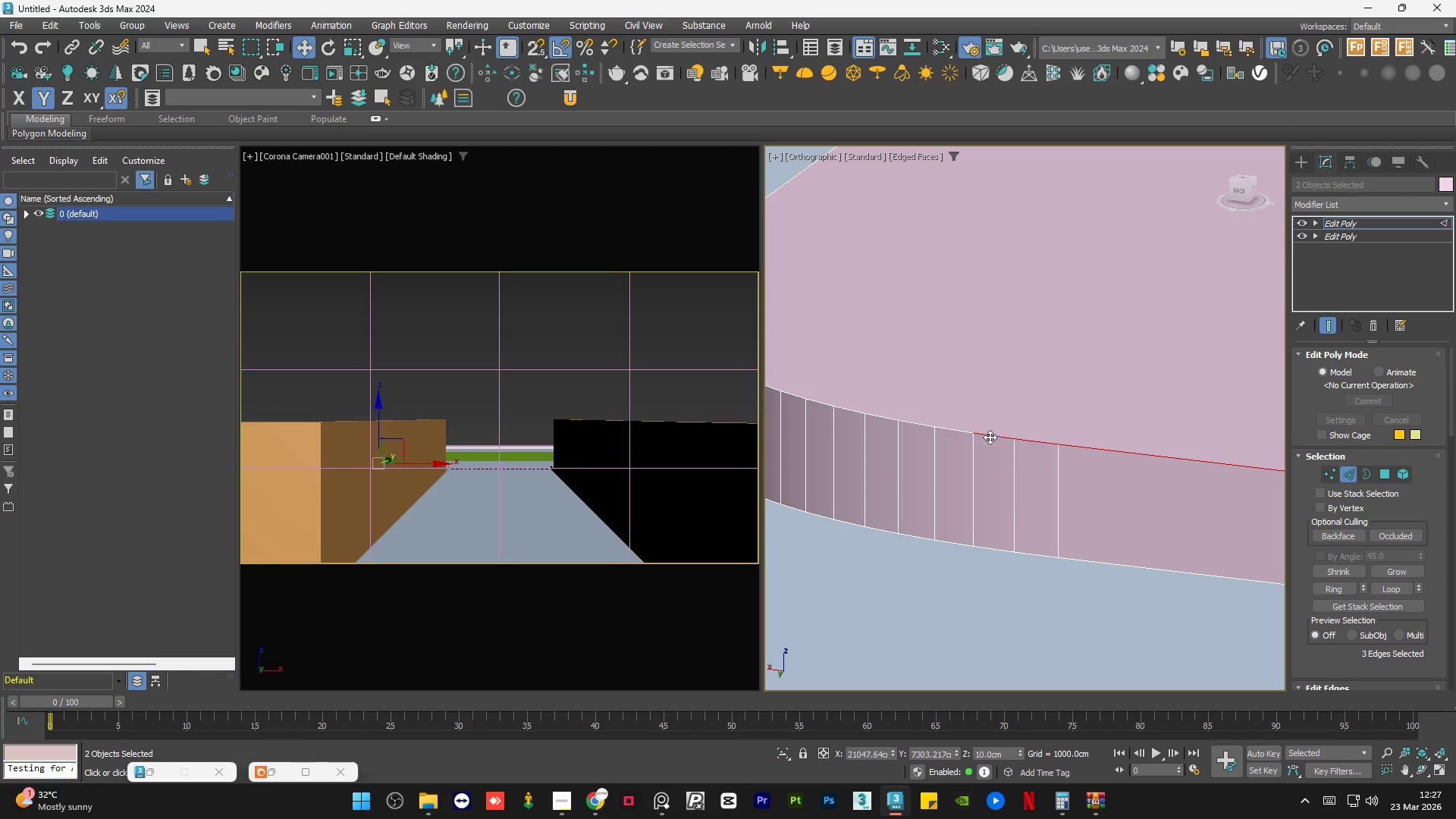 
hold_key(key=ControlLeft, duration=0.72)
left_click([957, 429])
 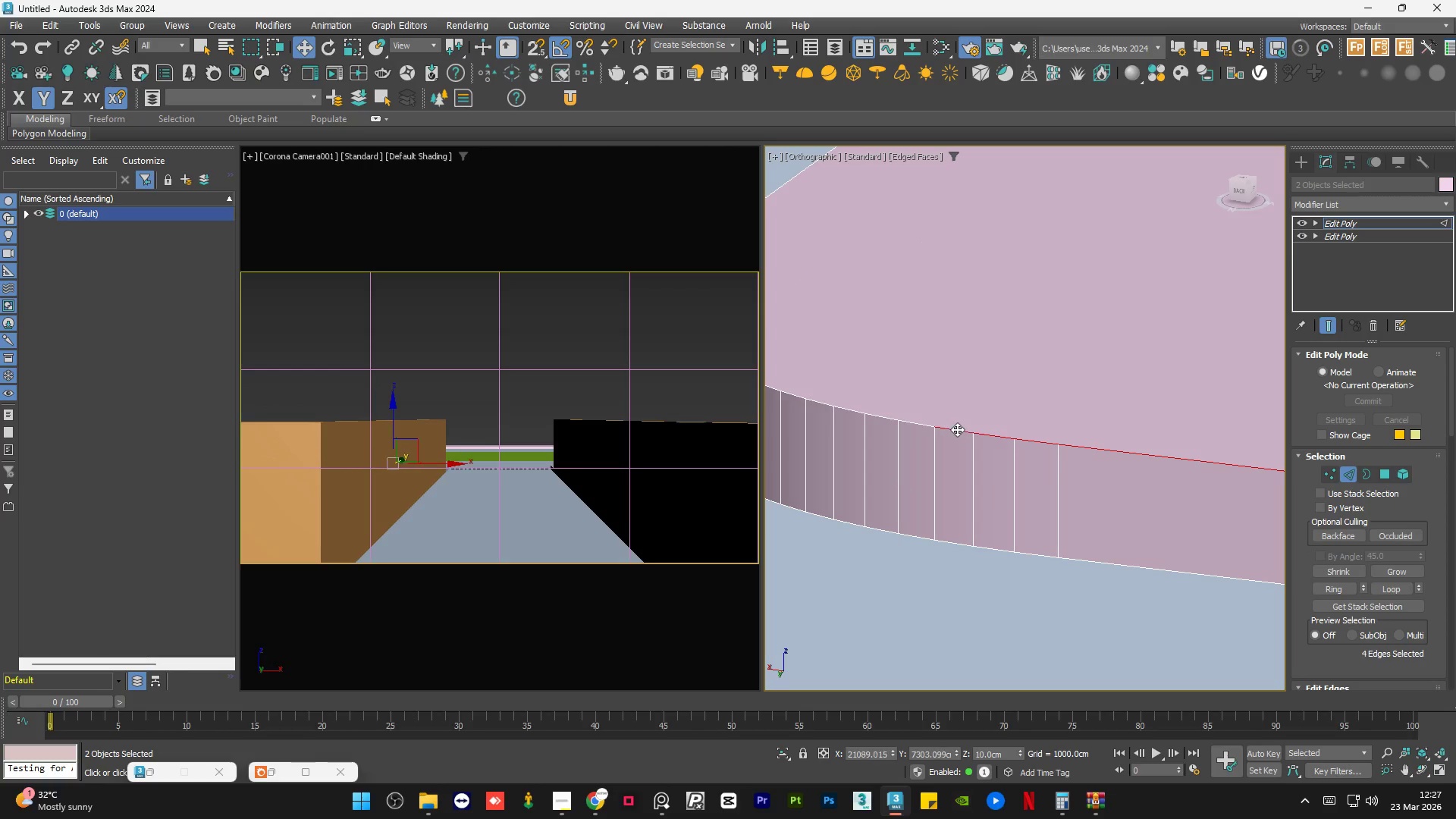 
hold_key(key=ControlLeft, duration=0.41)
double_click([921, 424])
 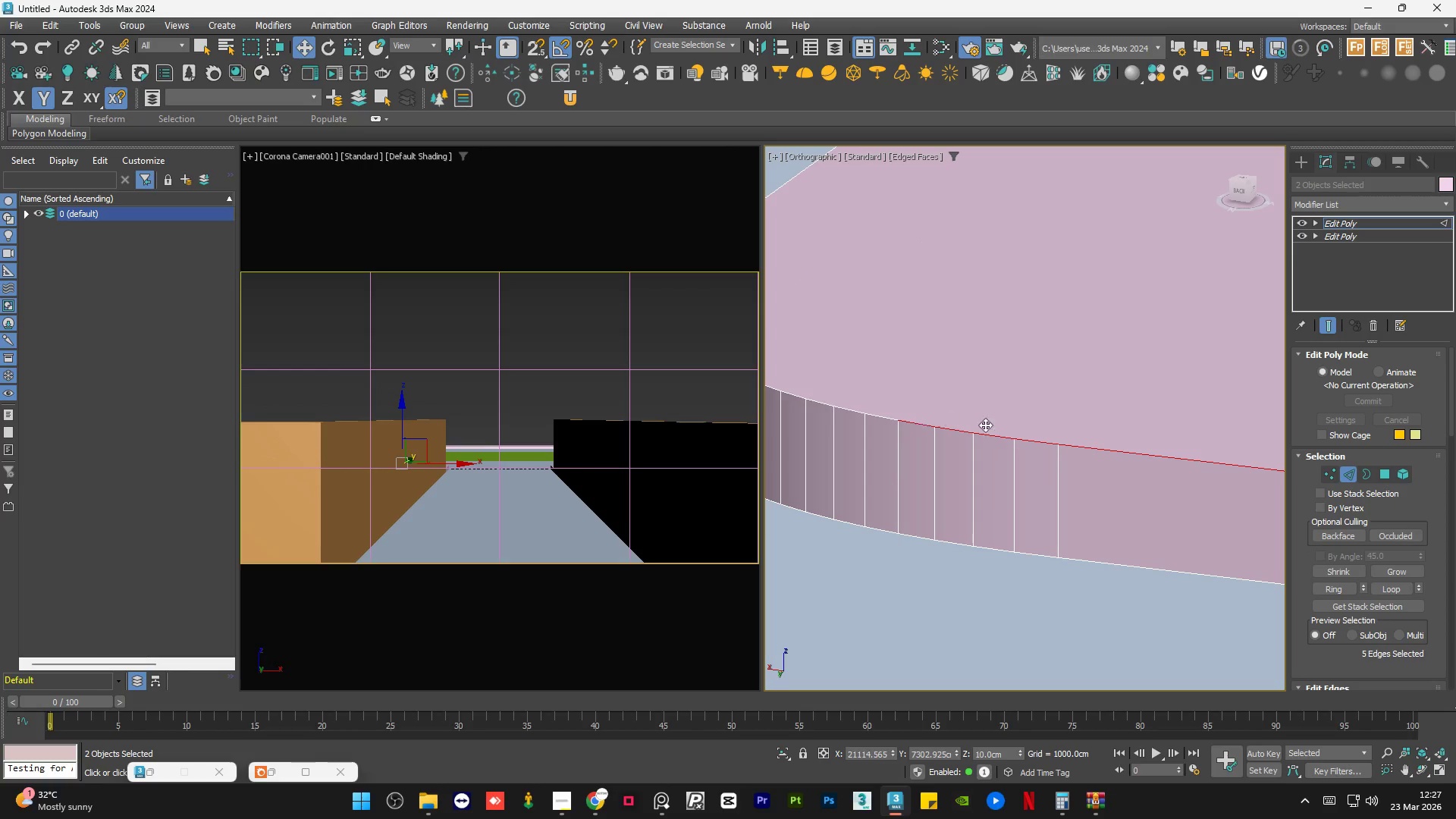 
hold_key(key=AltLeft, duration=1.23)
 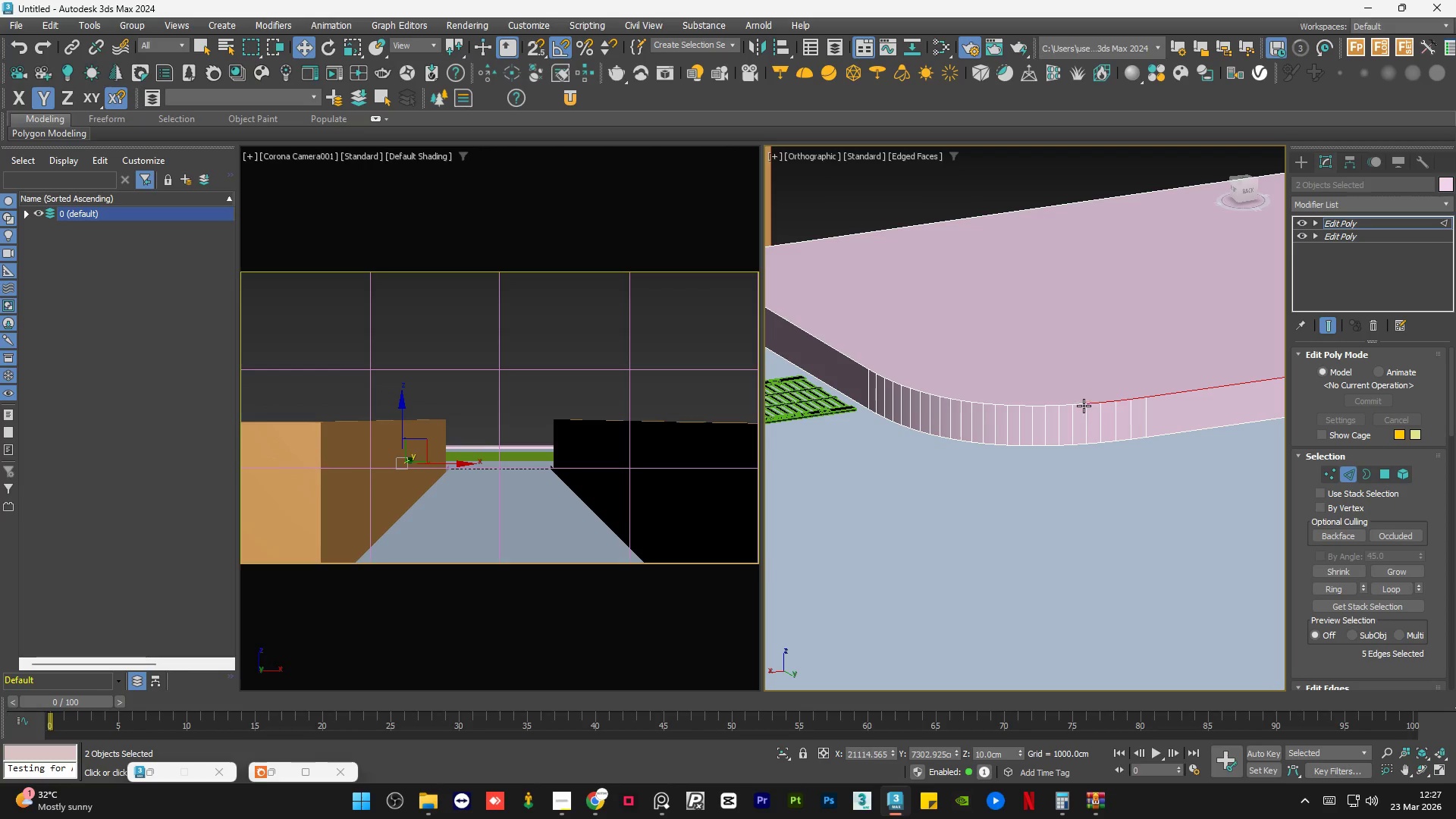 
scroll: coordinate [1013, 440], scroll_direction: down, amount: 3.0
 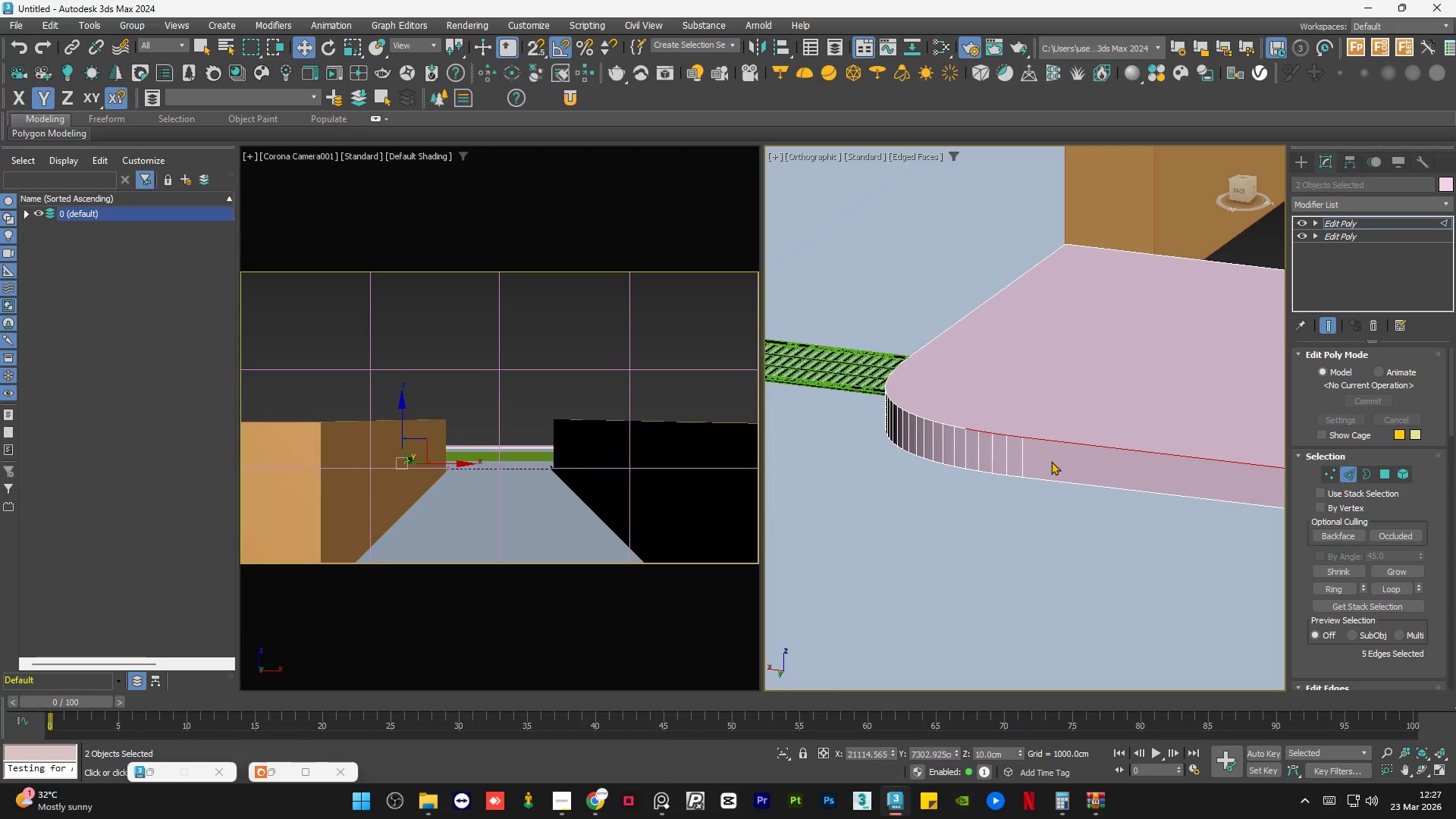 
hold_key(key=ControlLeft, duration=0.45)
left_click([1081, 400])
 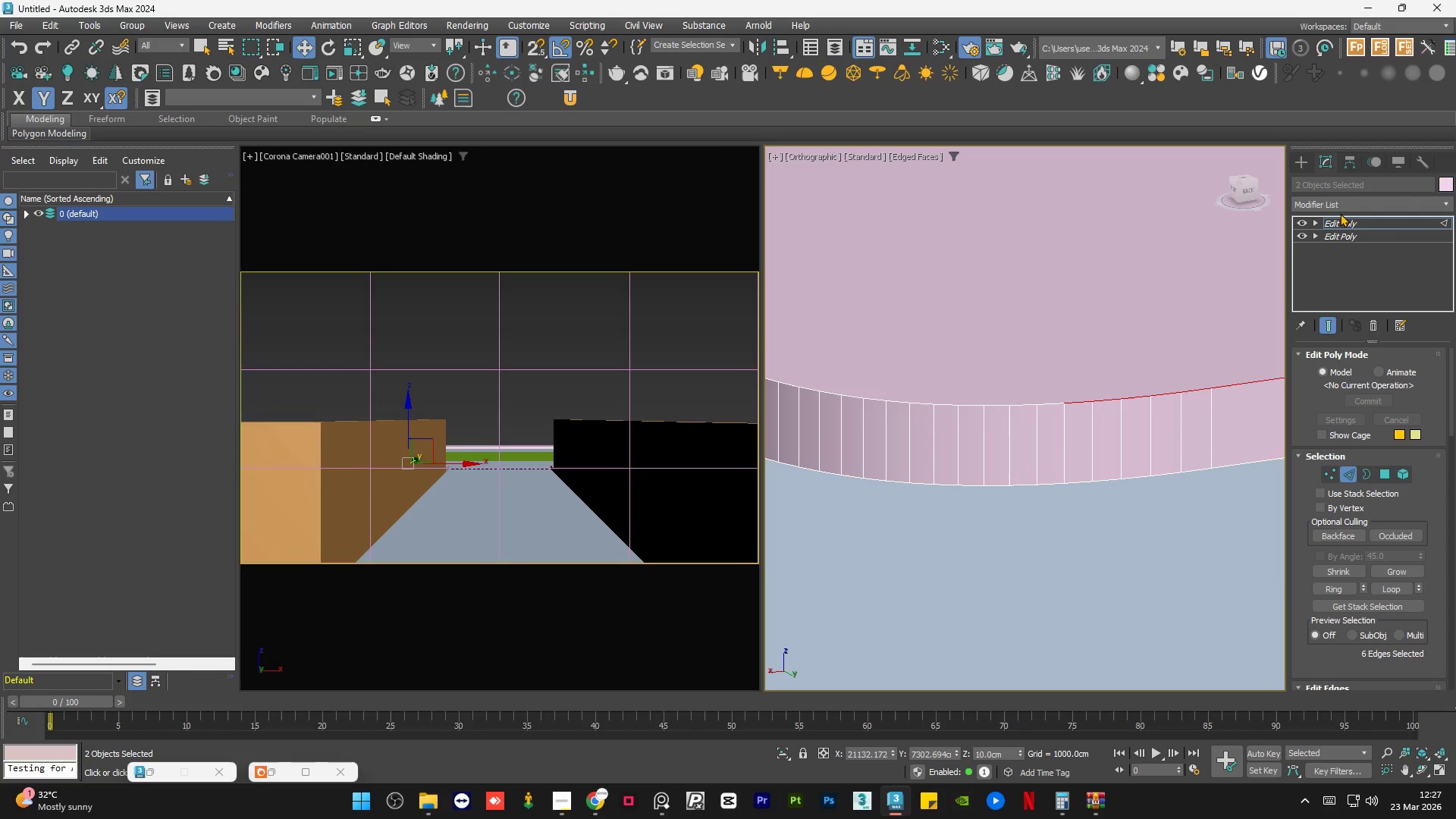 
scroll: coordinate [1081, 406], scroll_direction: up, amount: 2.0
 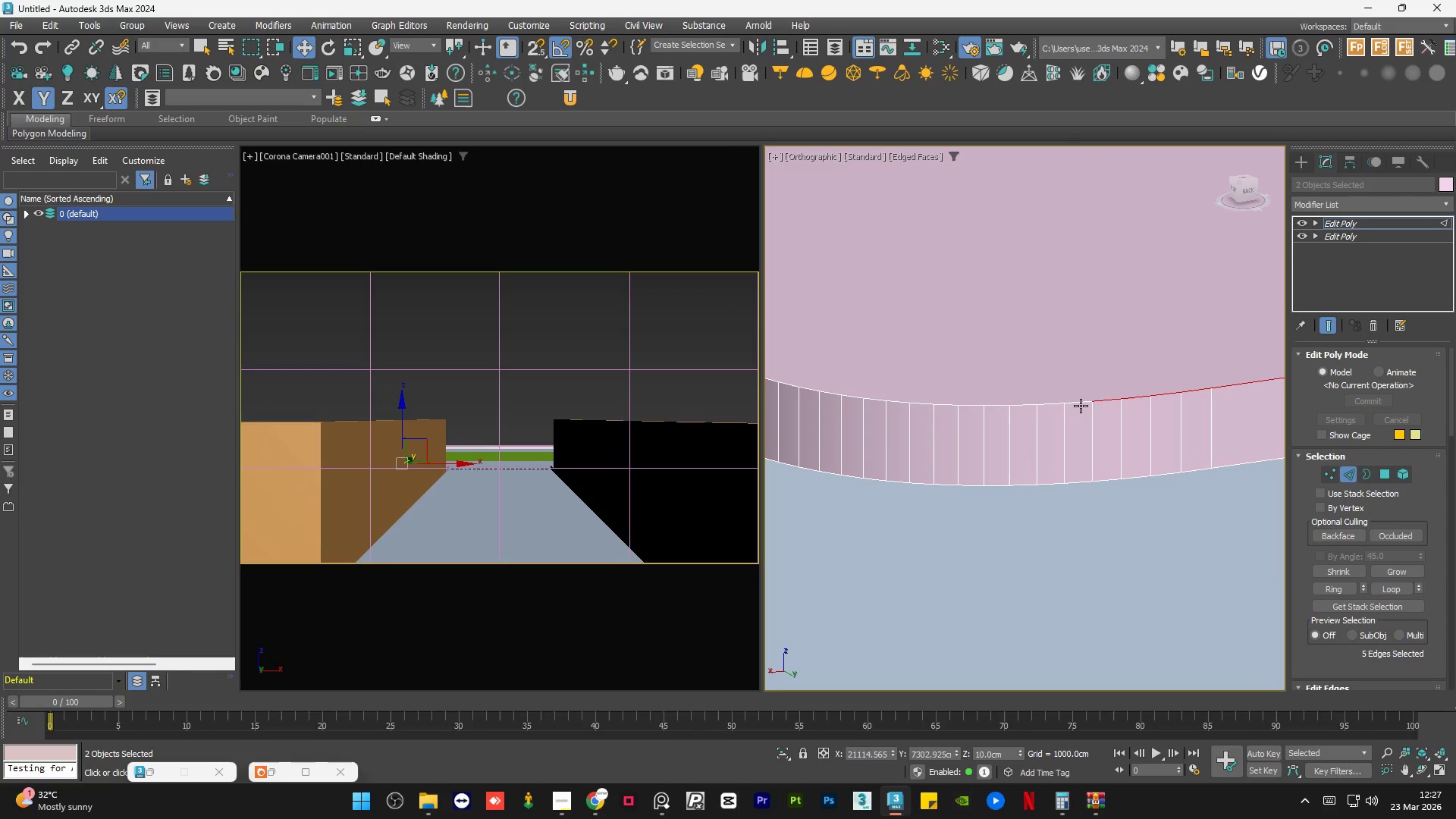 
left_click([1343, 222])
 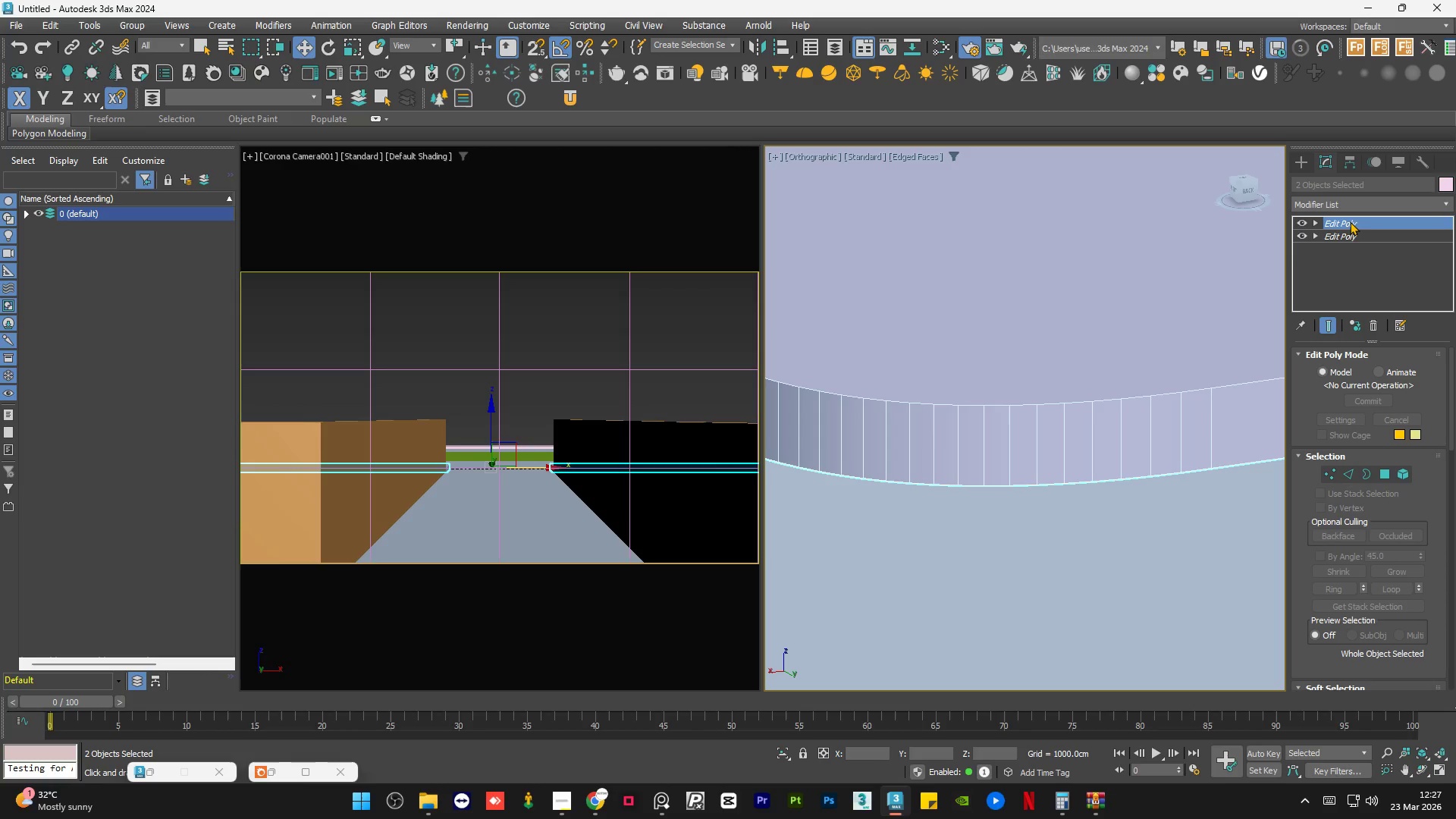 
wait(5.2)
 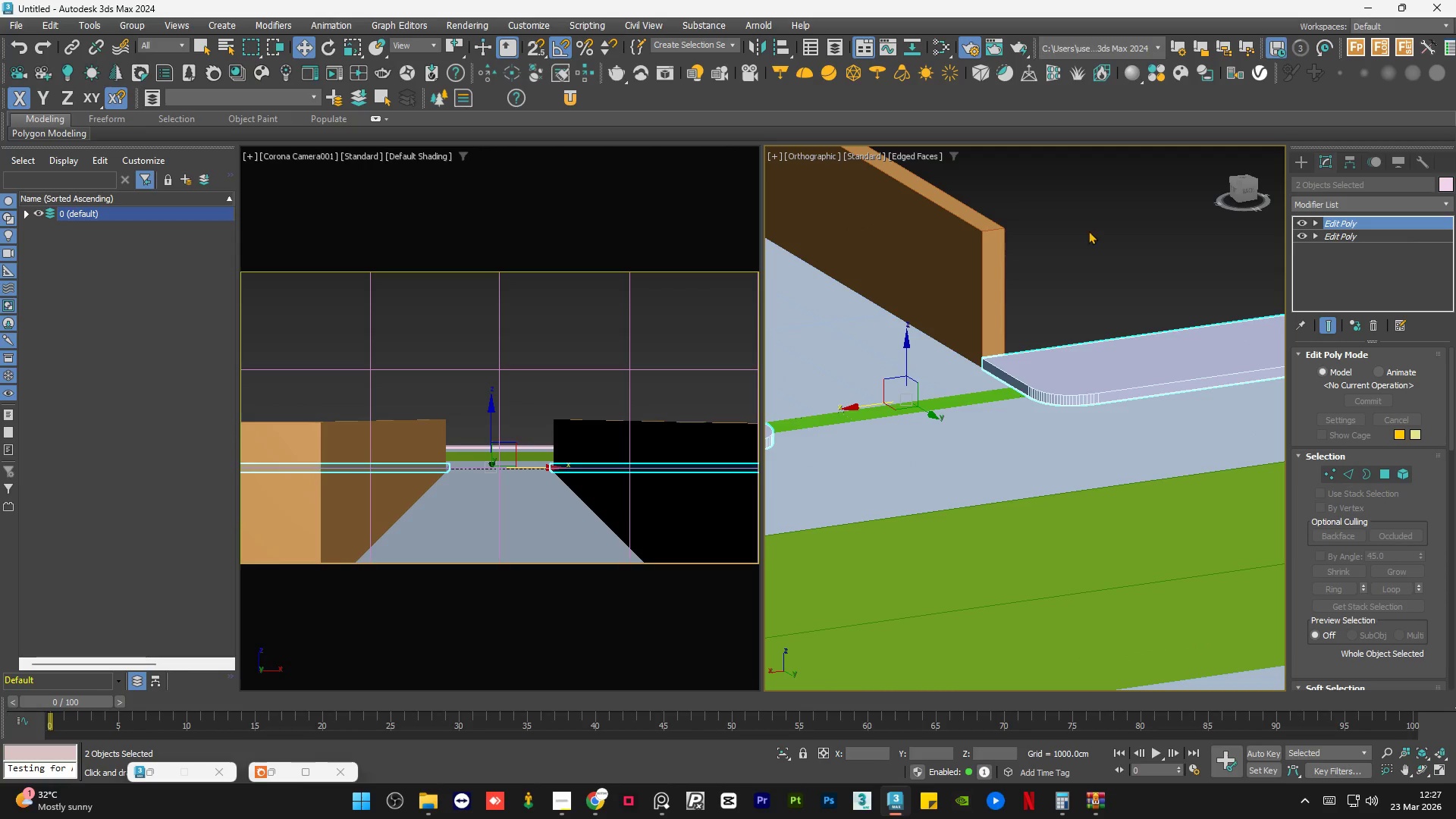 
left_click([1088, 230])
 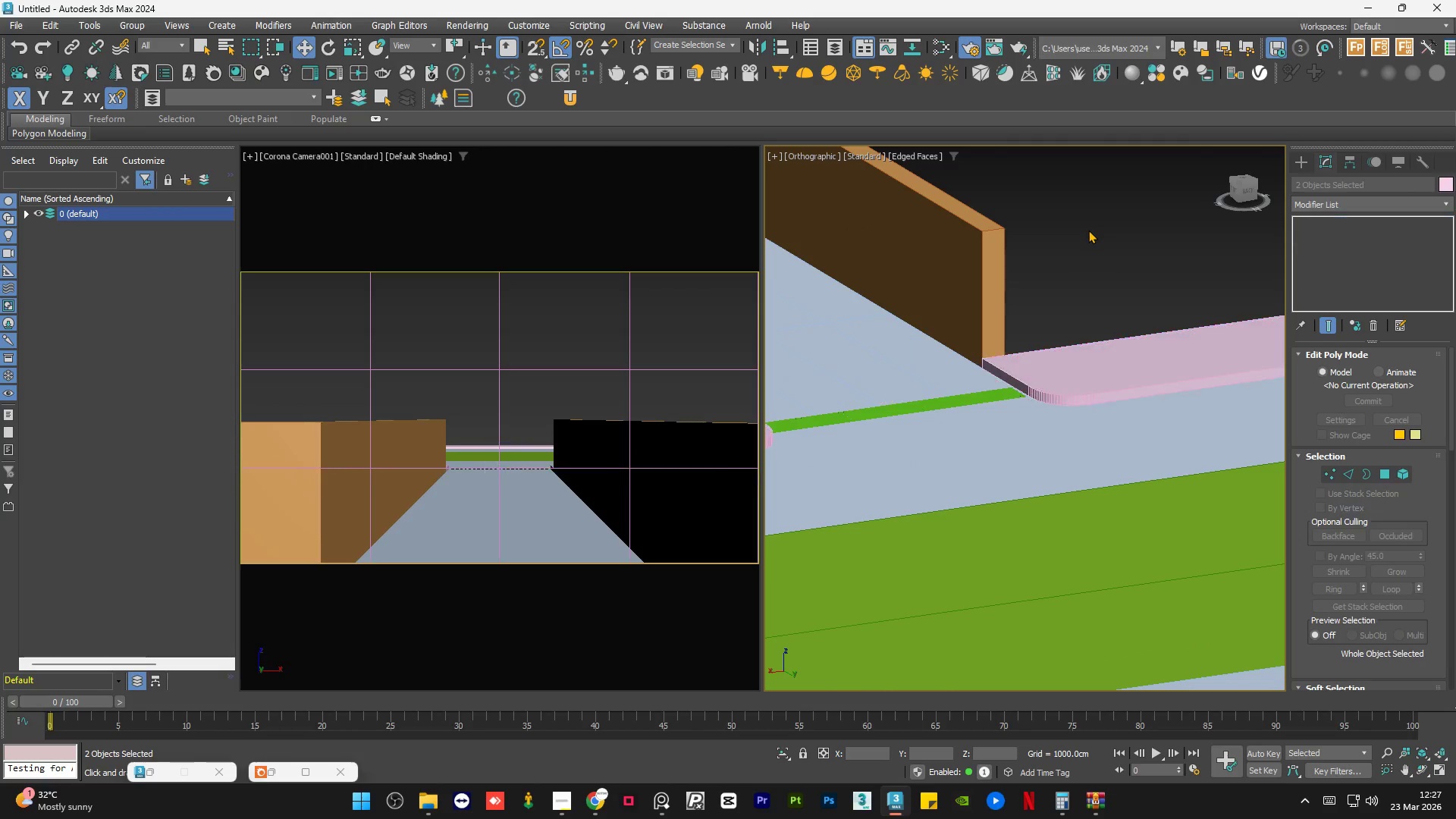 
scroll: coordinate [1052, 431], scroll_direction: down, amount: 6.0
 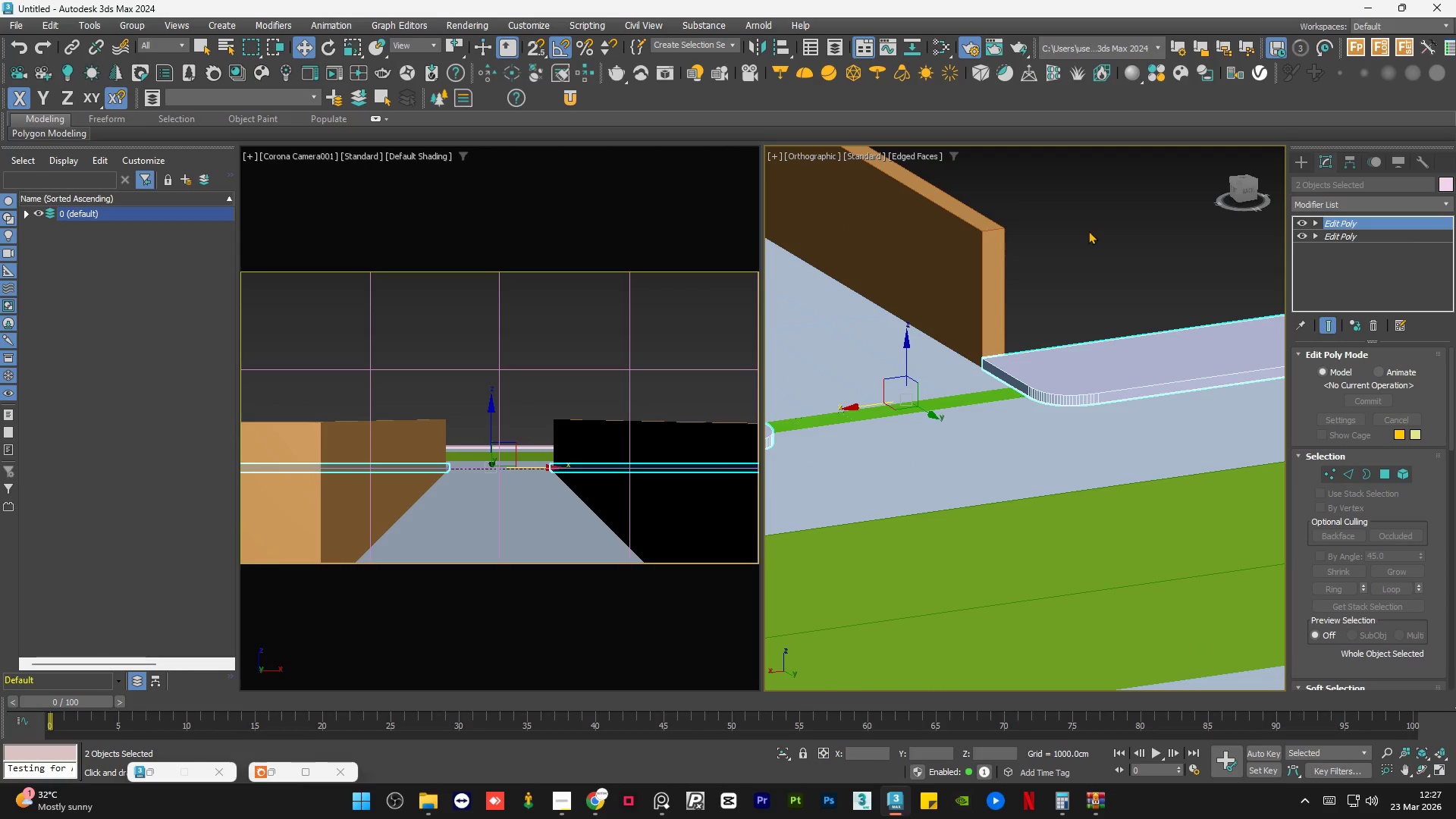 
double_click([1088, 230])
 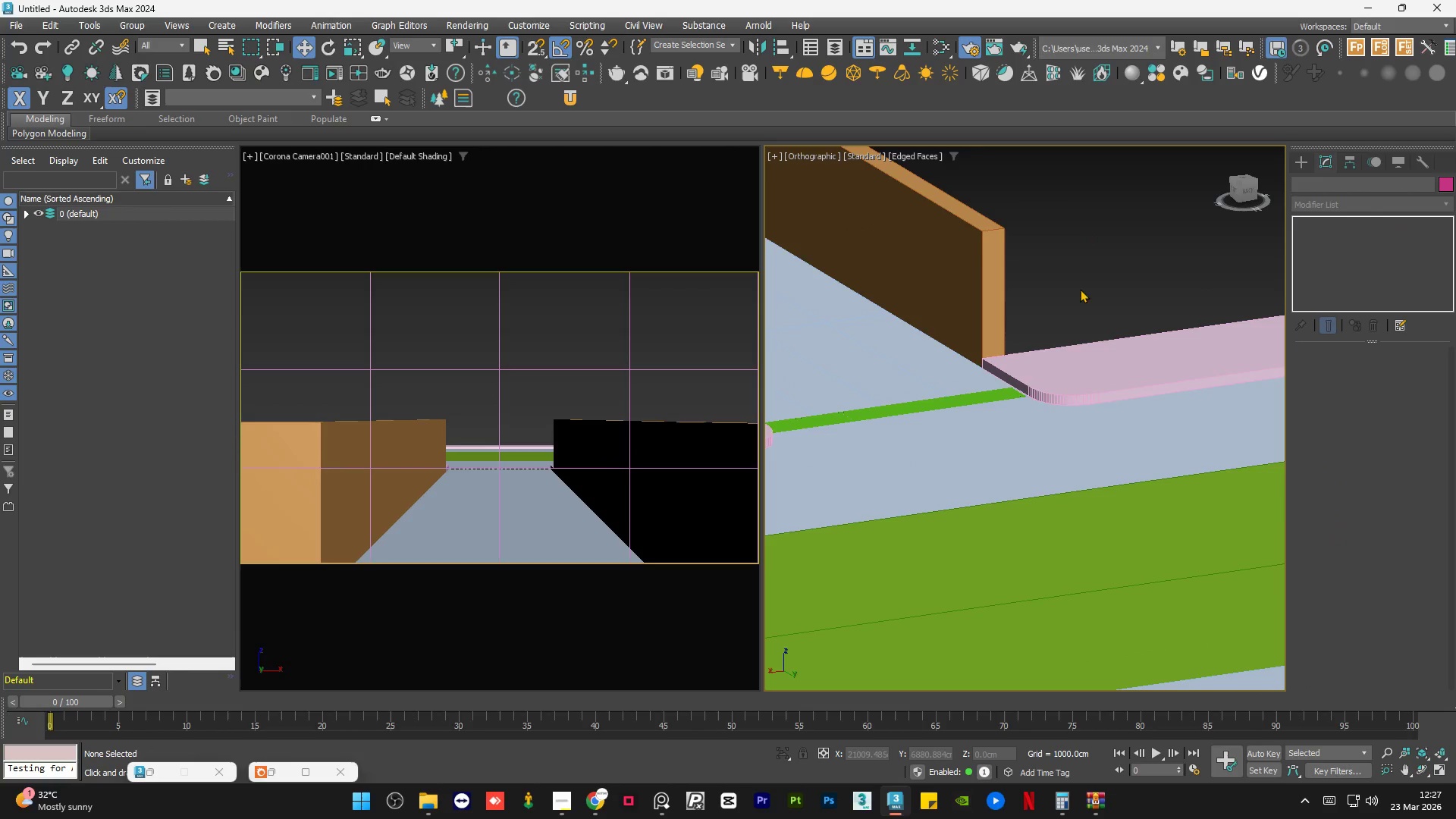 
hold_key(key=AltLeft, duration=1.17)
 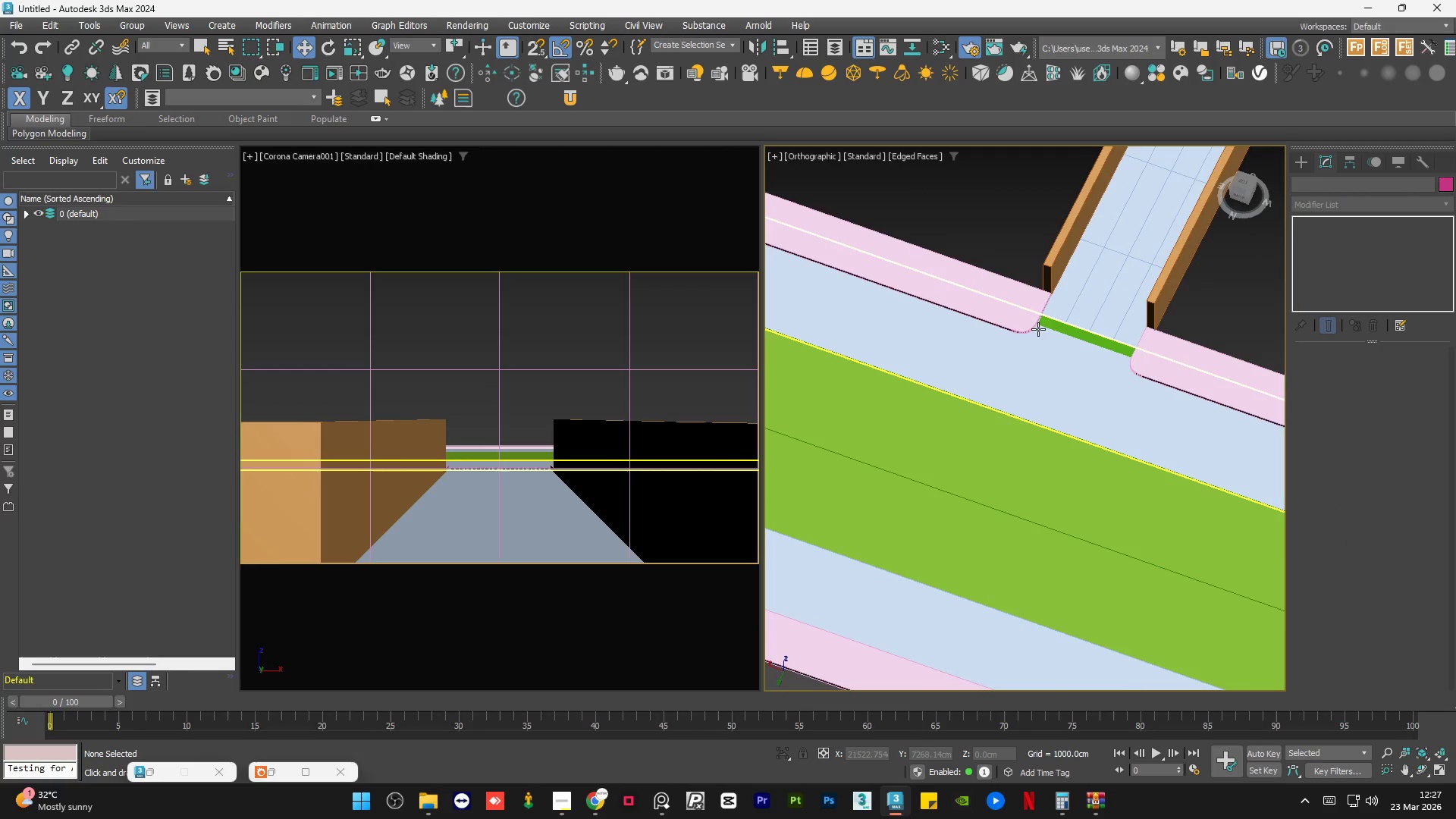 
scroll: coordinate [1069, 410], scroll_direction: down, amount: 3.0
 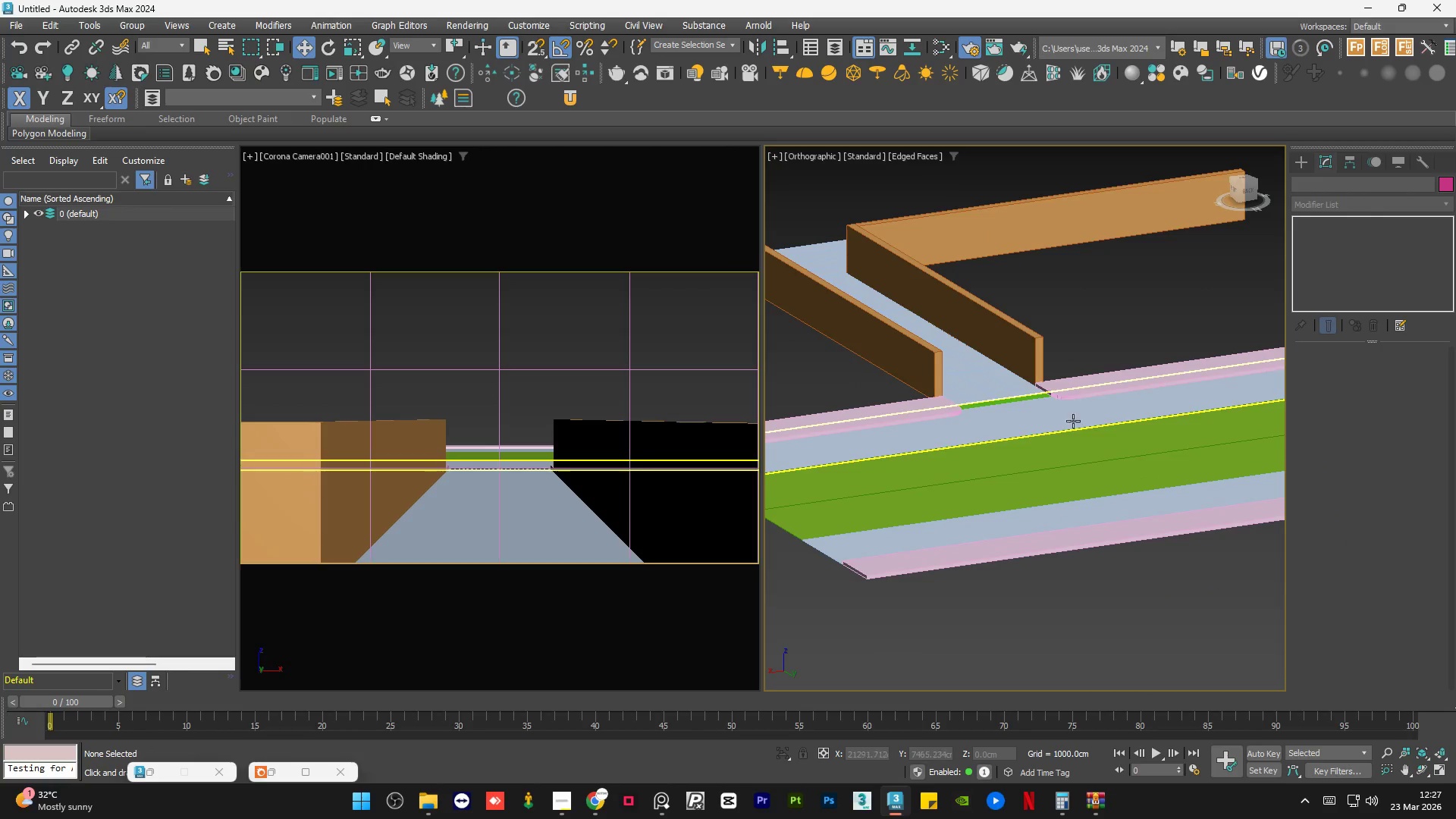 
scroll: coordinate [1050, 365], scroll_direction: up, amount: 8.0
 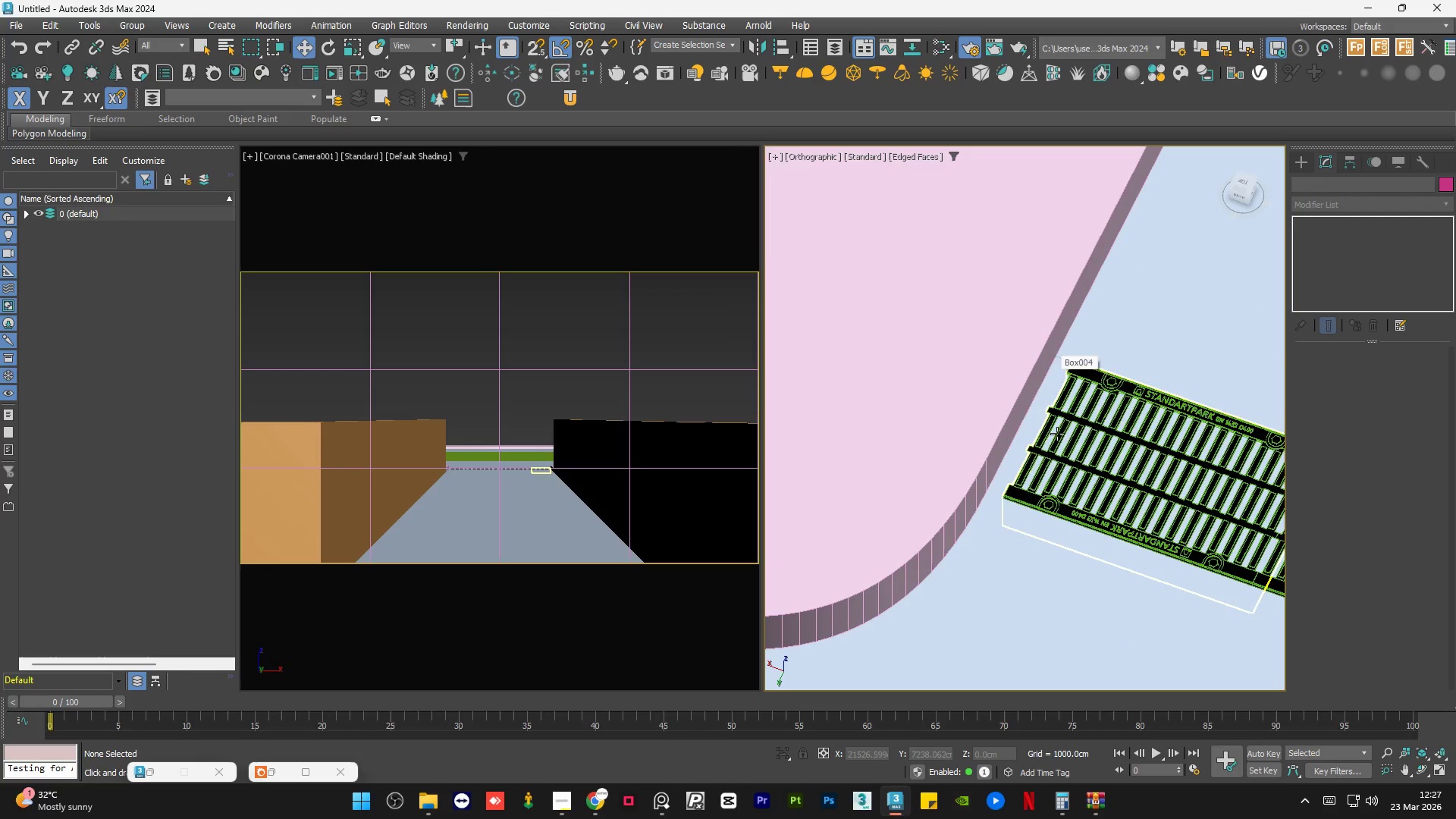 
left_click([1038, 570])
 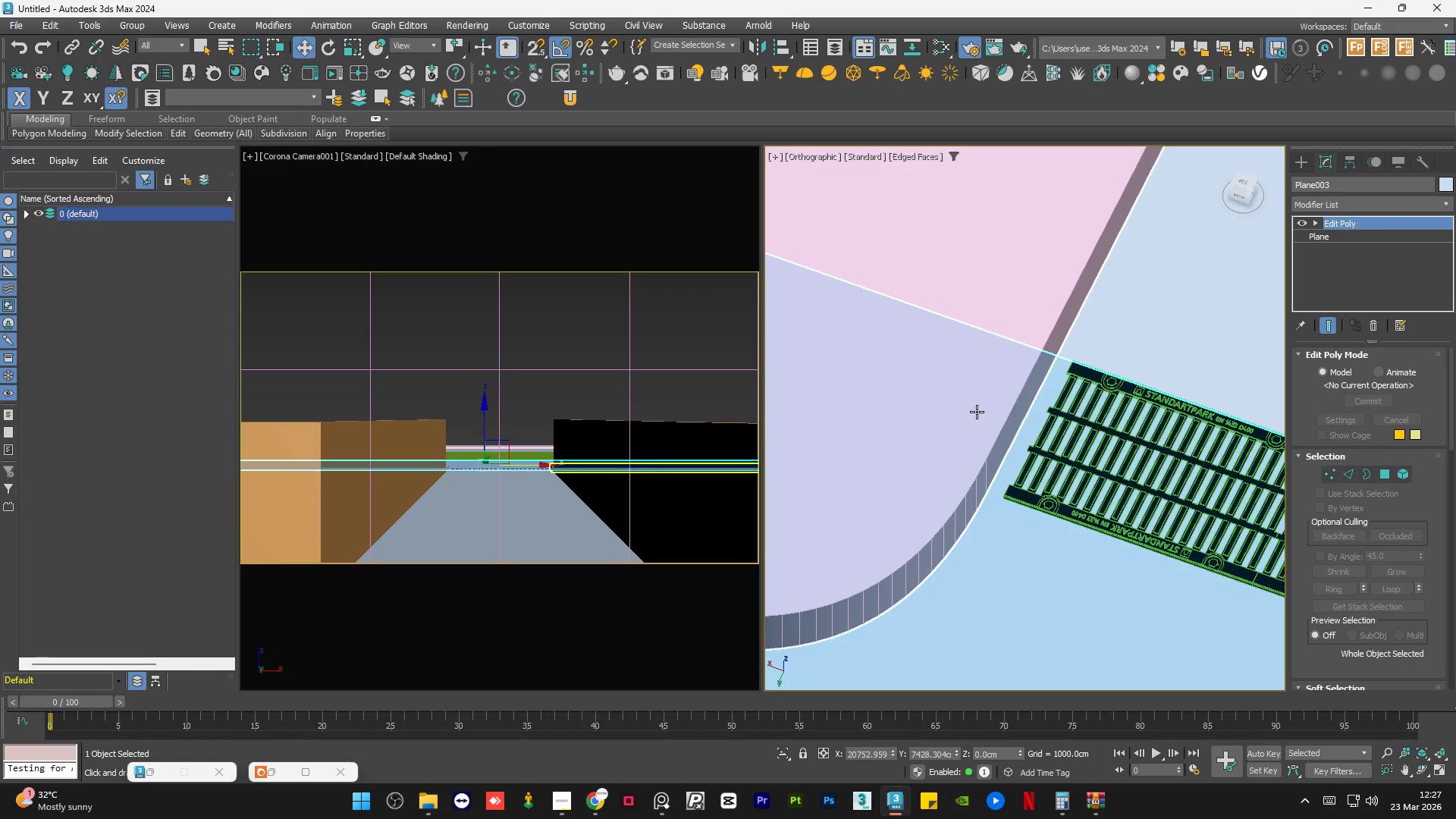 
scroll: coordinate [962, 353], scroll_direction: down, amount: 5.0
 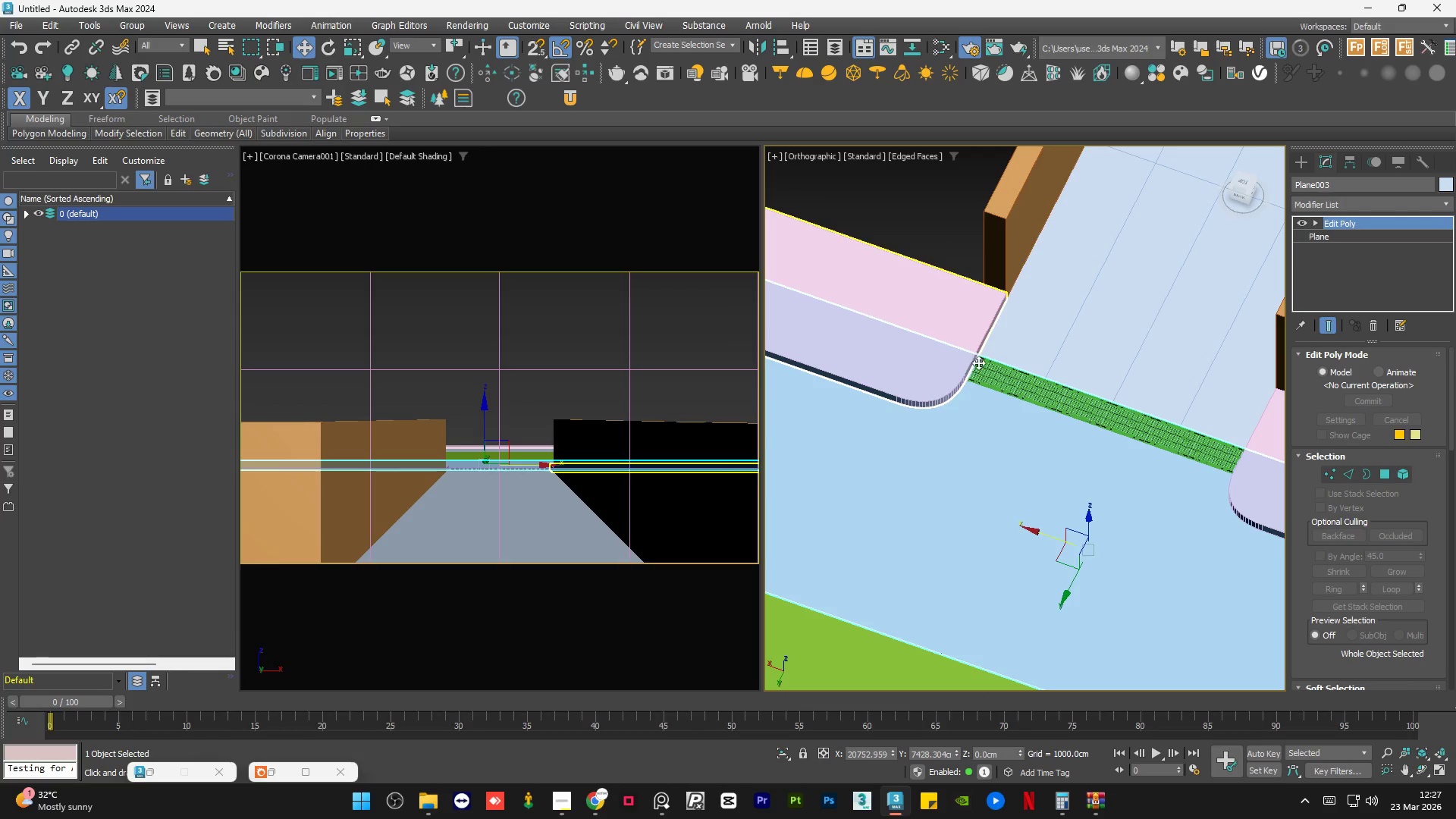 
hold_key(key=AltLeft, duration=0.77)
scroll: coordinate [1016, 410], scroll_direction: none, amount: 0.0
 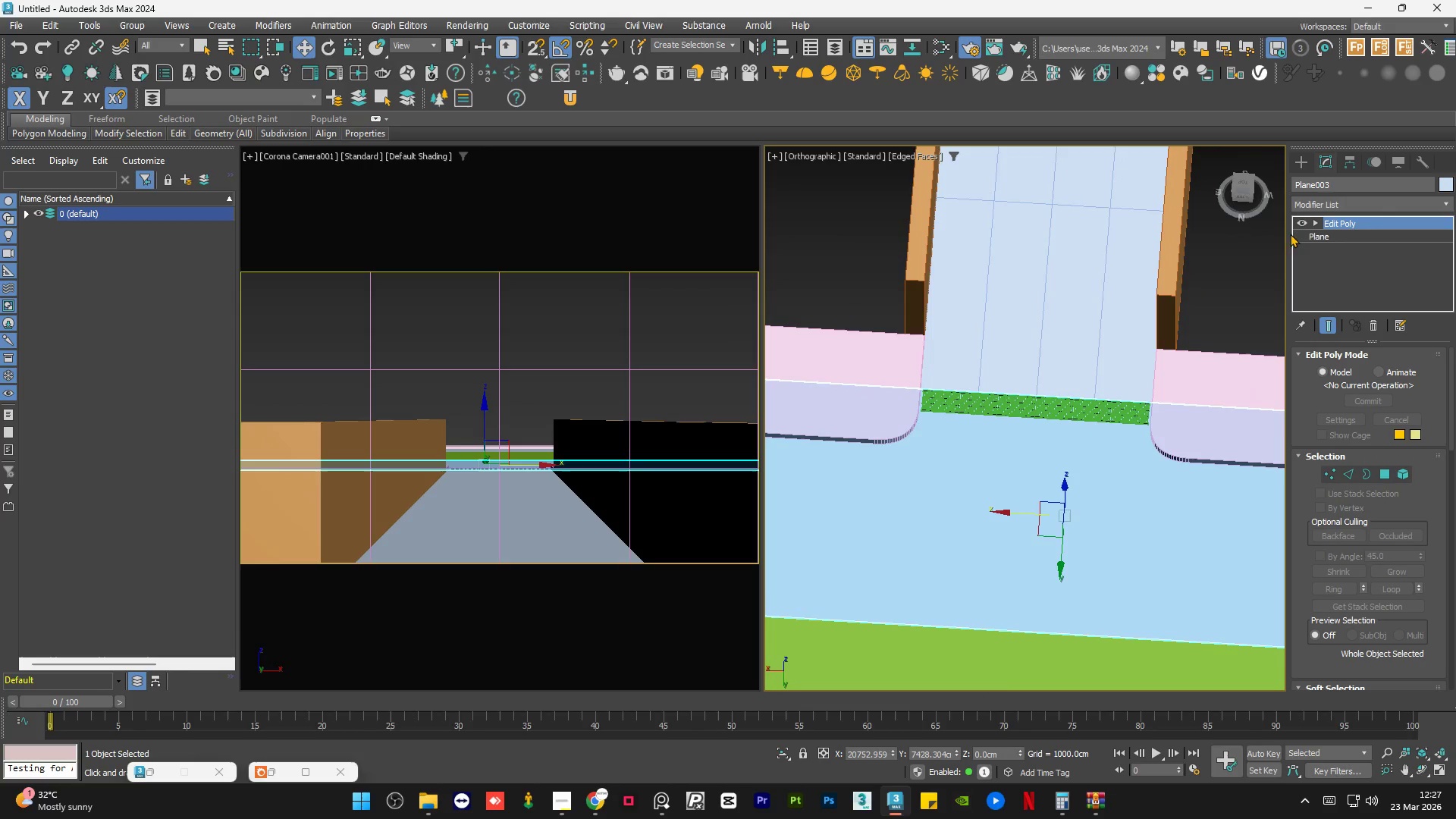 
left_click([1244, 183])
 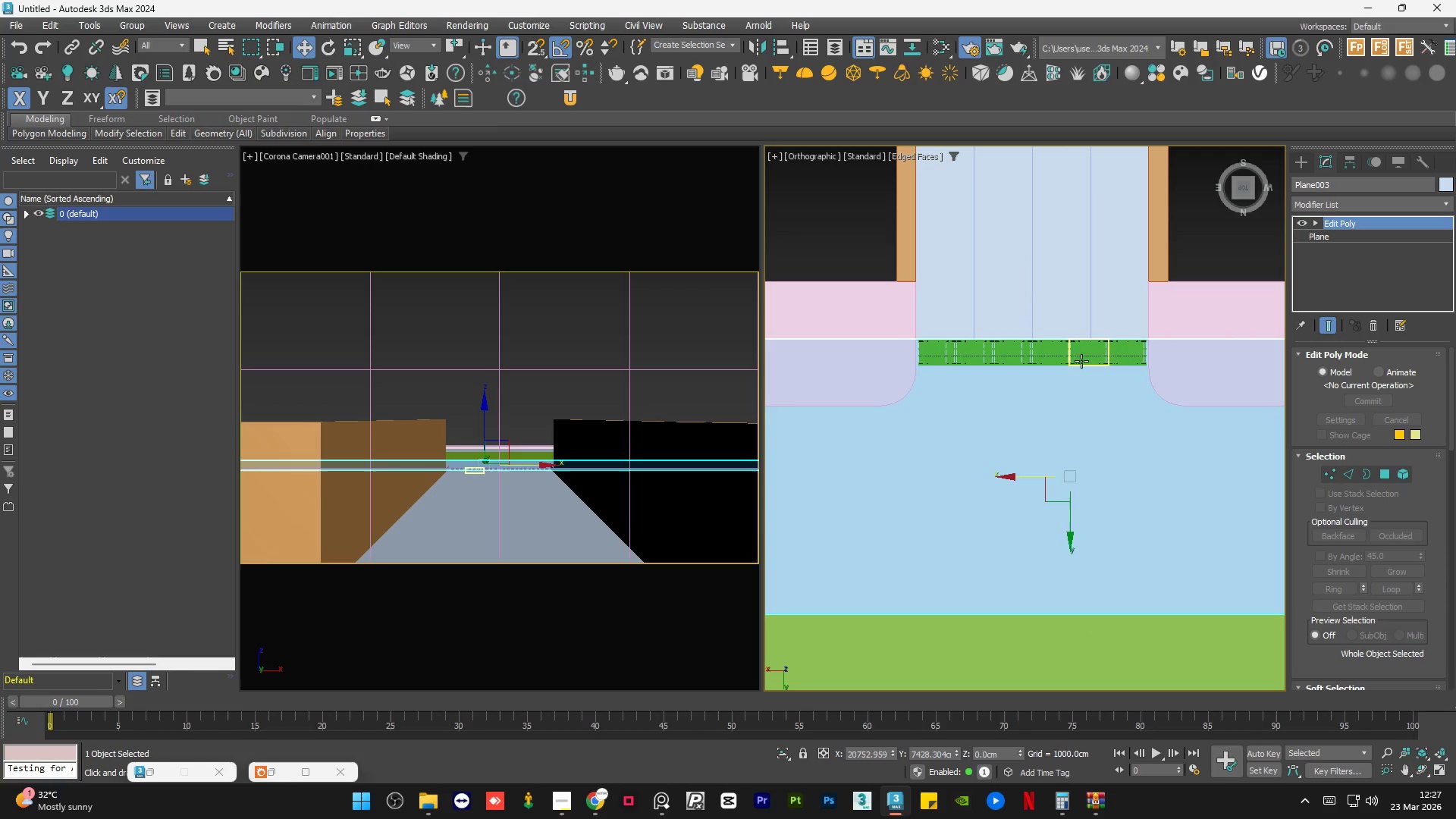 
scroll: coordinate [1084, 369], scroll_direction: down, amount: 1.0
 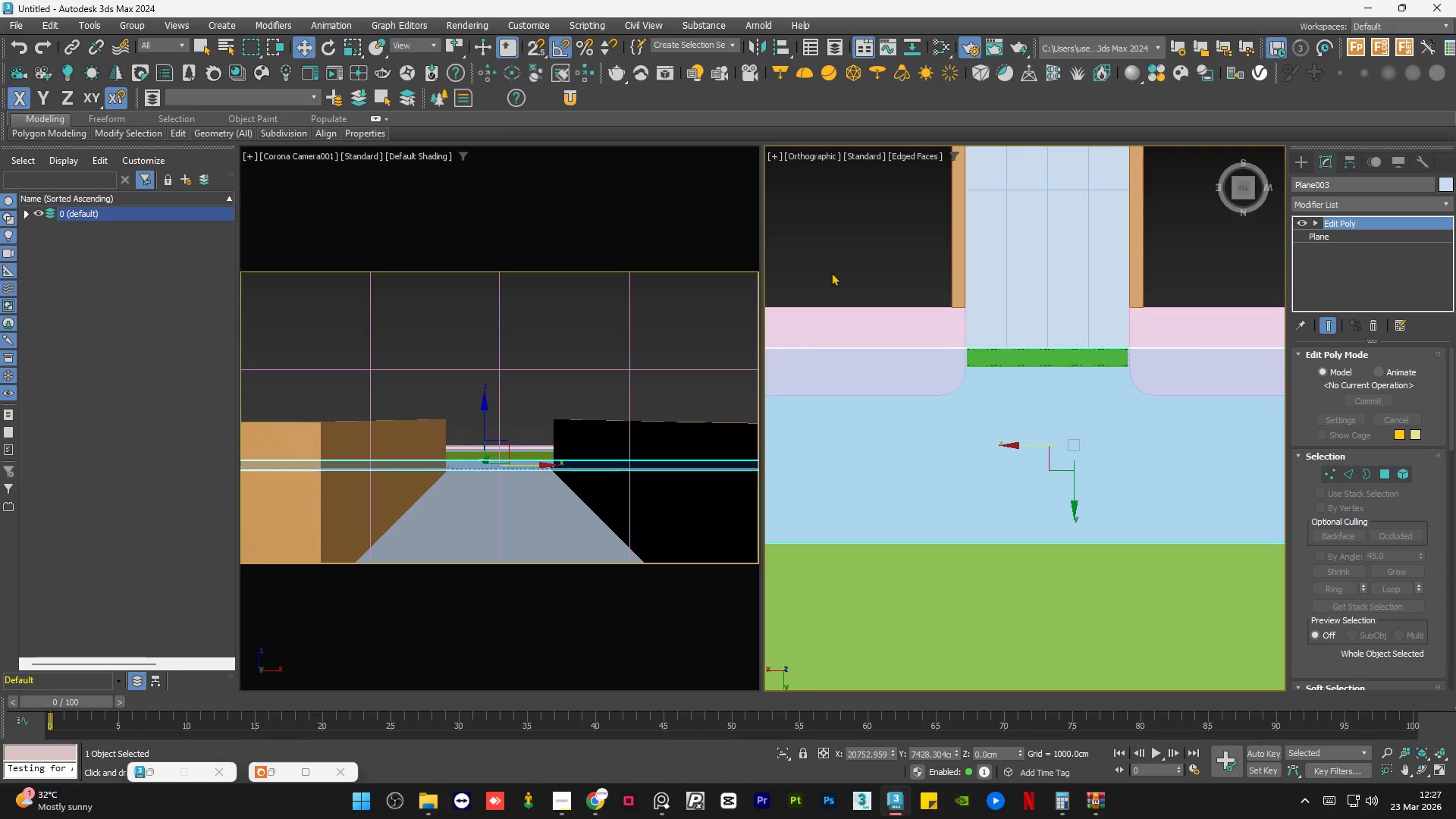 
left_click([883, 238])
 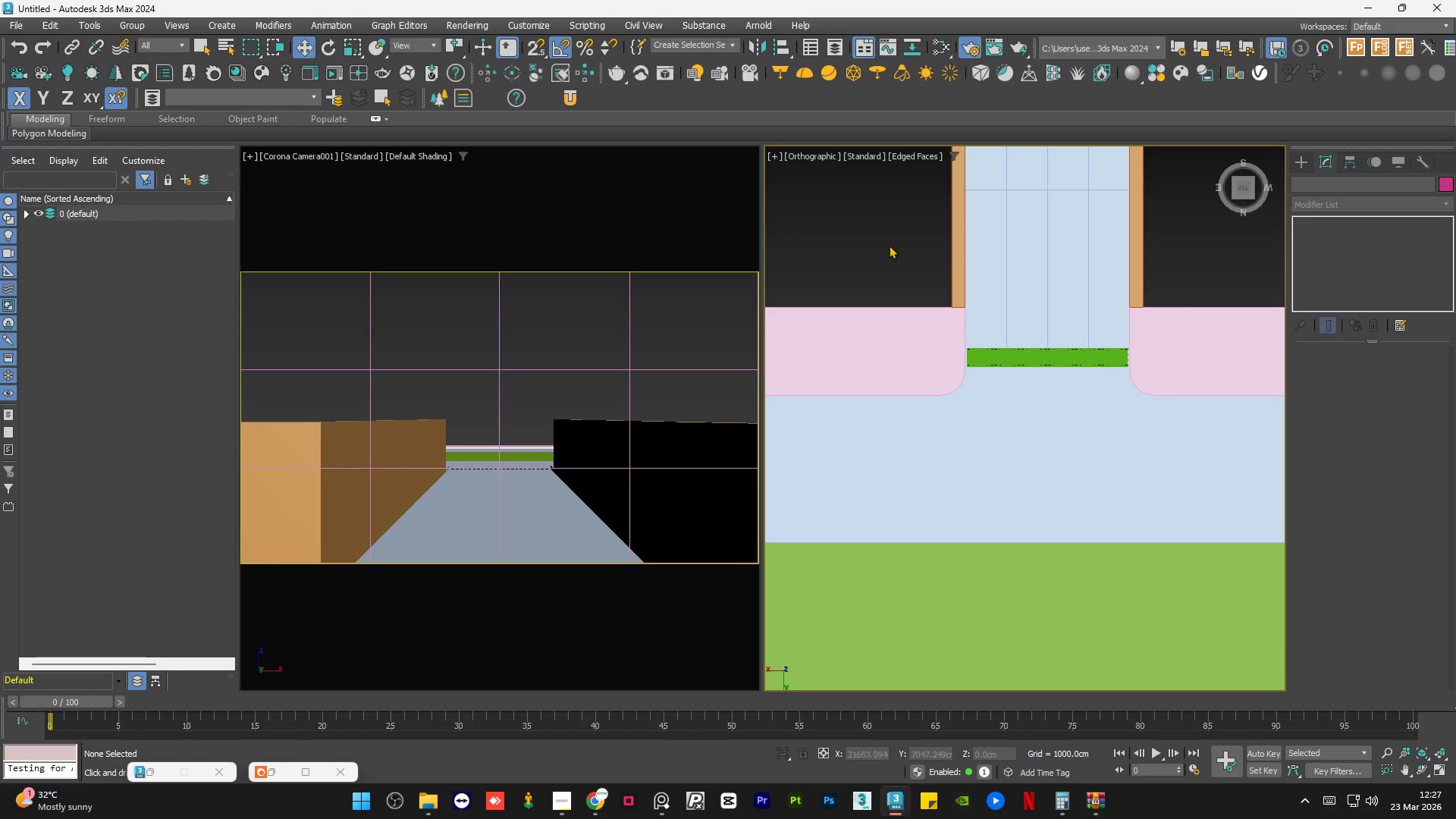 
left_click([889, 243])
 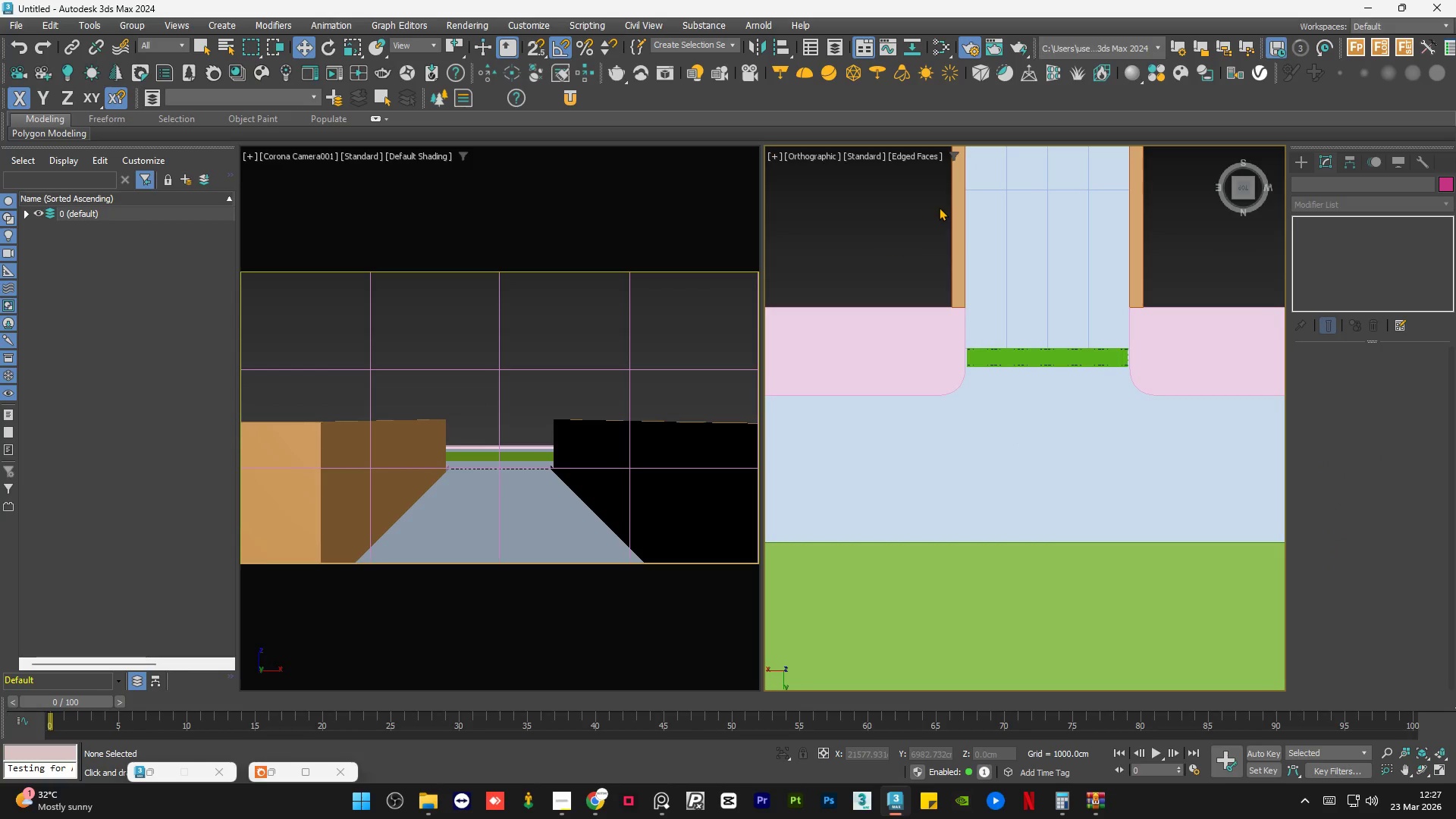 
wait(5.03)
 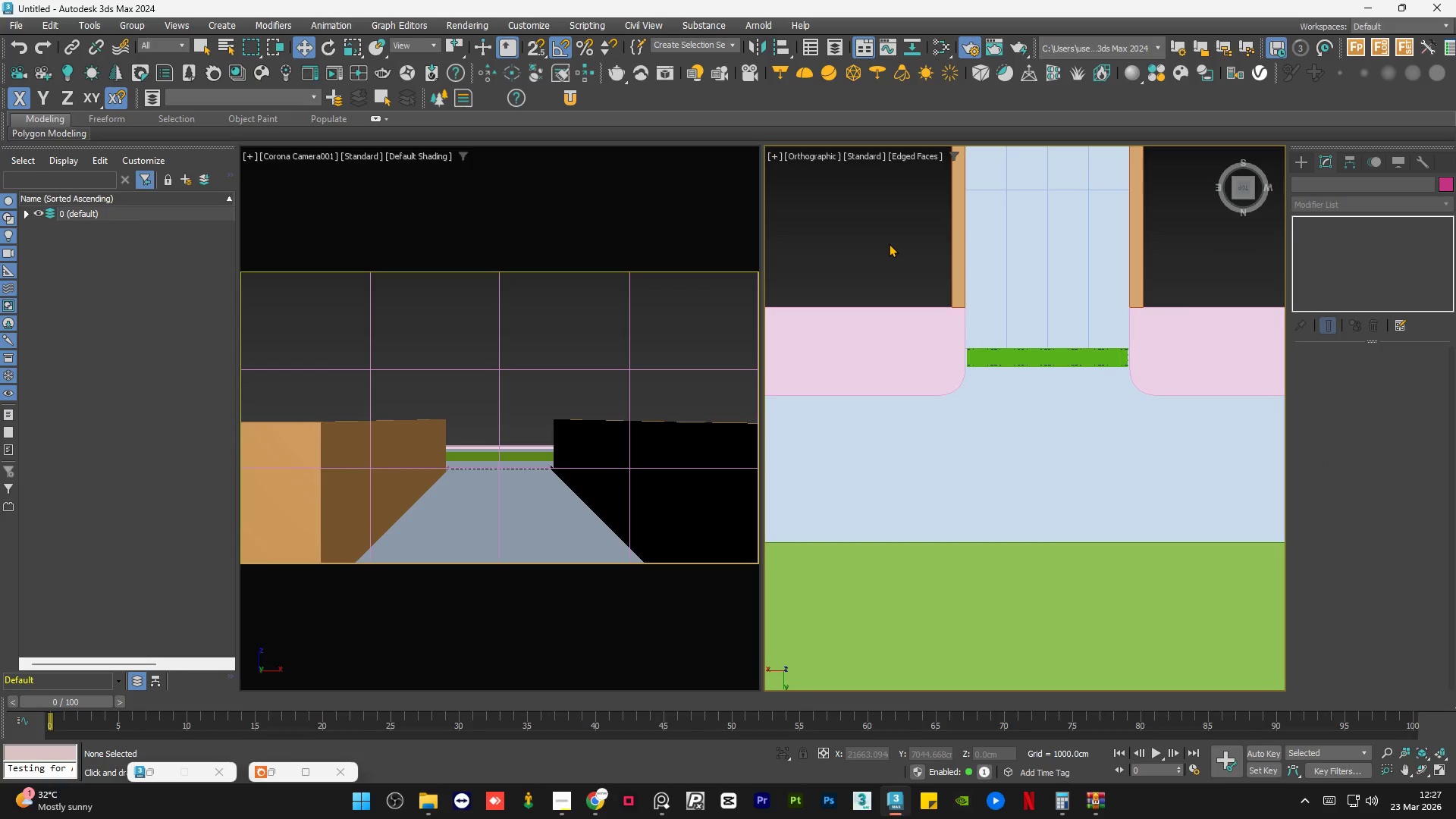 
left_click([890, 254])
 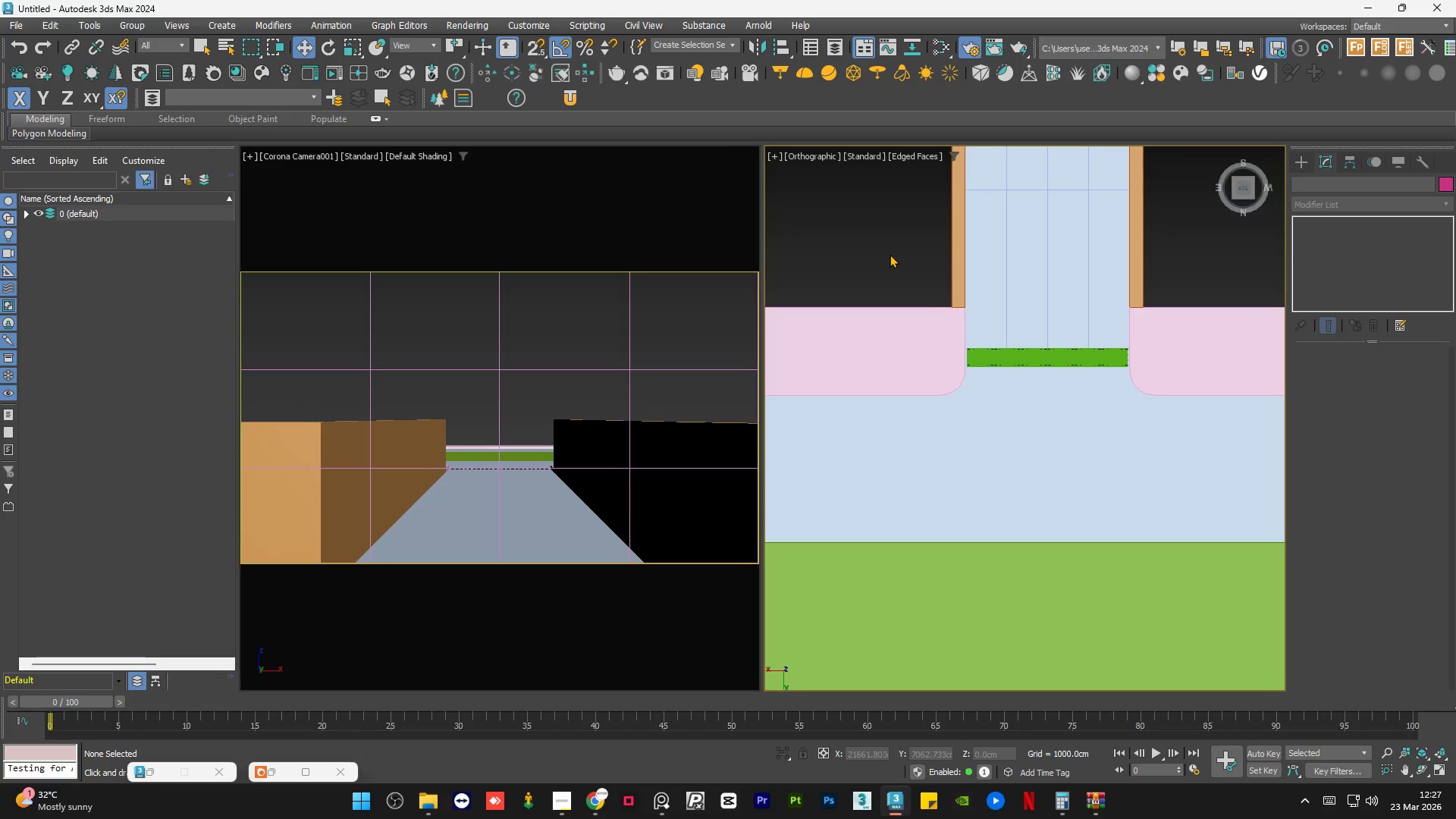 
scroll: coordinate [1000, 347], scroll_direction: up, amount: 4.0
 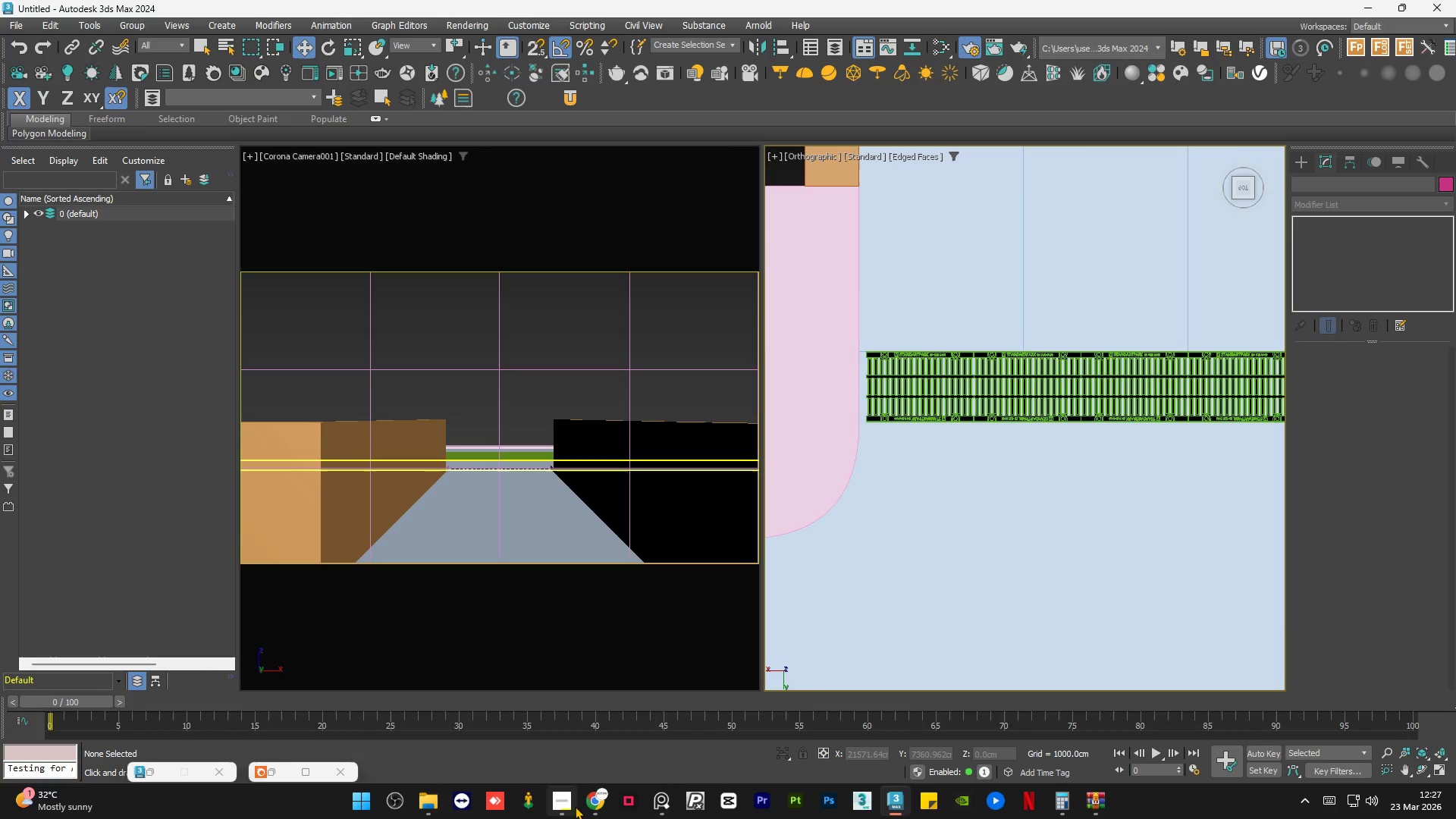 
scroll: coordinate [1046, 474], scroll_direction: down, amount: 2.0
 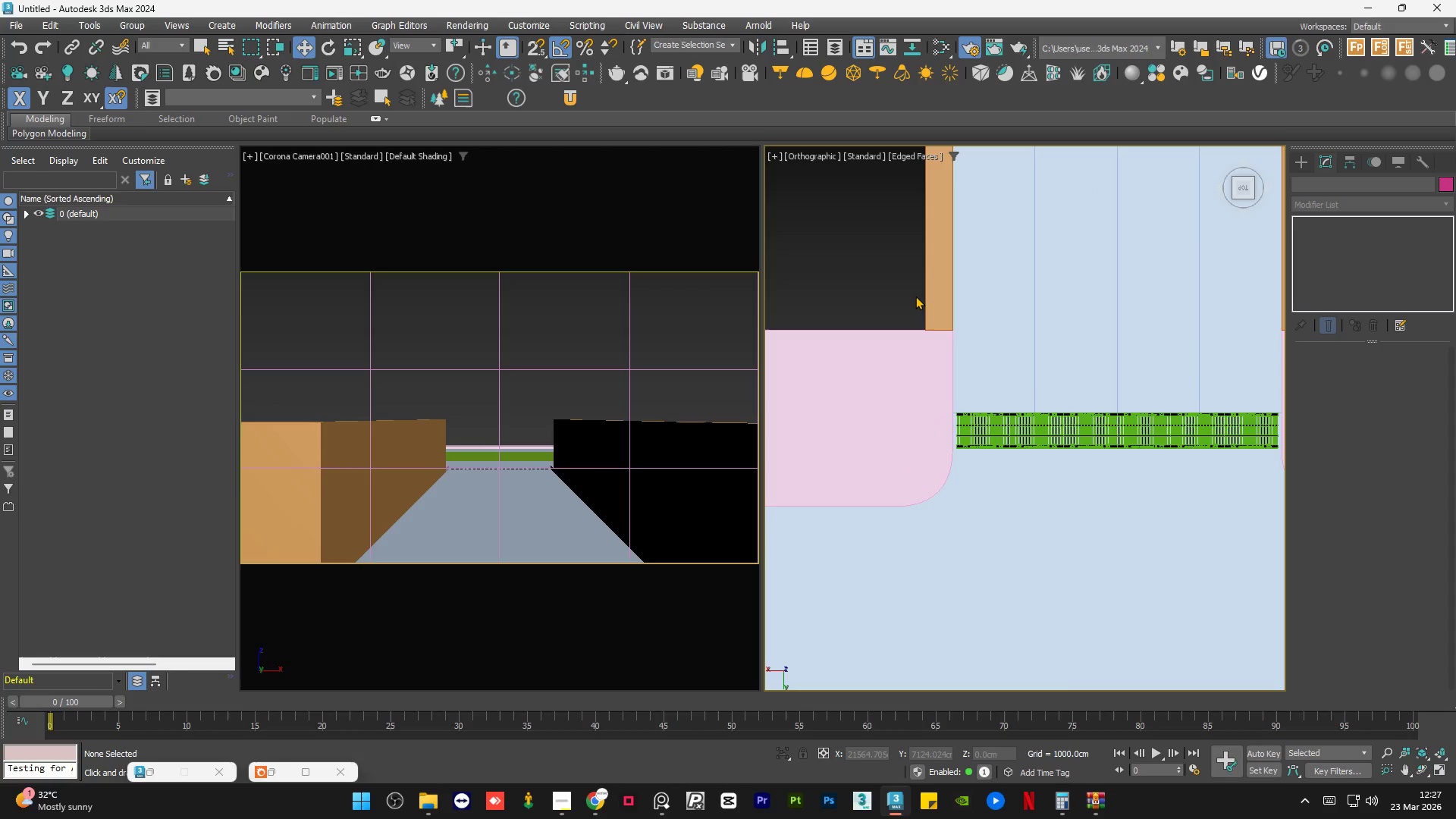 
left_click([914, 295])
 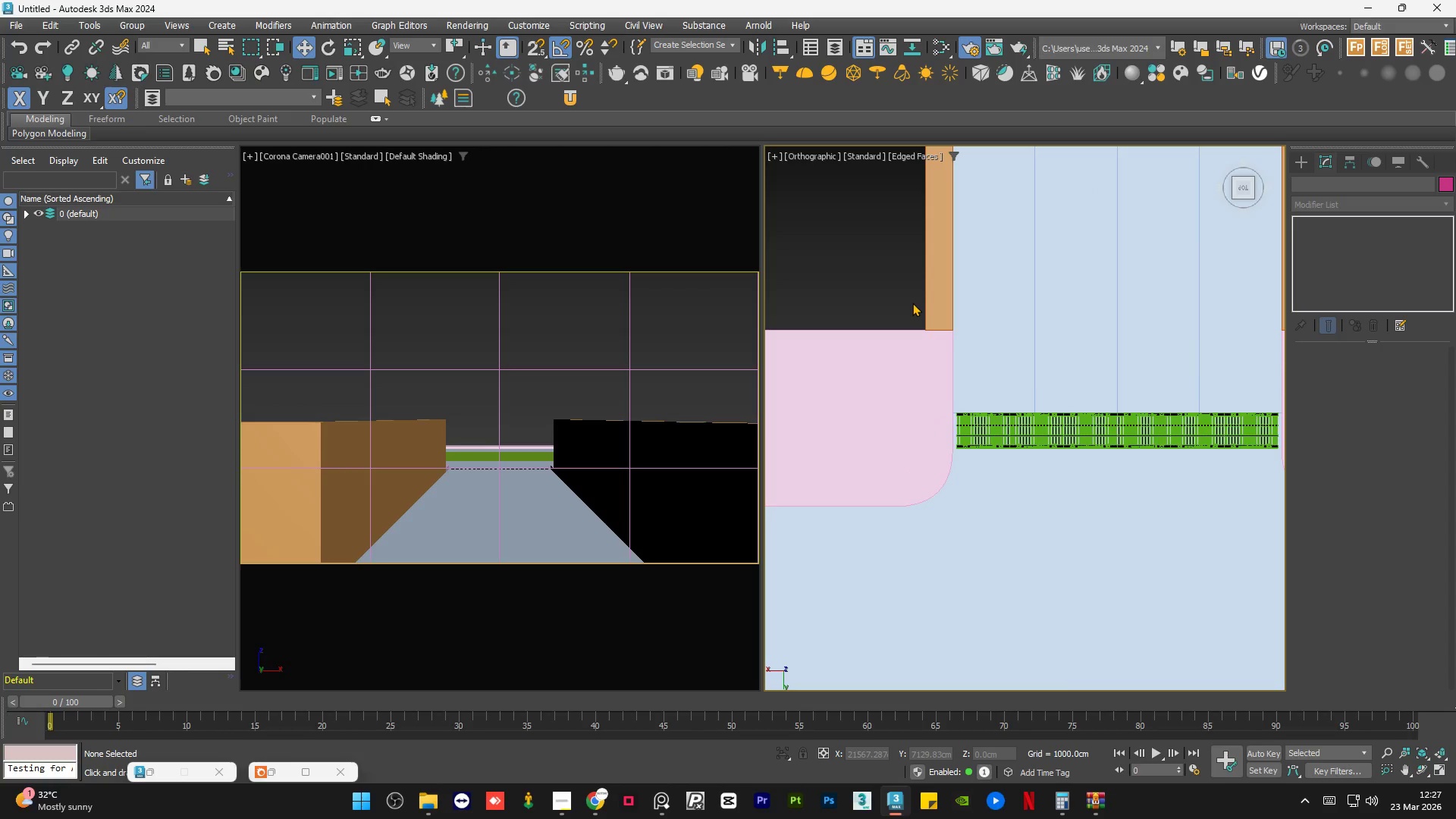 
left_click([912, 303])
 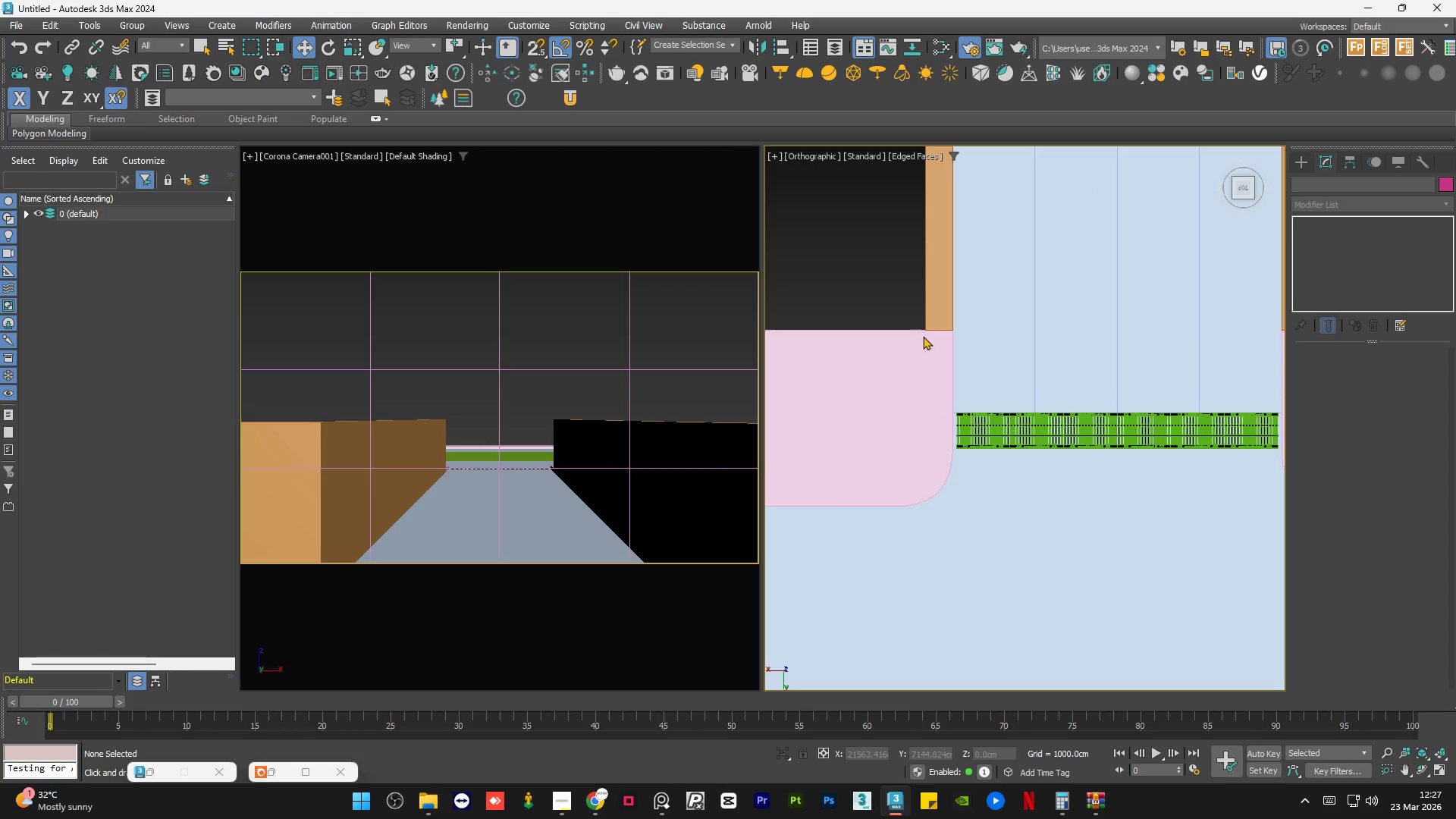 
scroll: coordinate [962, 486], scroll_direction: down, amount: 2.0
 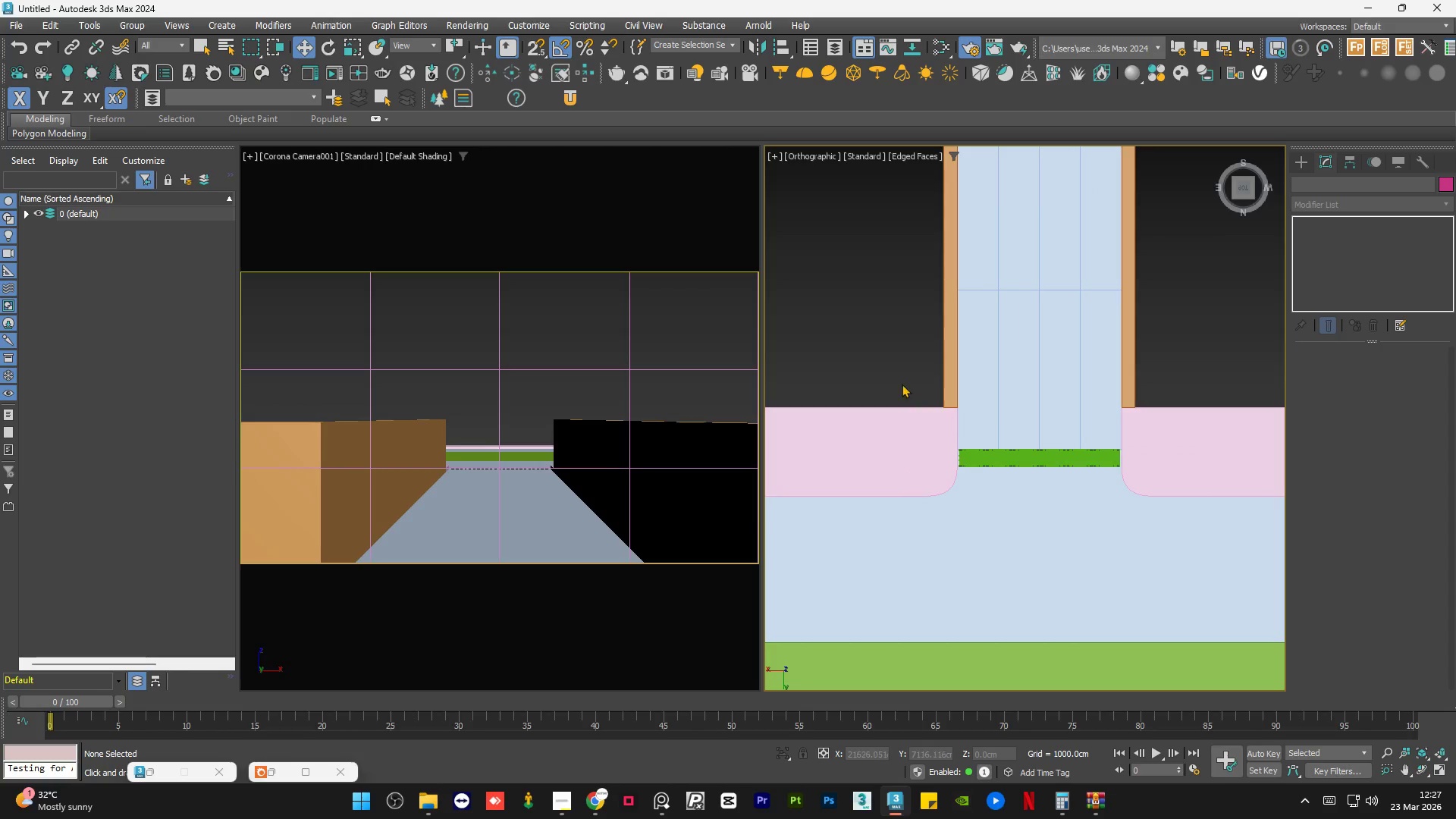 
left_click([899, 366])
 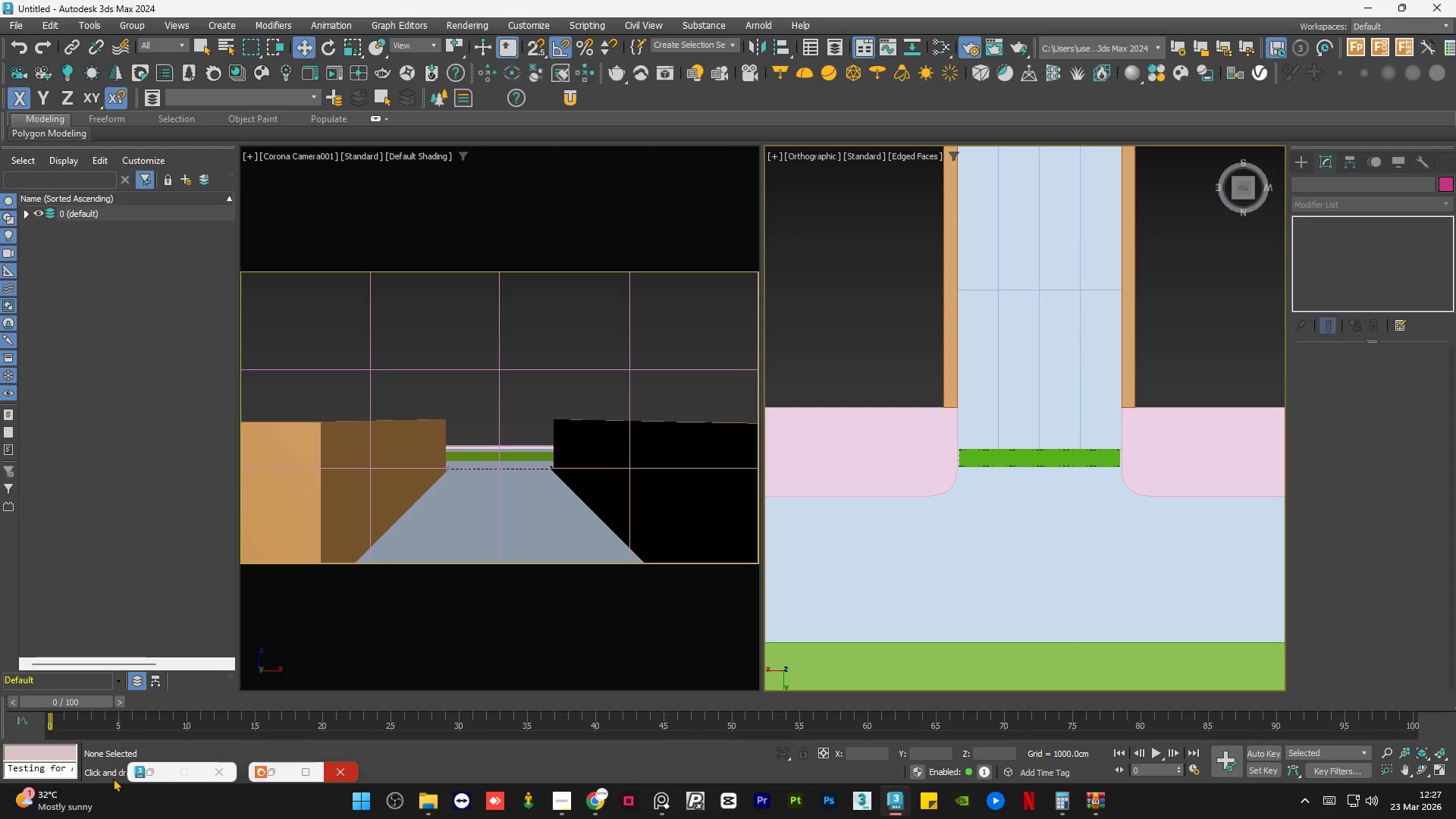 
left_click([284, 769])
 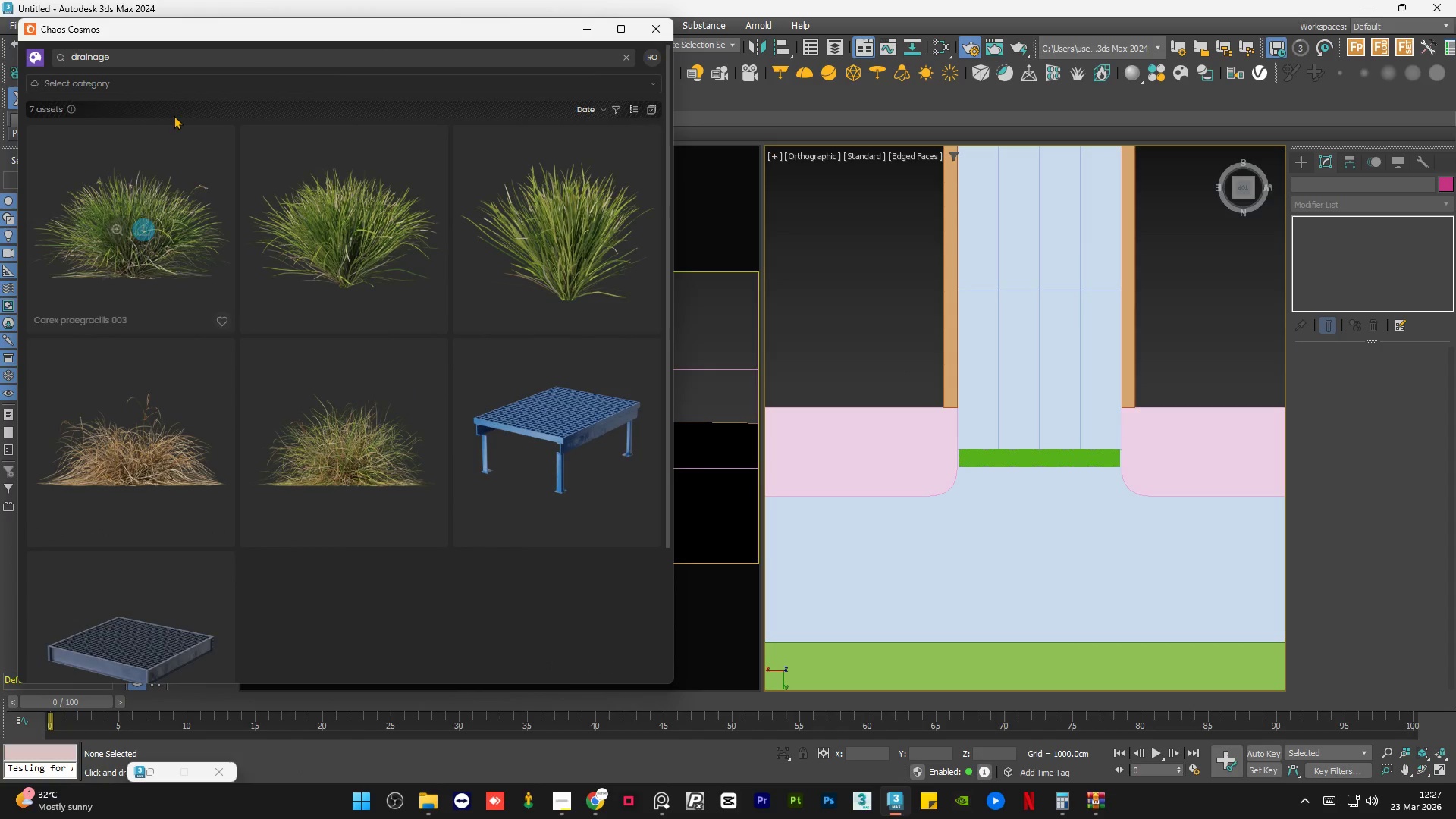 
left_click([155, 86])
 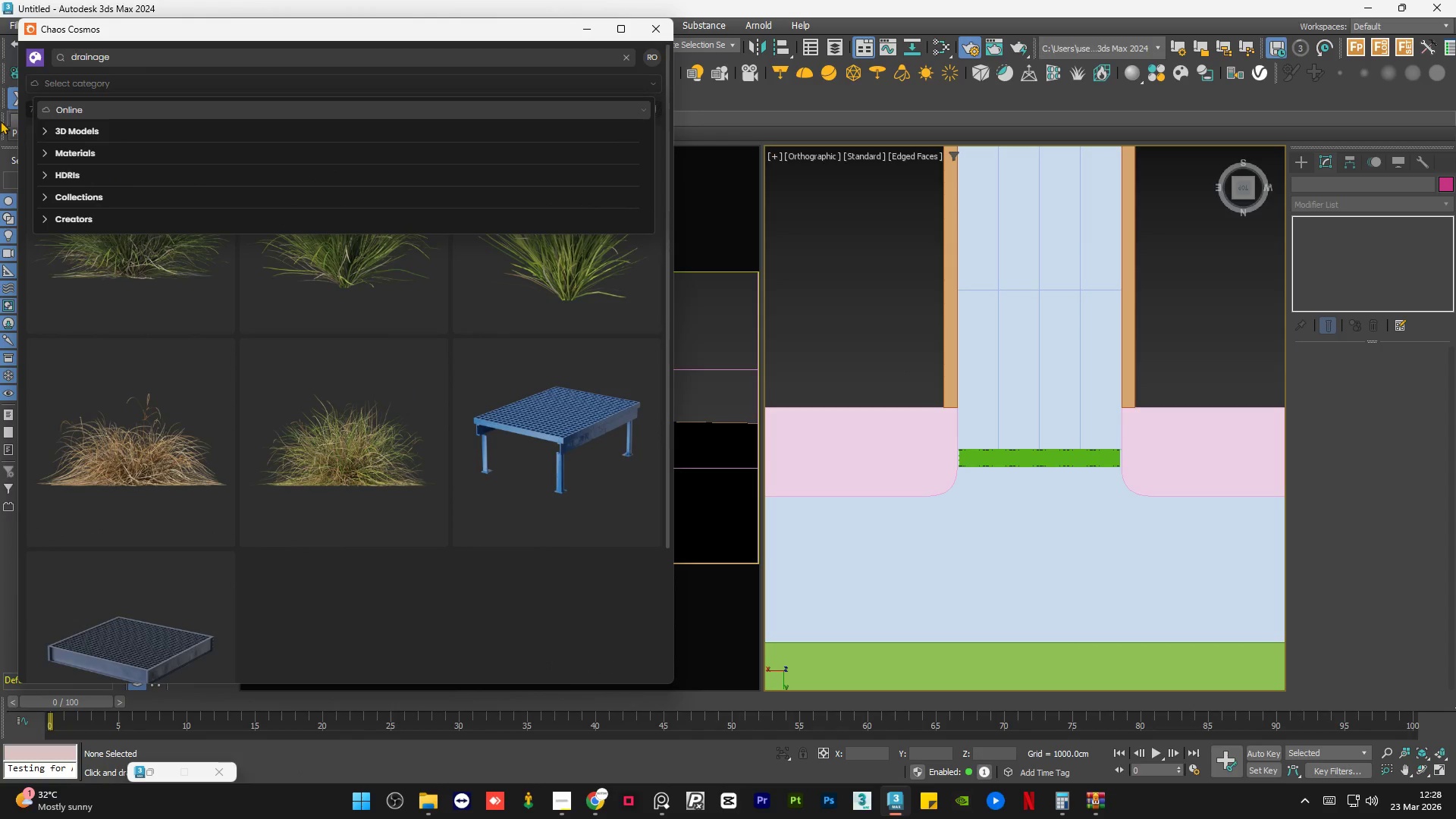 
left_click([46, 131])
 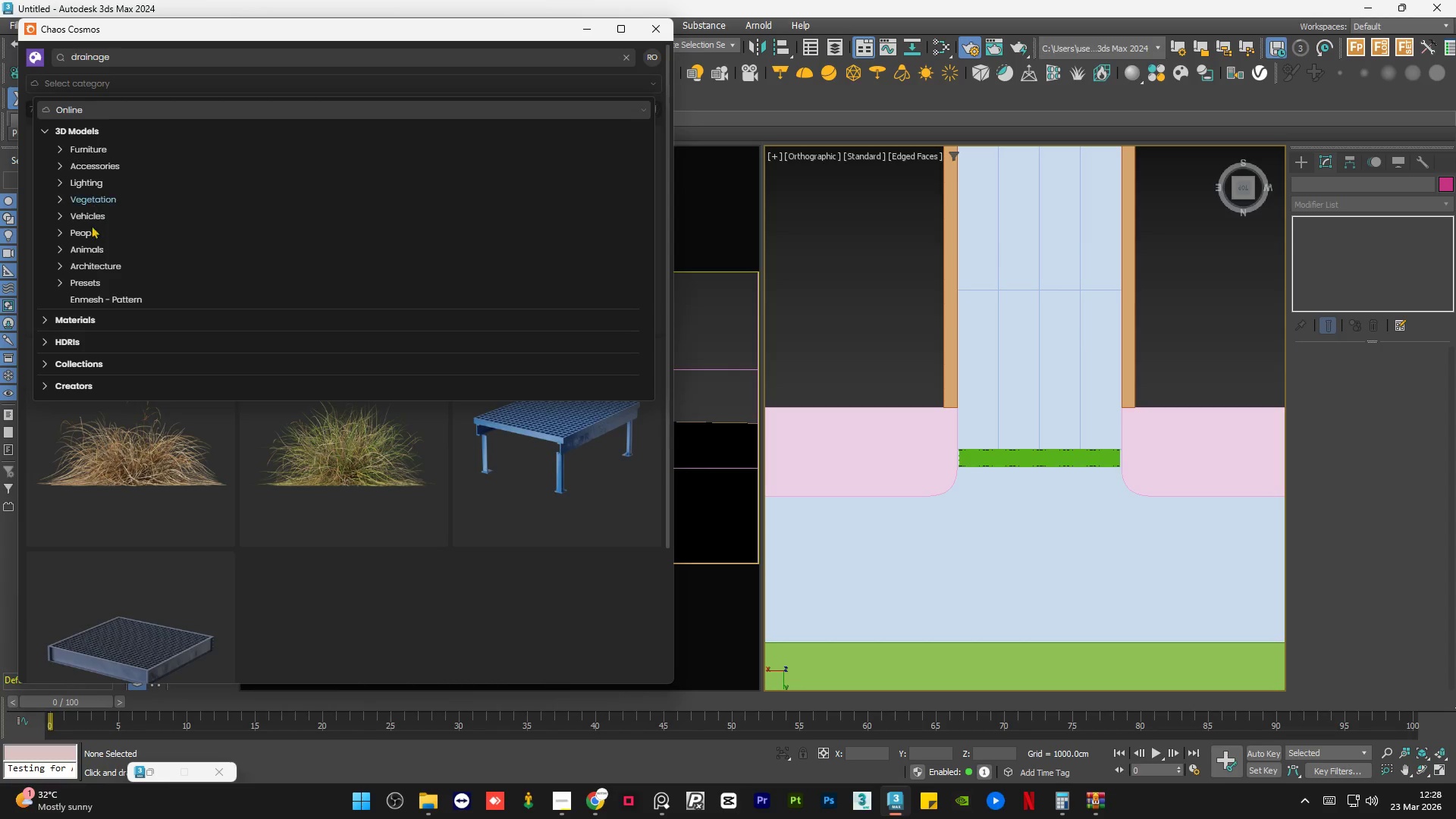 
left_click([61, 264])
 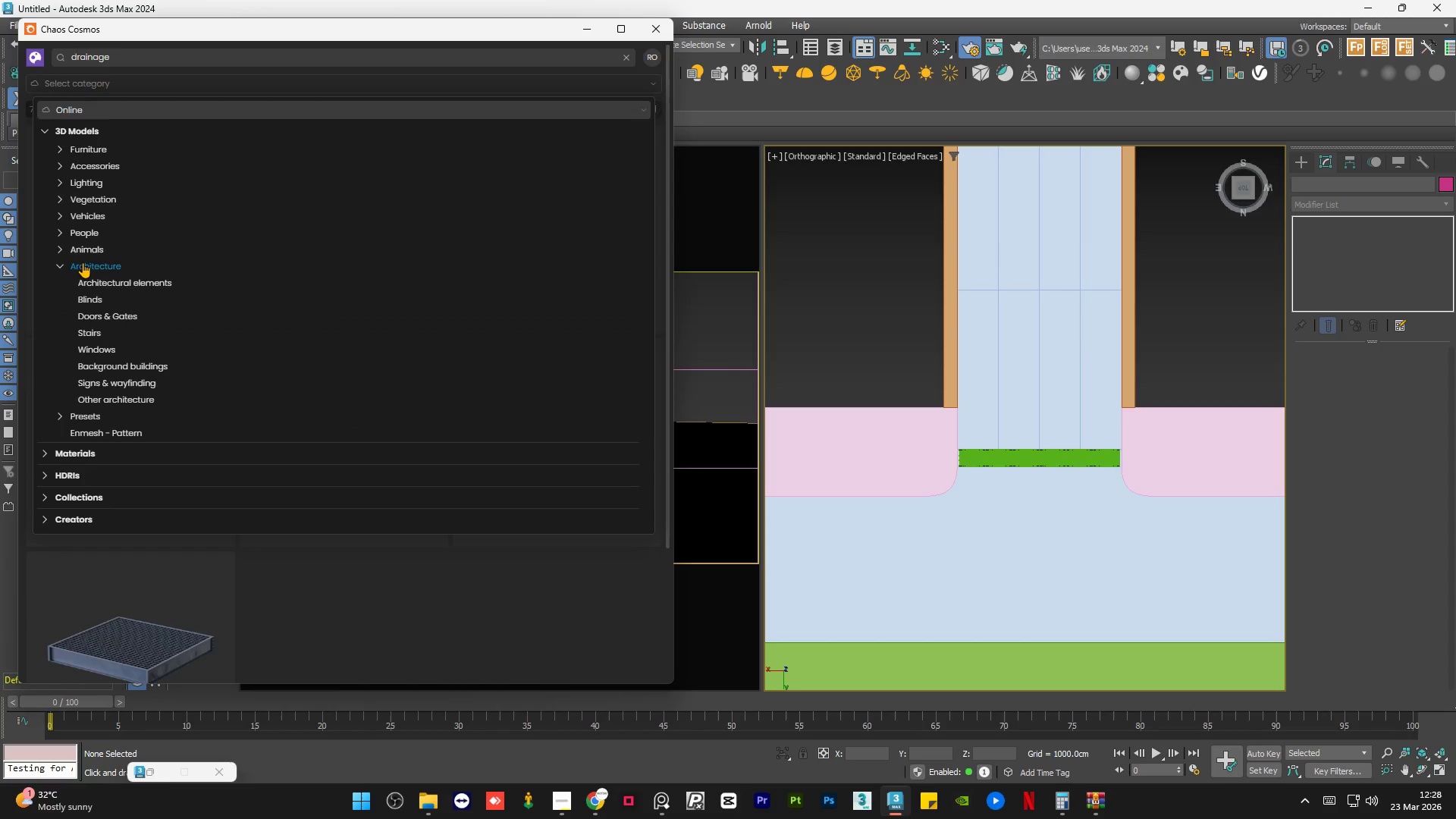 
left_click([83, 262])
 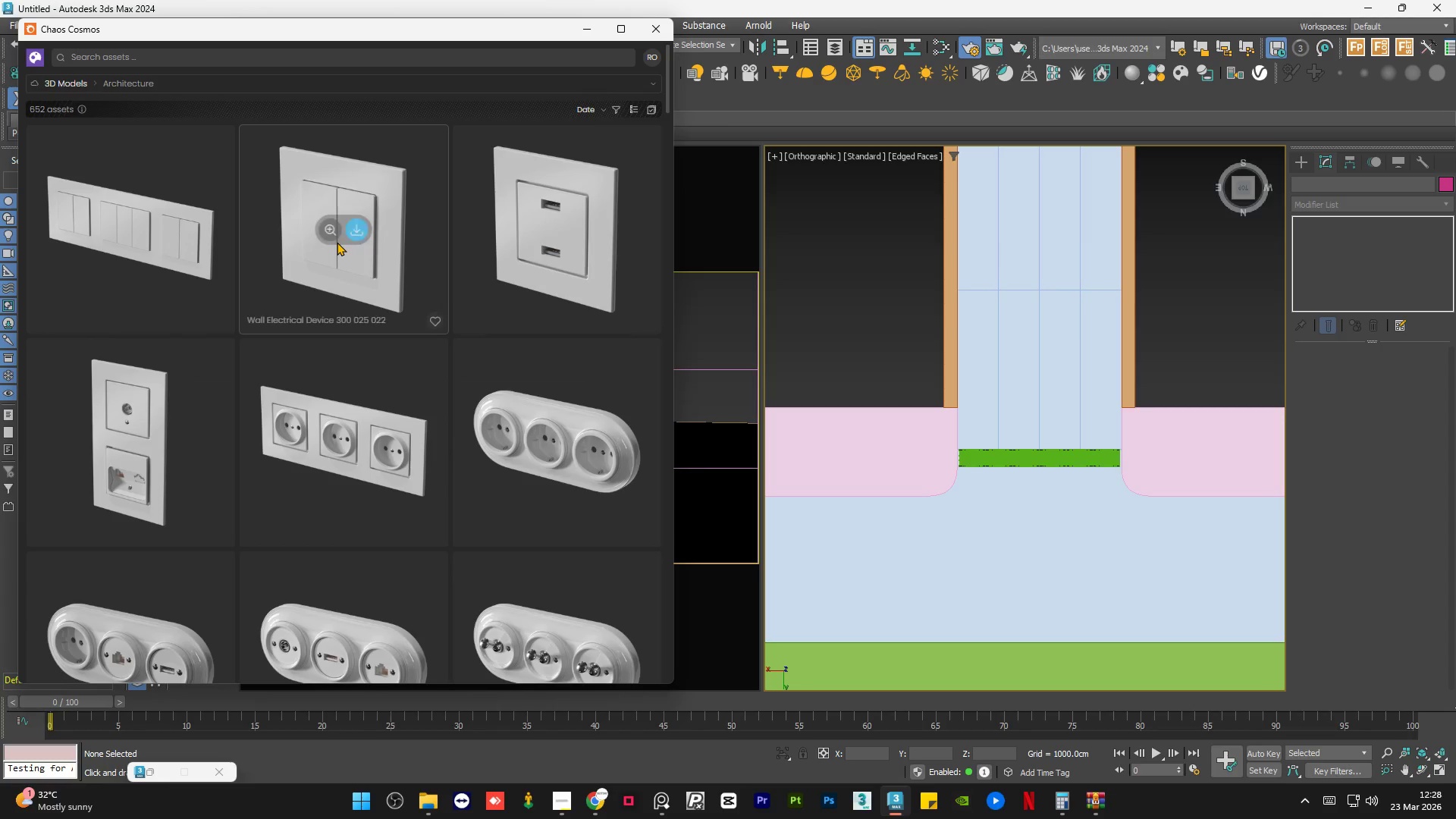 
scroll: coordinate [333, 250], scroll_direction: down, amount: 183.0
 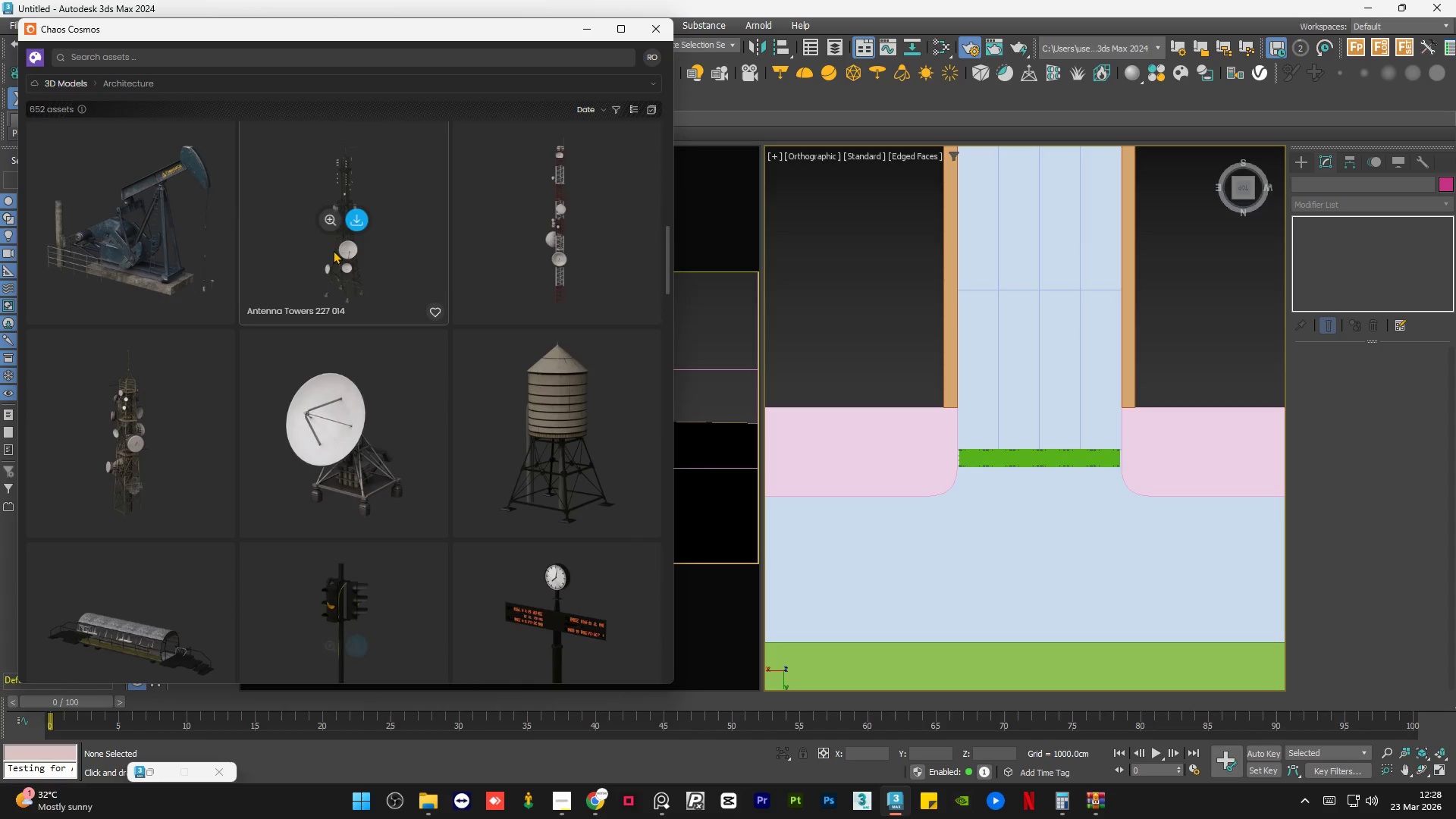 
scroll: coordinate [333, 250], scroll_direction: up, amount: 1.0
 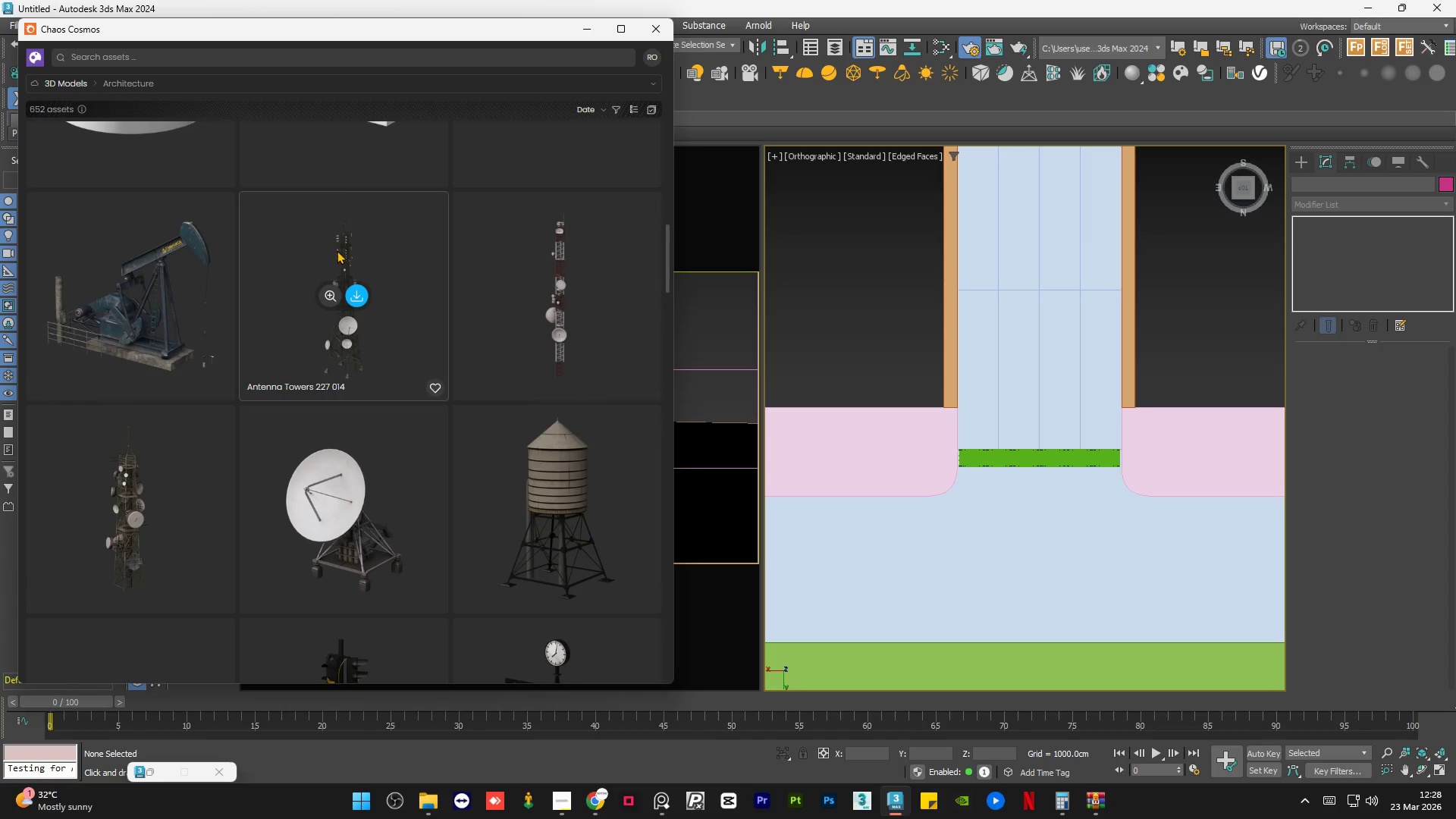 
scroll: coordinate [385, 372], scroll_direction: down, amount: 21.0
 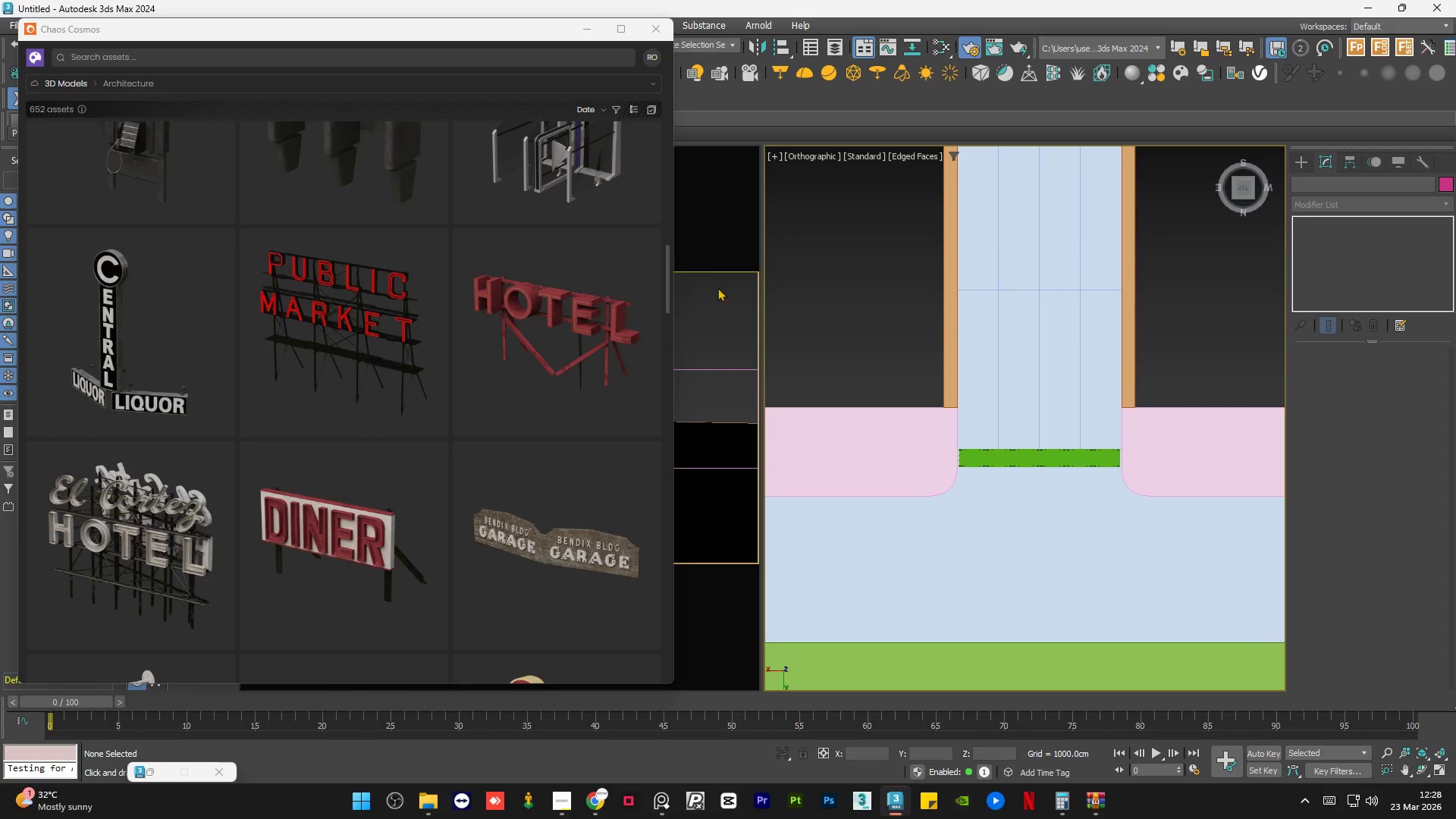 
wait(7.02)
 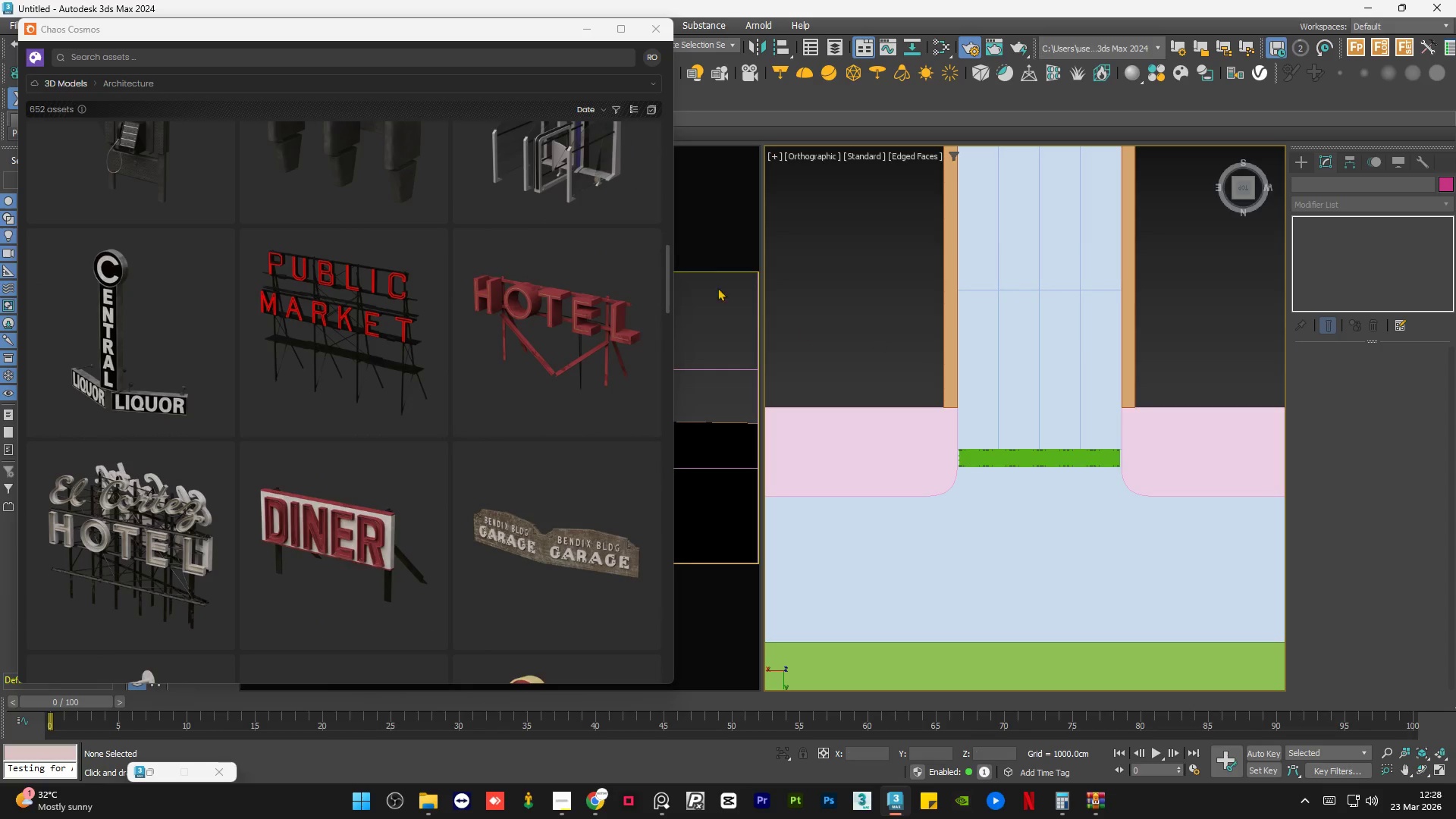 
scroll: coordinate [455, 379], scroll_direction: down, amount: 2.0
 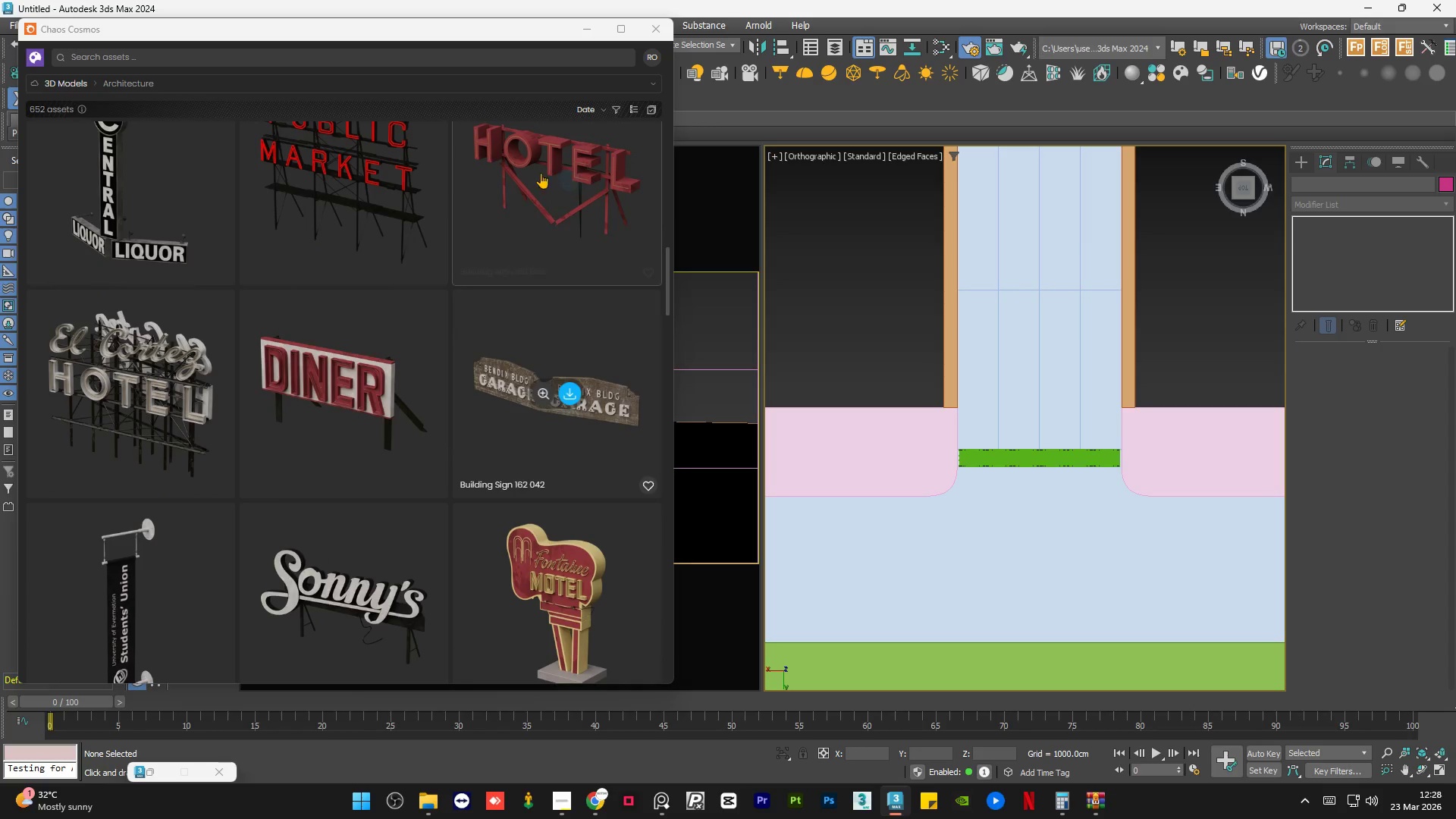 
mouse_move([554, 168])
 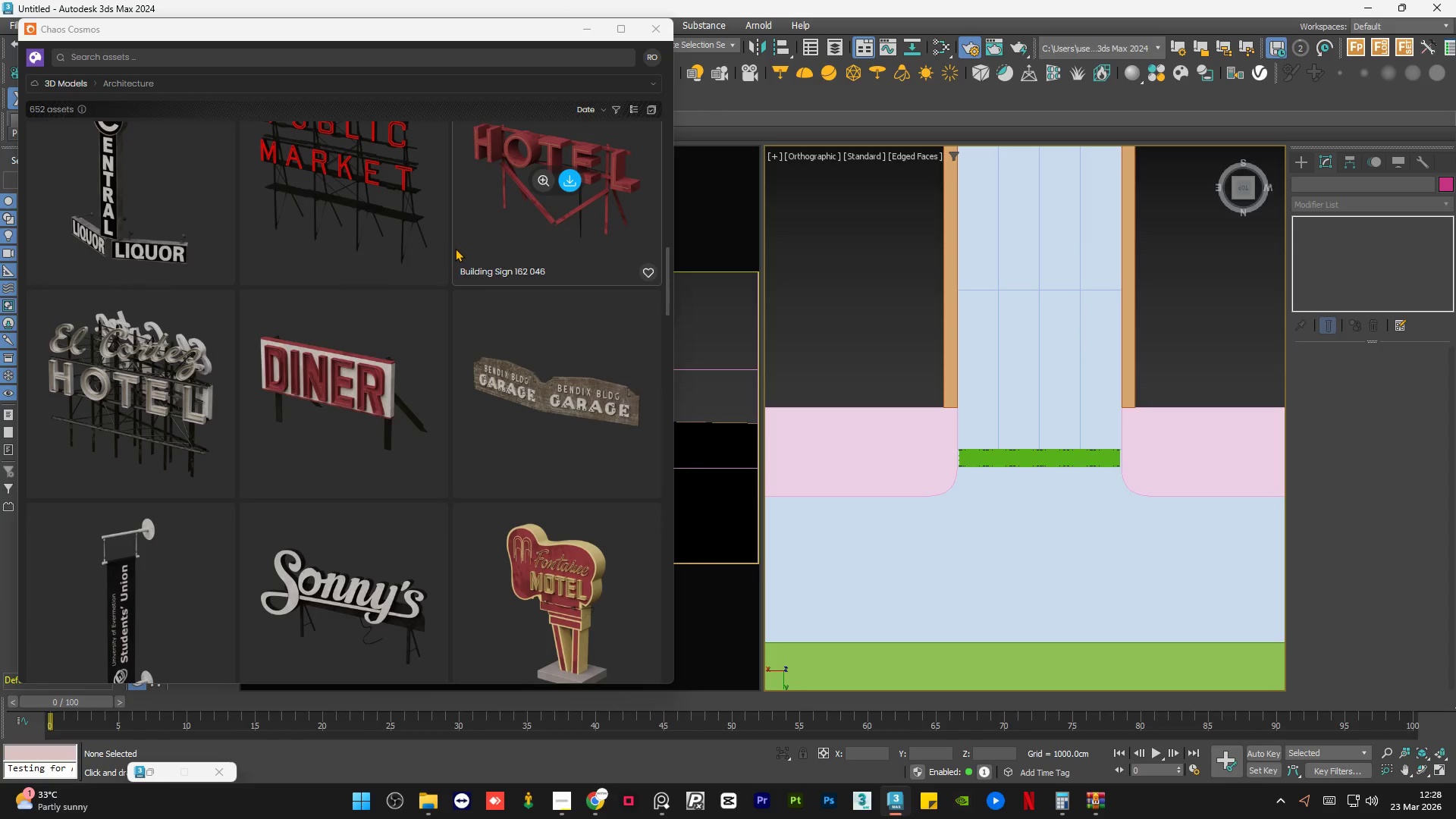 
scroll: coordinate [444, 249], scroll_direction: down, amount: 6.0
 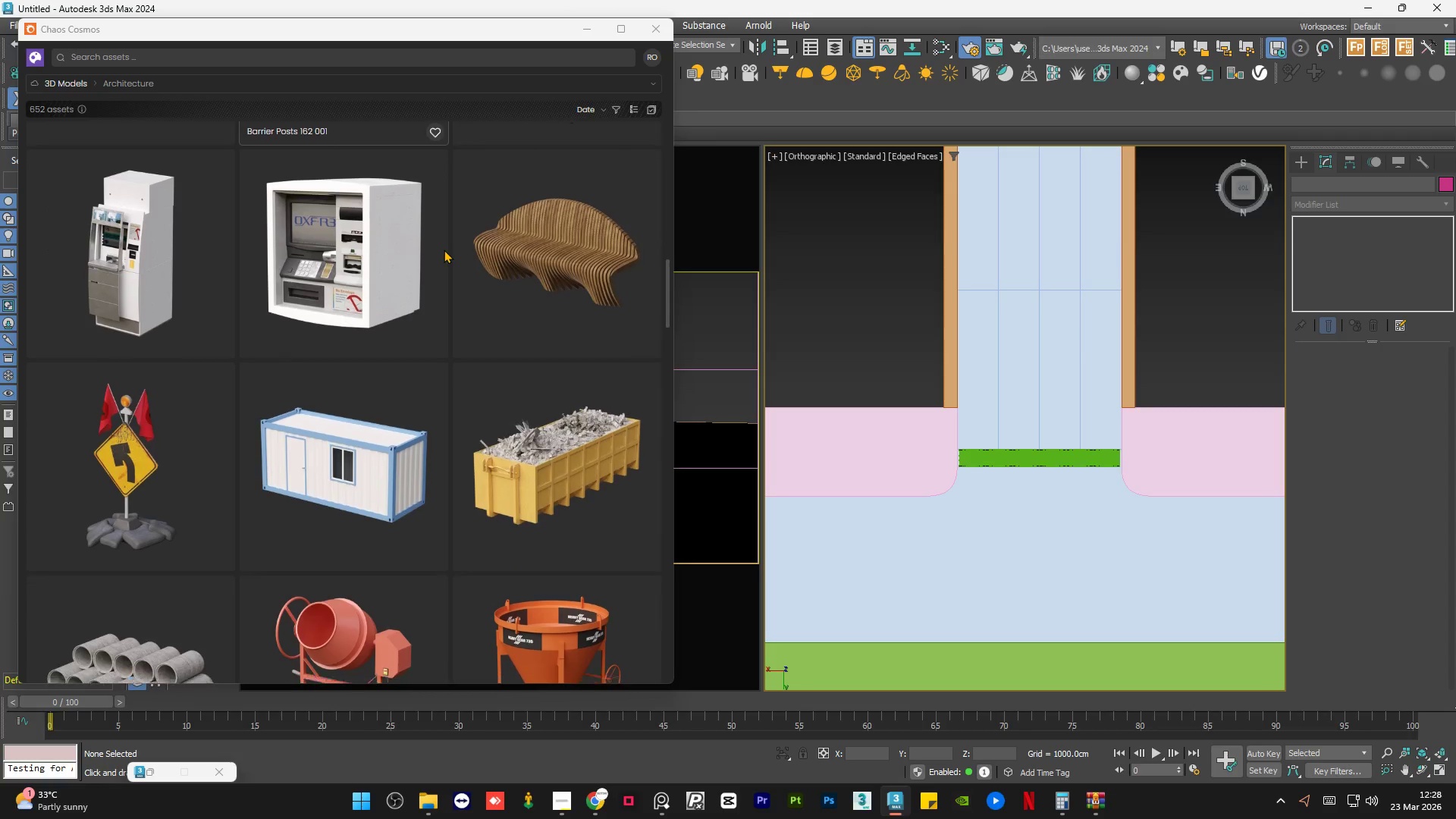 
scroll: coordinate [444, 249], scroll_direction: up, amount: 6.0
 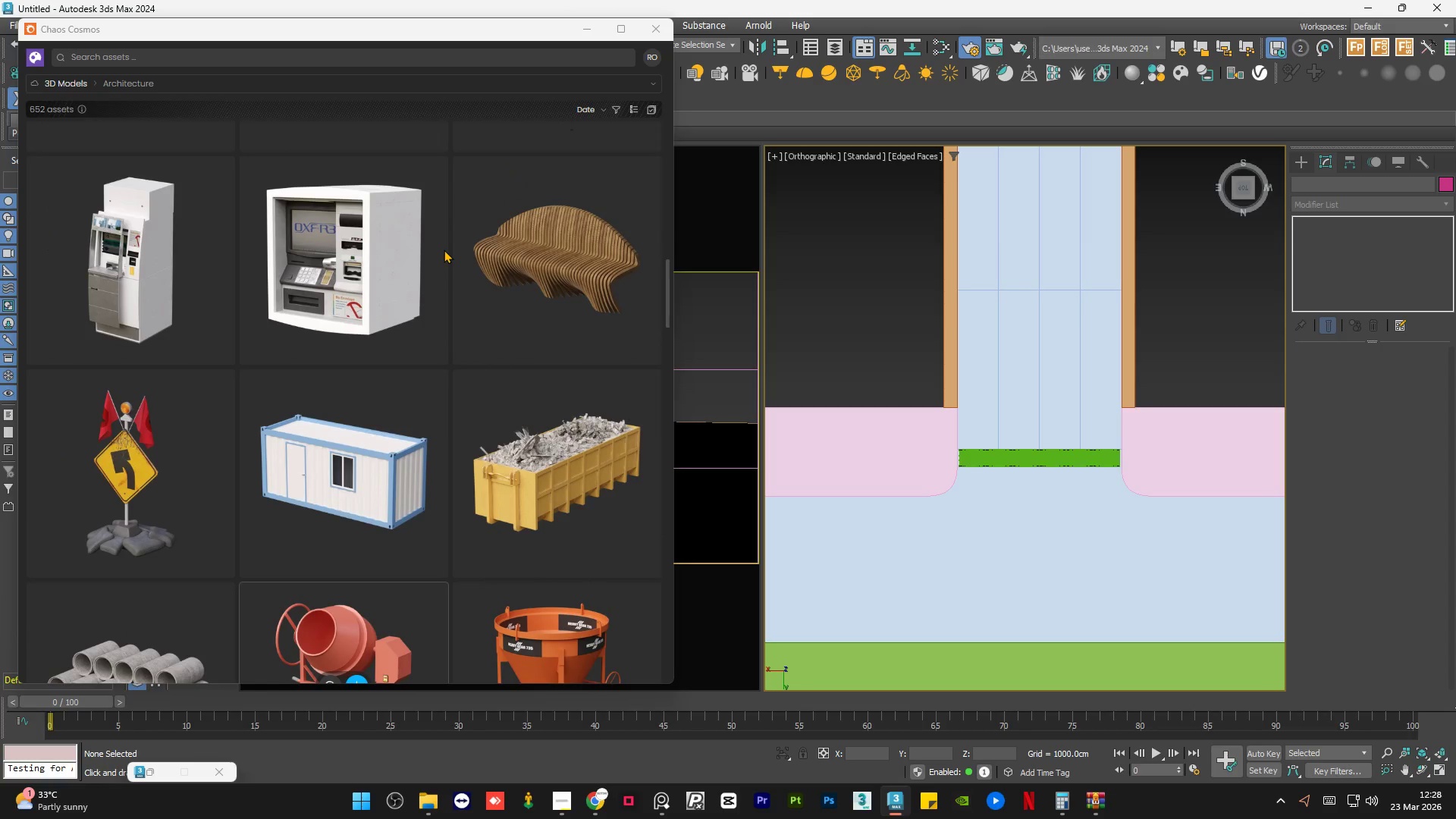 
scroll: coordinate [444, 249], scroll_direction: down, amount: 6.0
 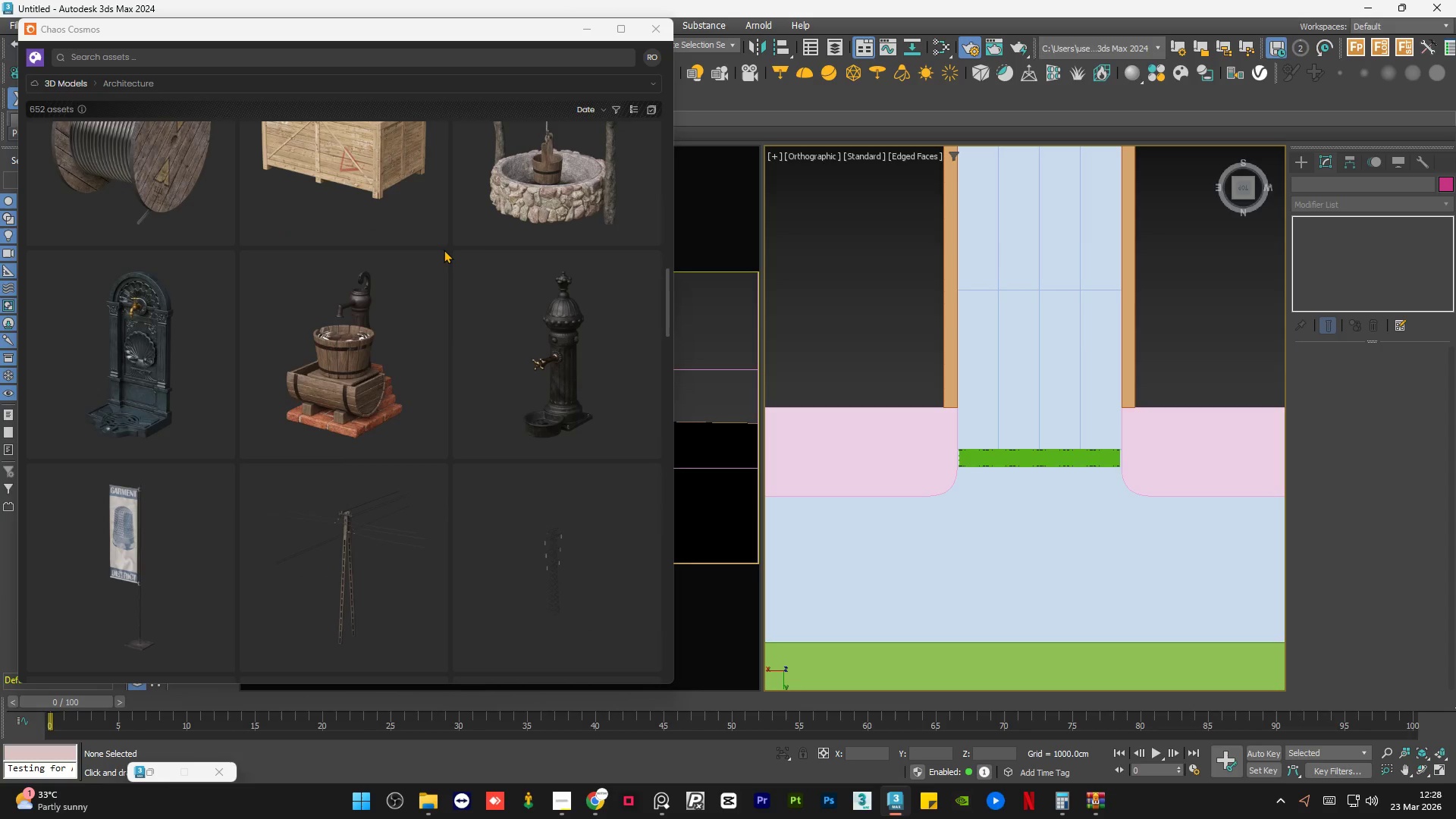 
scroll: coordinate [444, 249], scroll_direction: up, amount: 3.0
 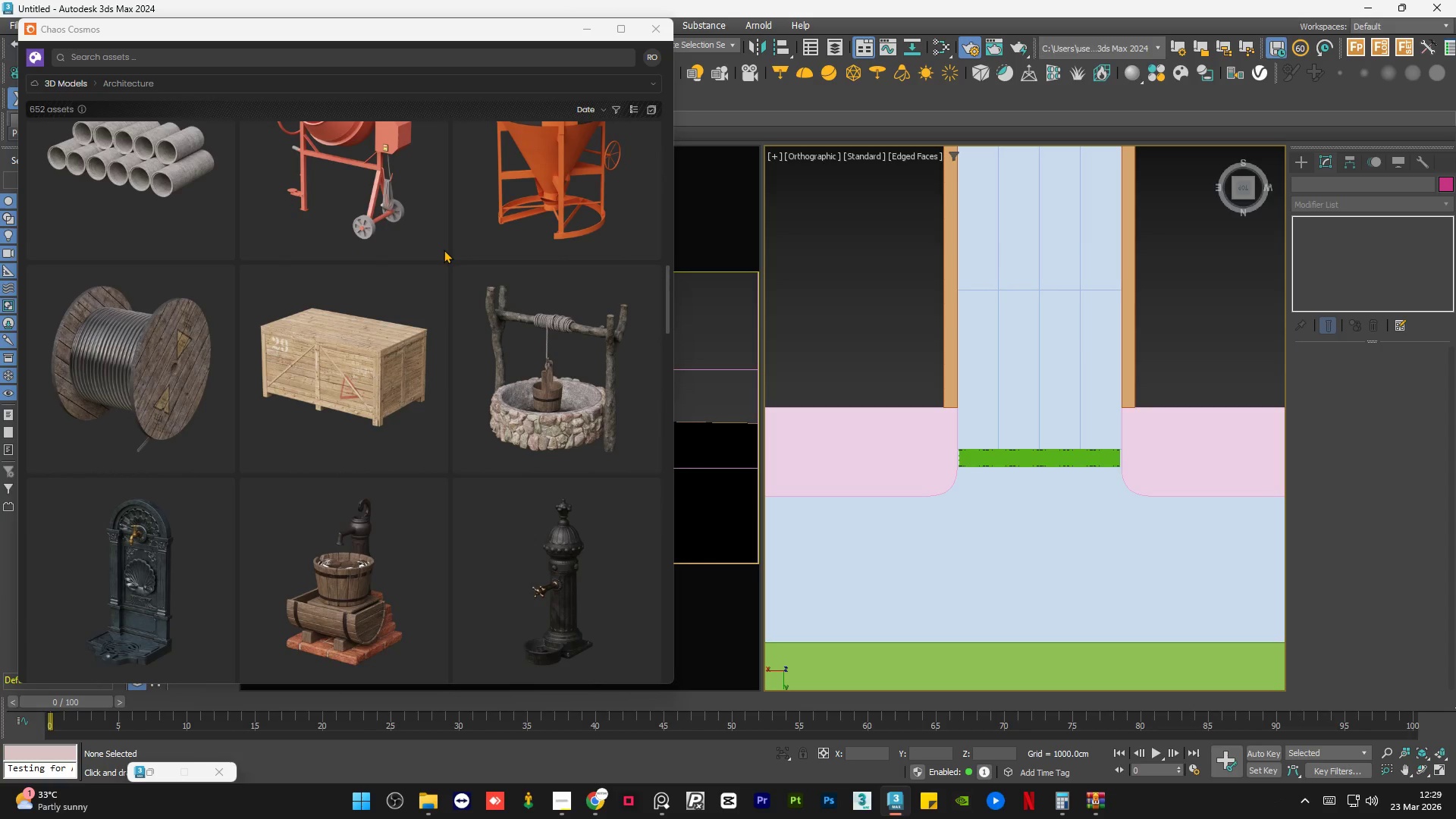 
scroll: coordinate [421, 290], scroll_direction: down, amount: 4.0
 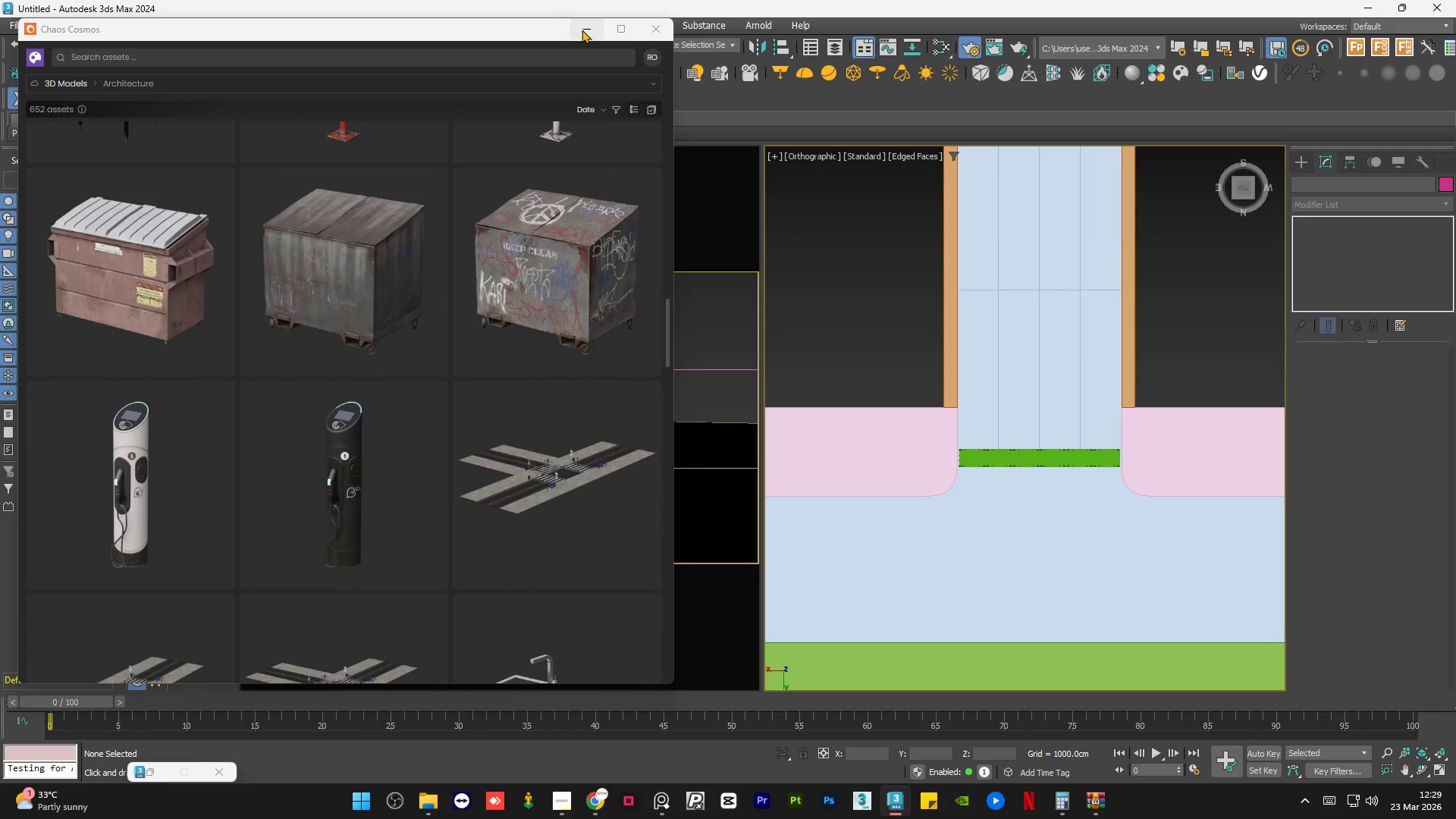 
wait(7.52)
 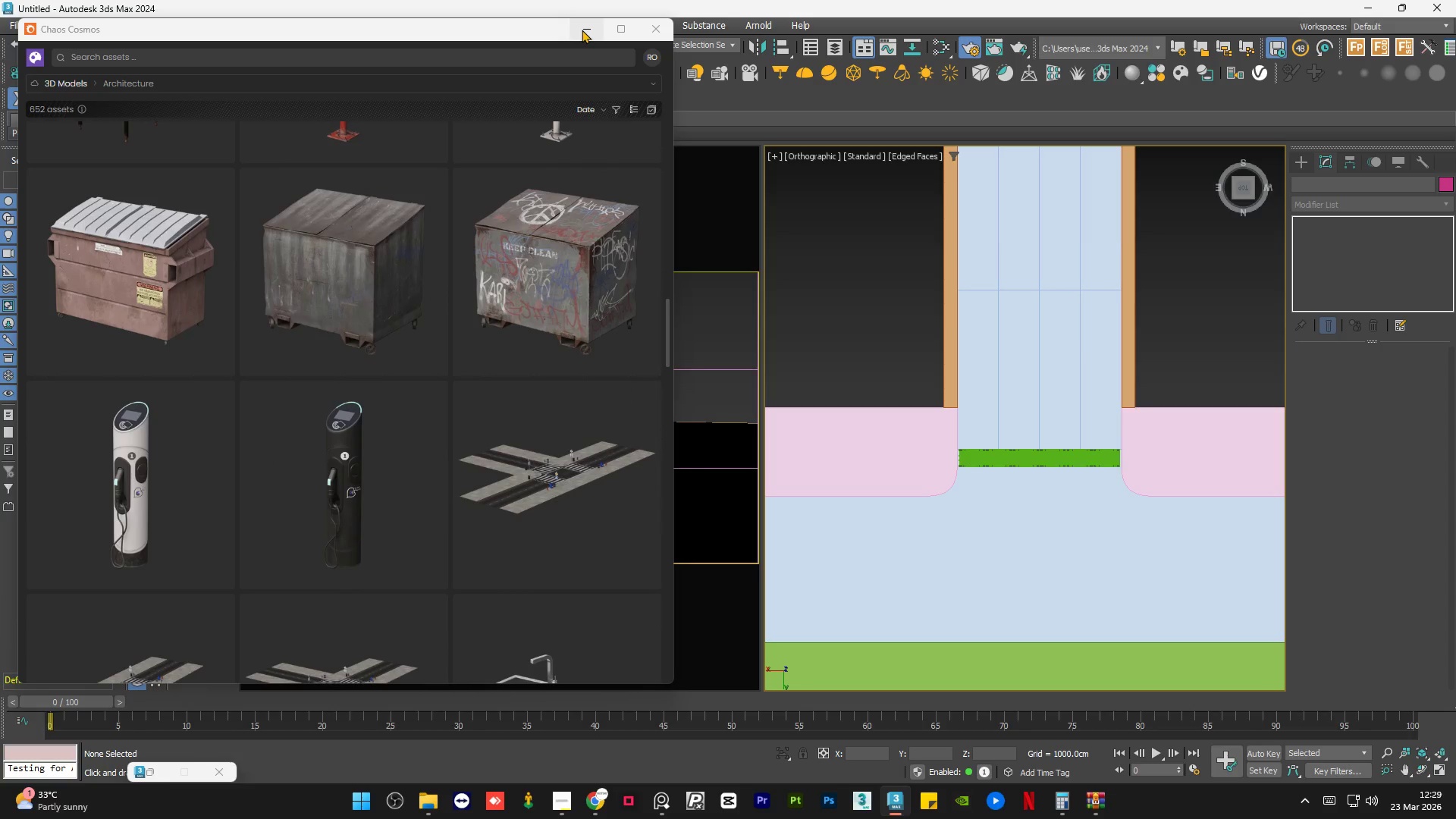 
scroll: coordinate [507, 465], scroll_direction: down, amount: 7.0
 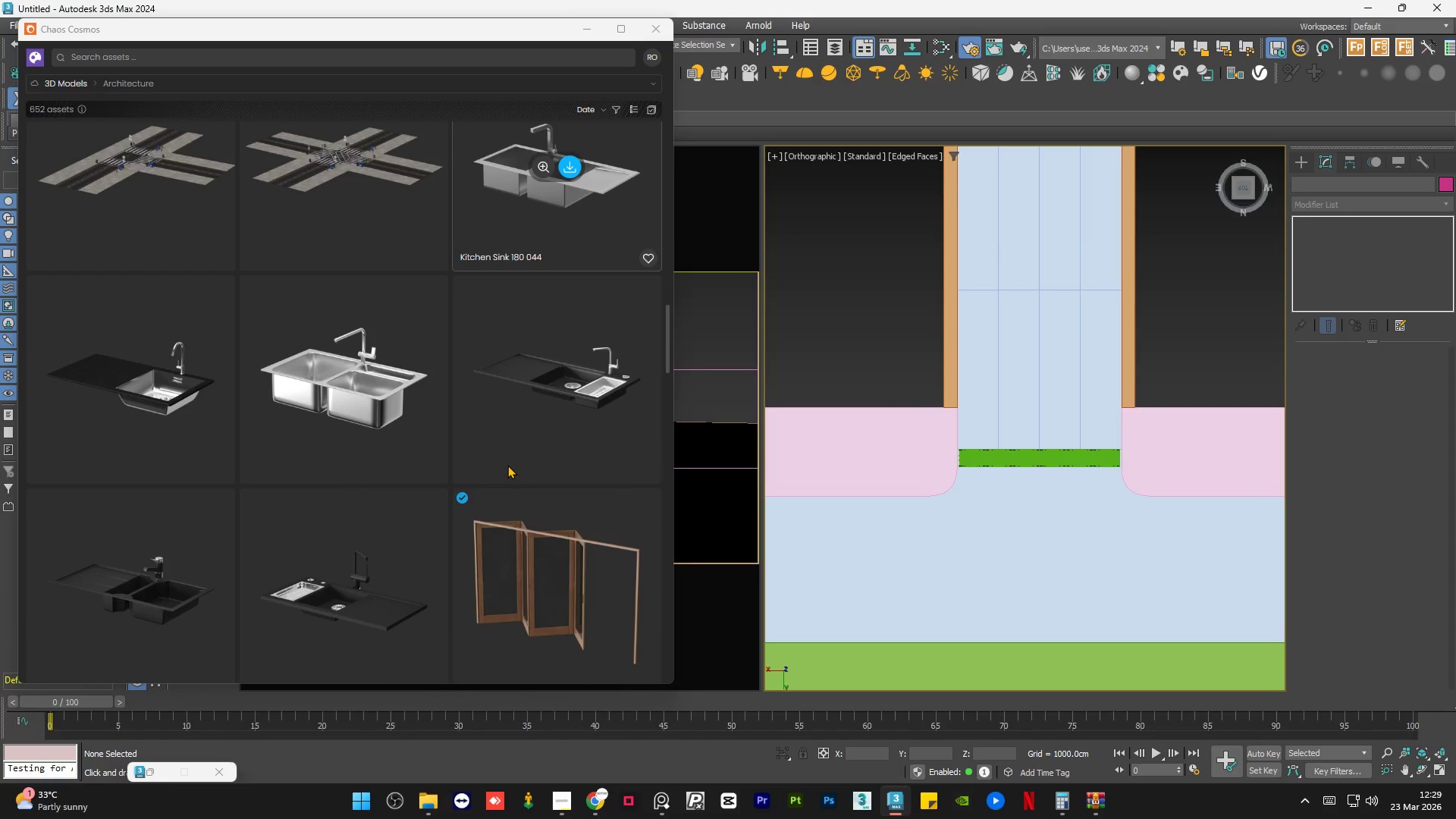 
scroll: coordinate [507, 467], scroll_direction: up, amount: 6.0
 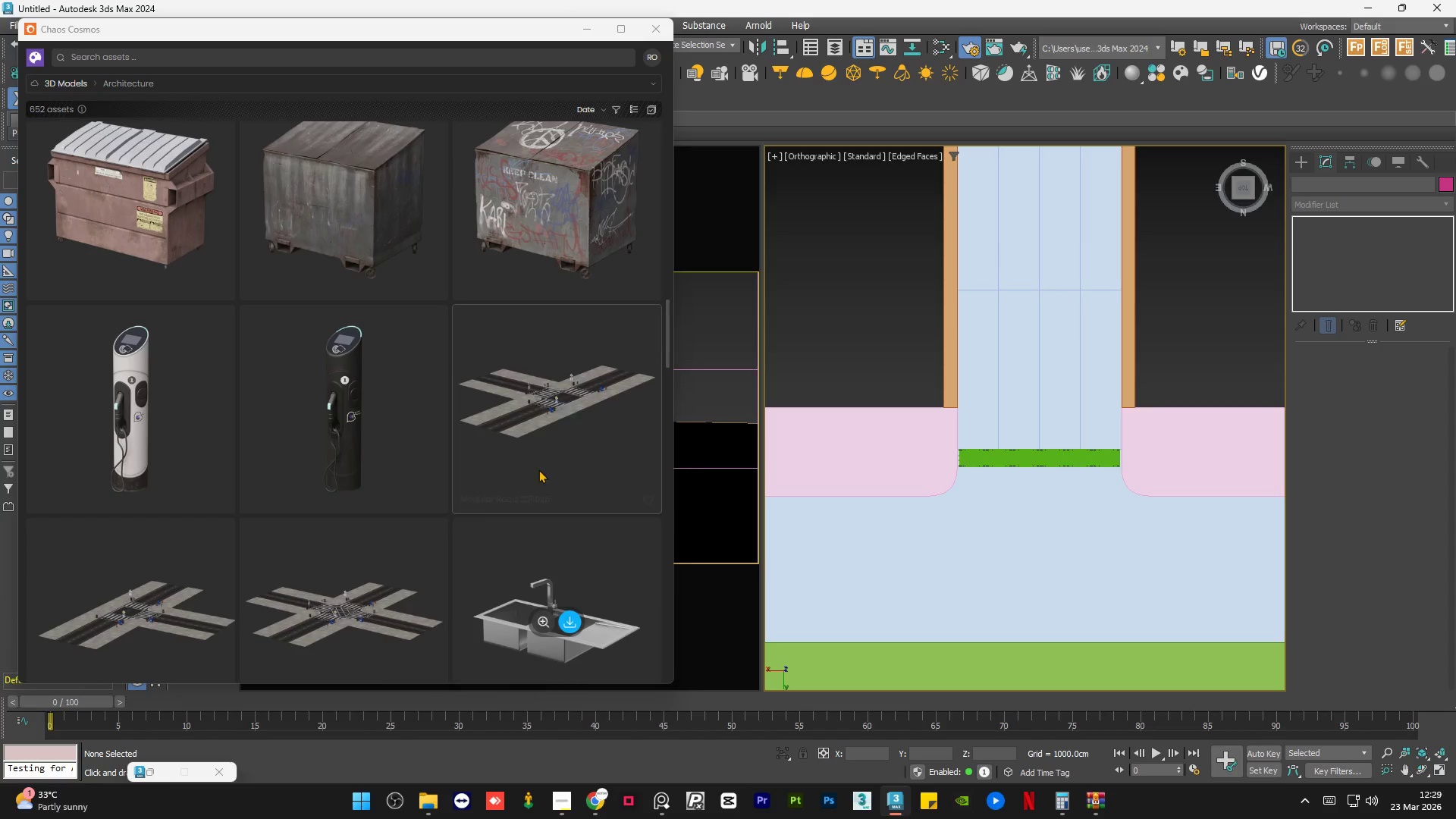 
scroll: coordinate [538, 462], scroll_direction: down, amount: 1.0
 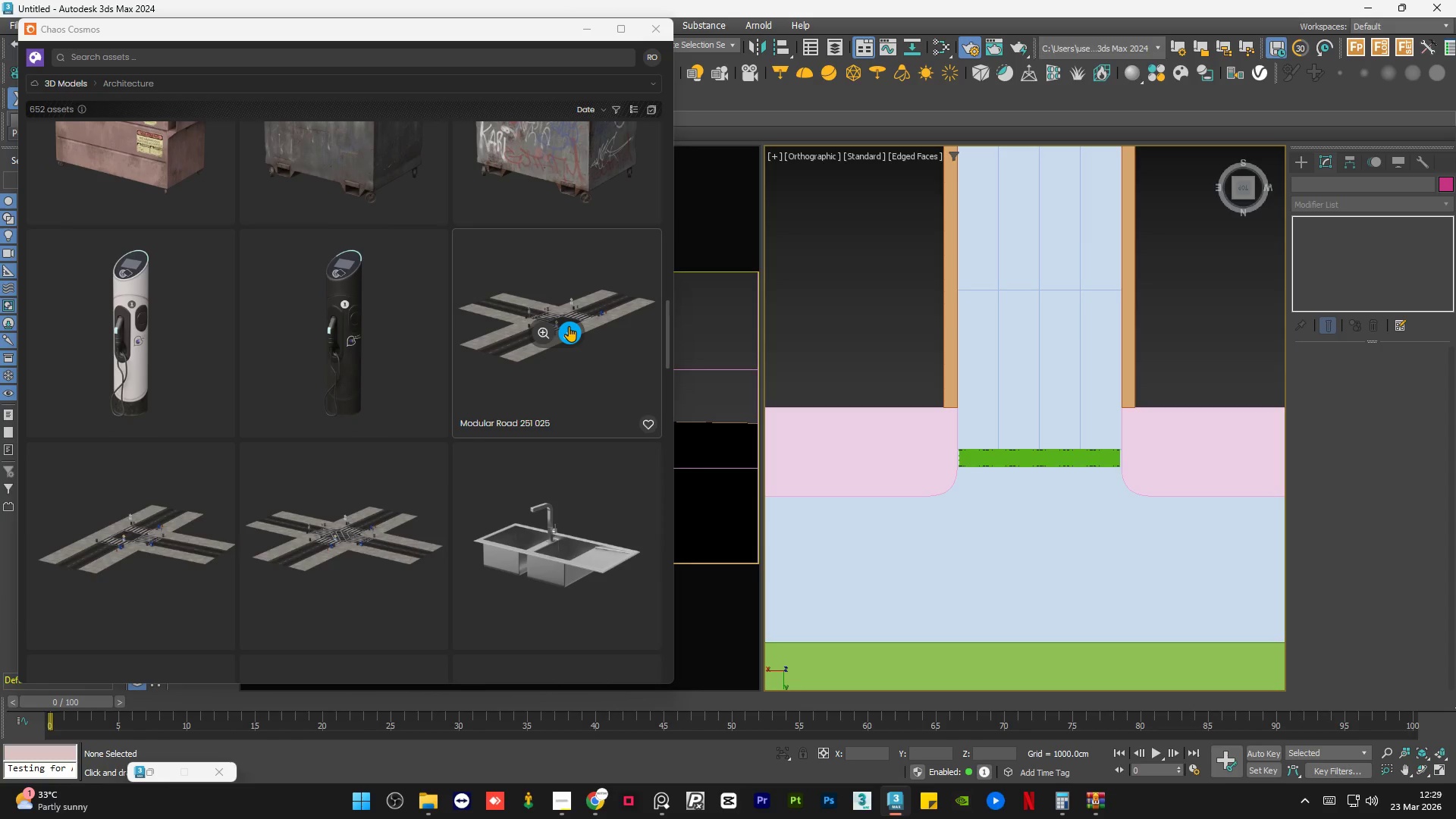 
left_click([569, 327])
 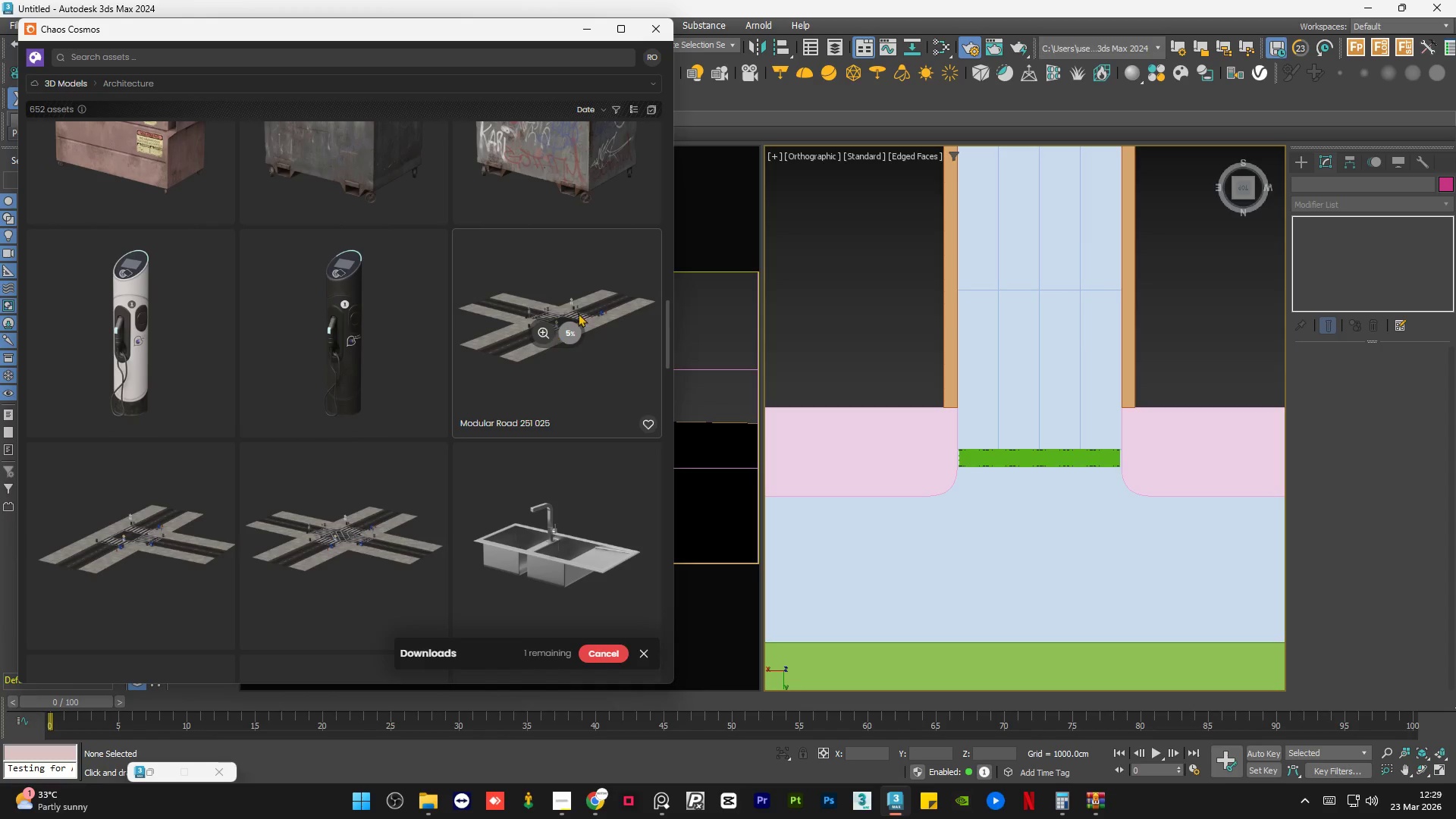 
wait(12.2)
 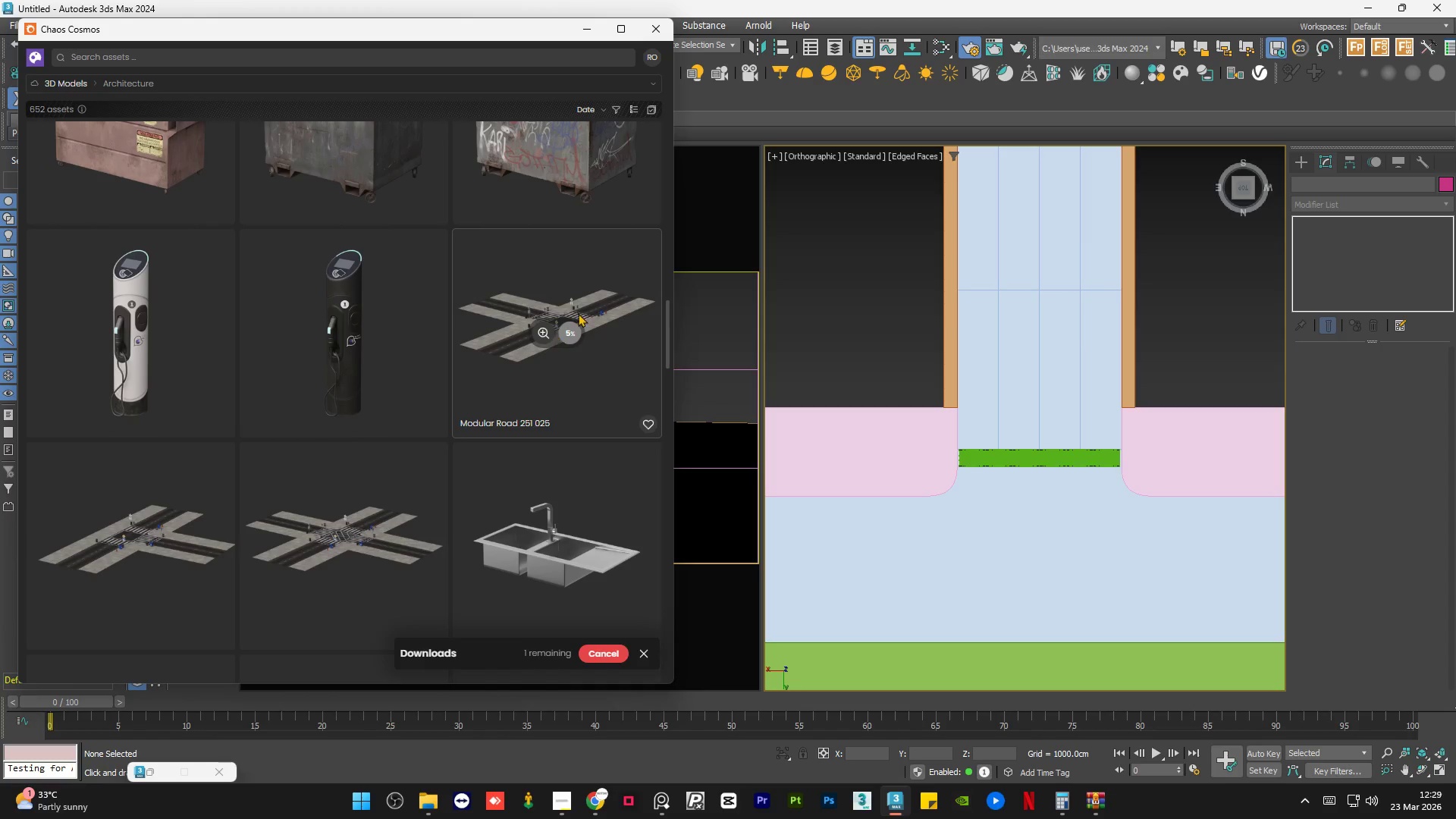 
scroll: coordinate [1032, 376], scroll_direction: down, amount: 4.0
 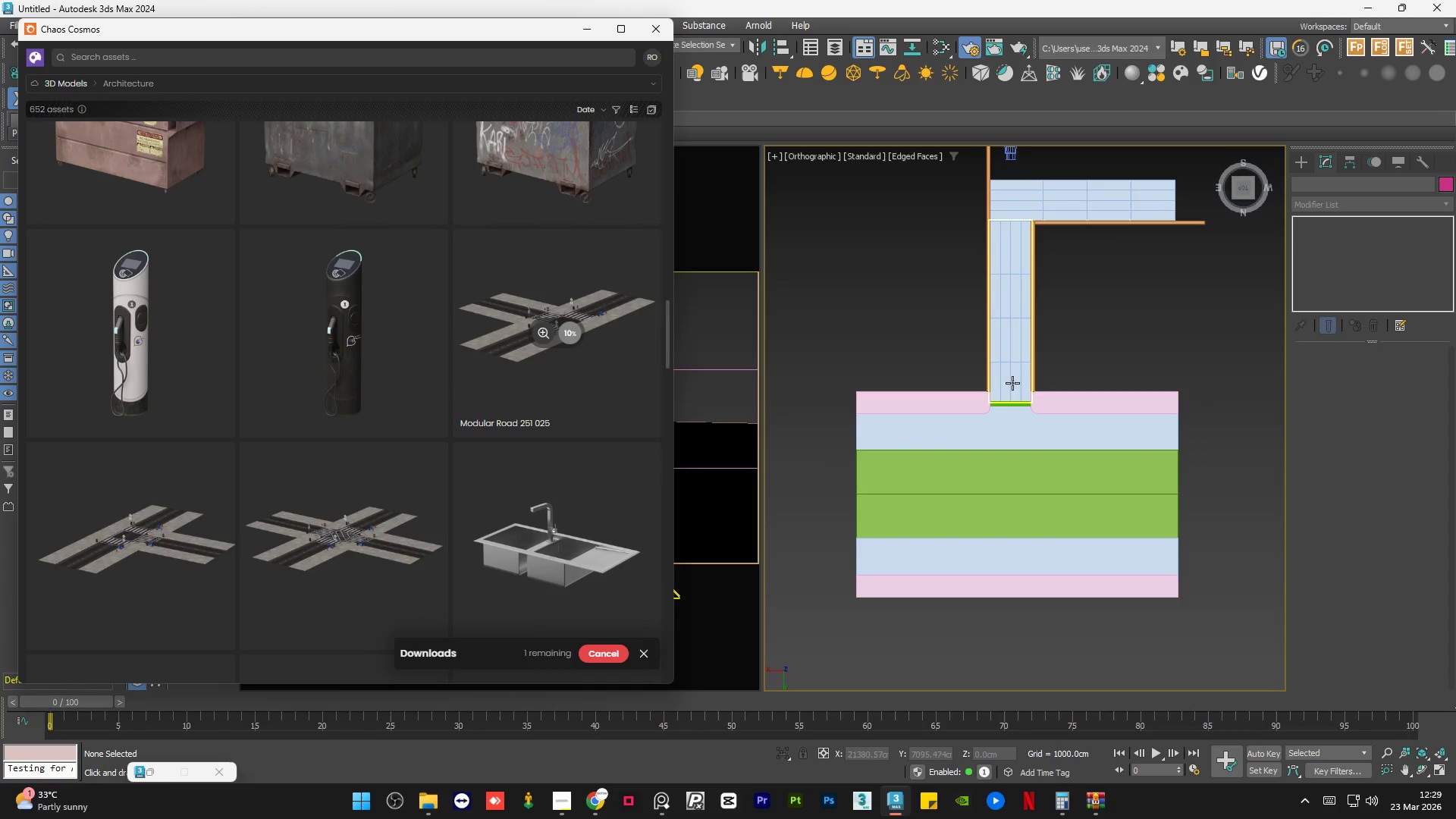 
scroll: coordinate [998, 404], scroll_direction: up, amount: 7.0
 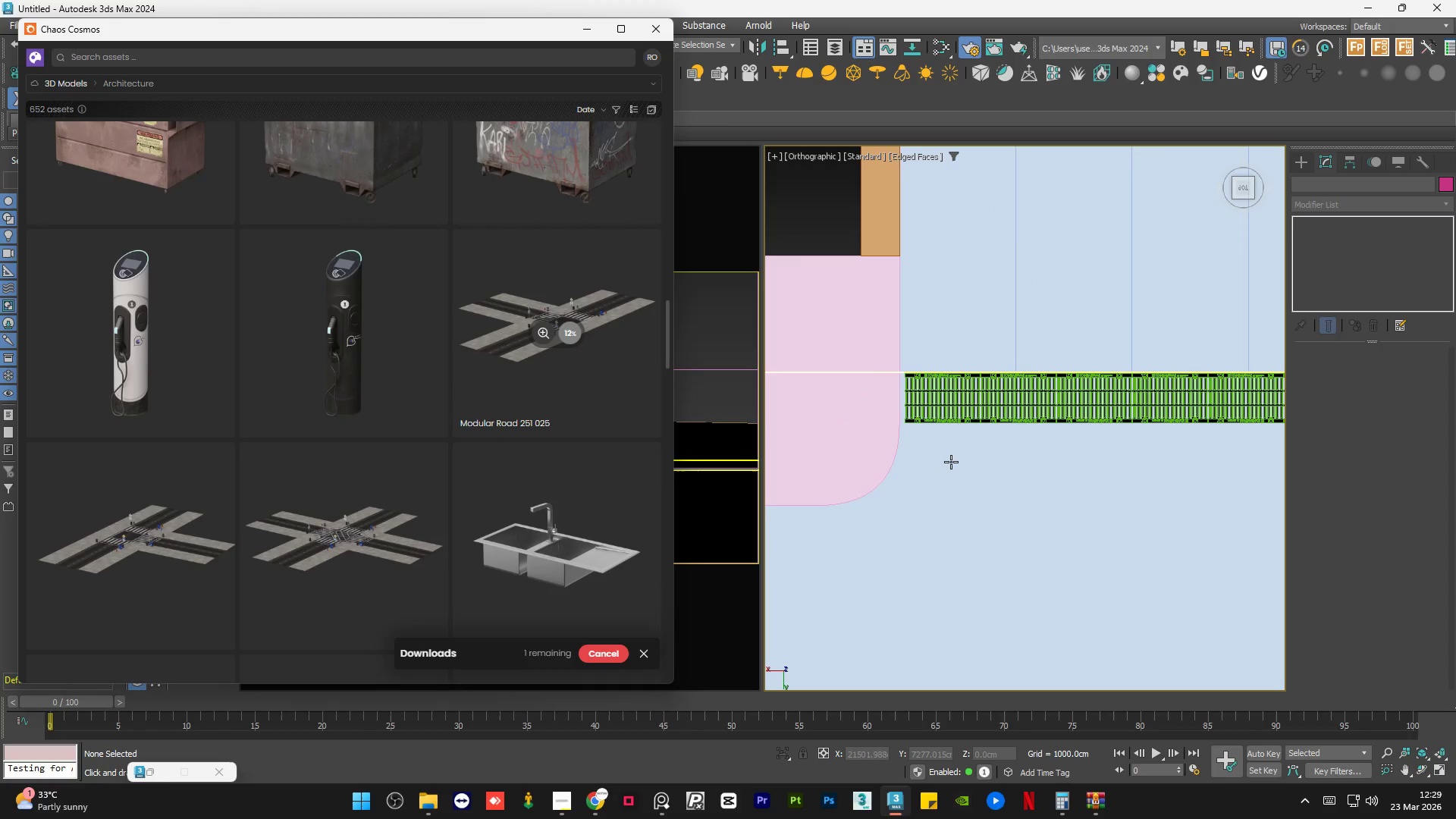 
left_click([951, 462])
 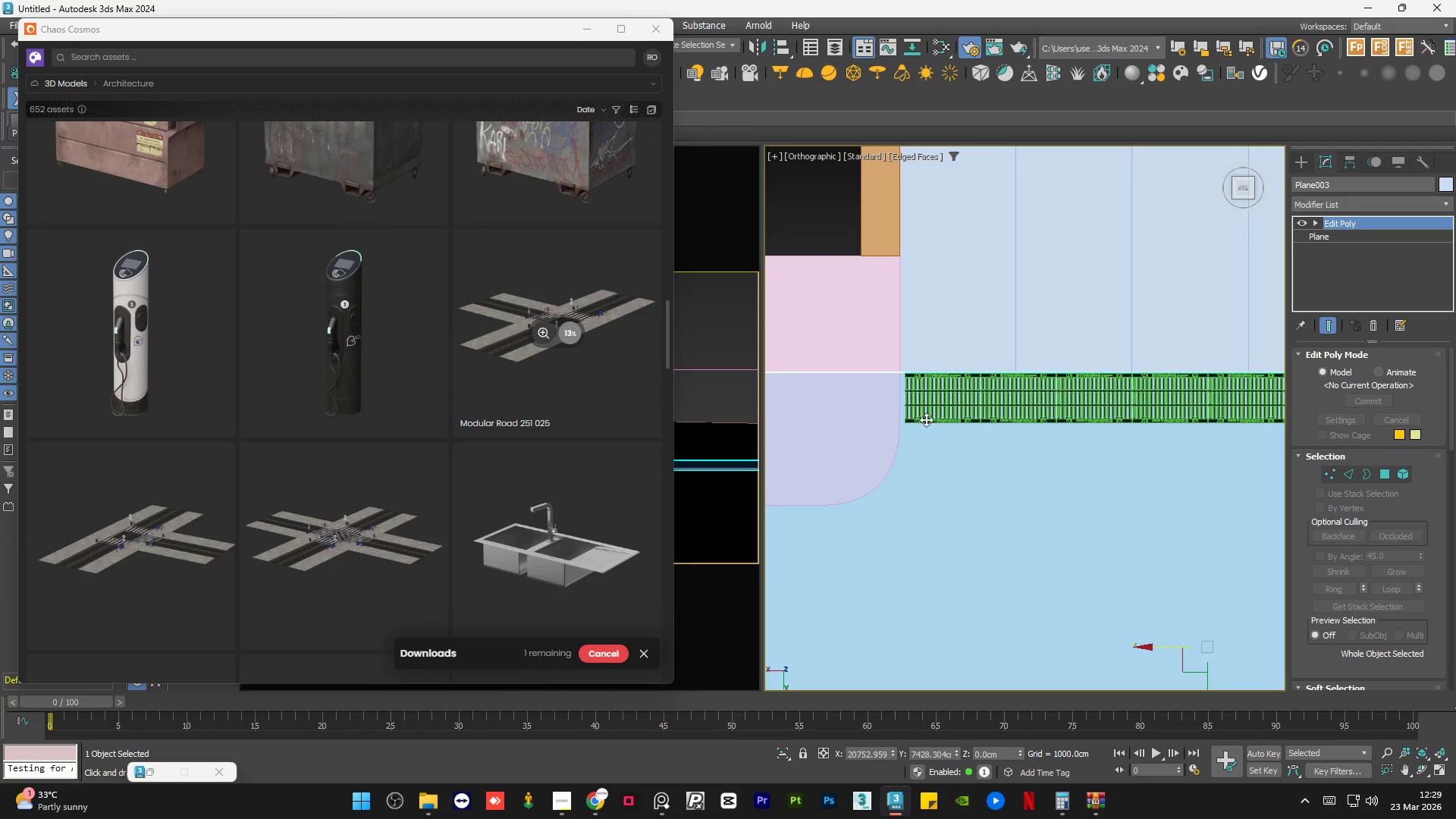 
left_click([904, 387])
 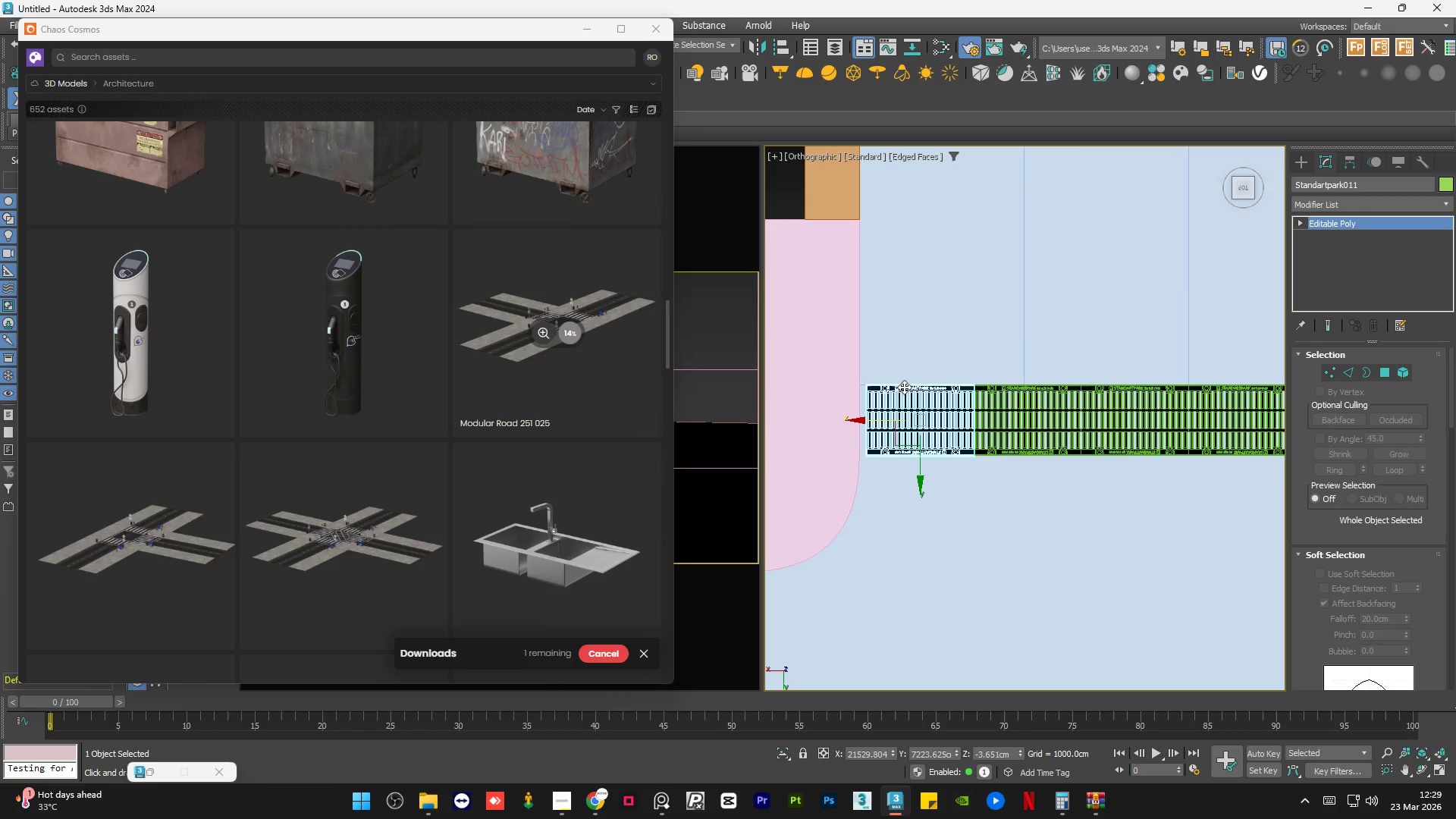 
scroll: coordinate [904, 387], scroll_direction: up, amount: 1.0
 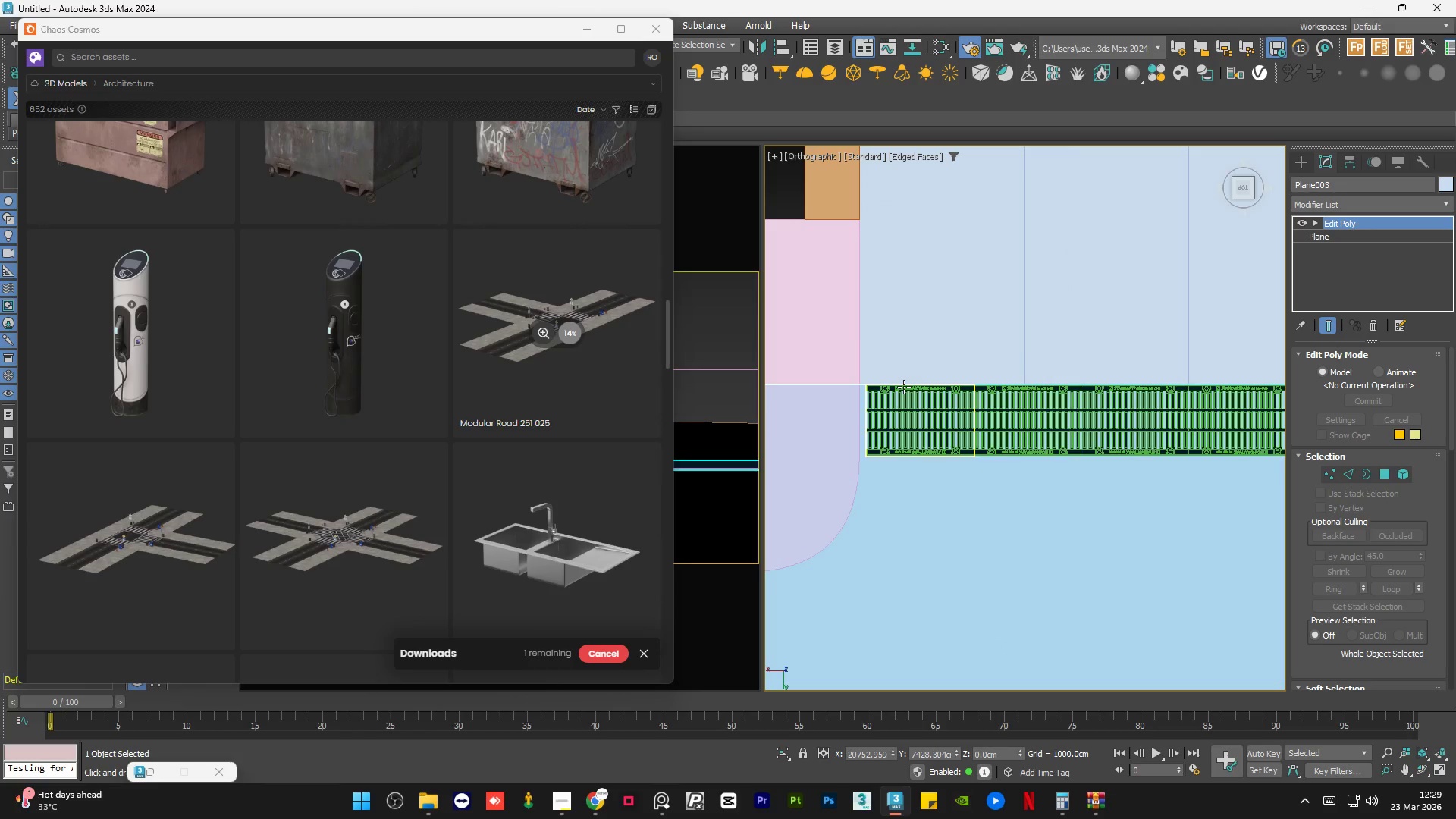 
key(Control+Shift+A)
 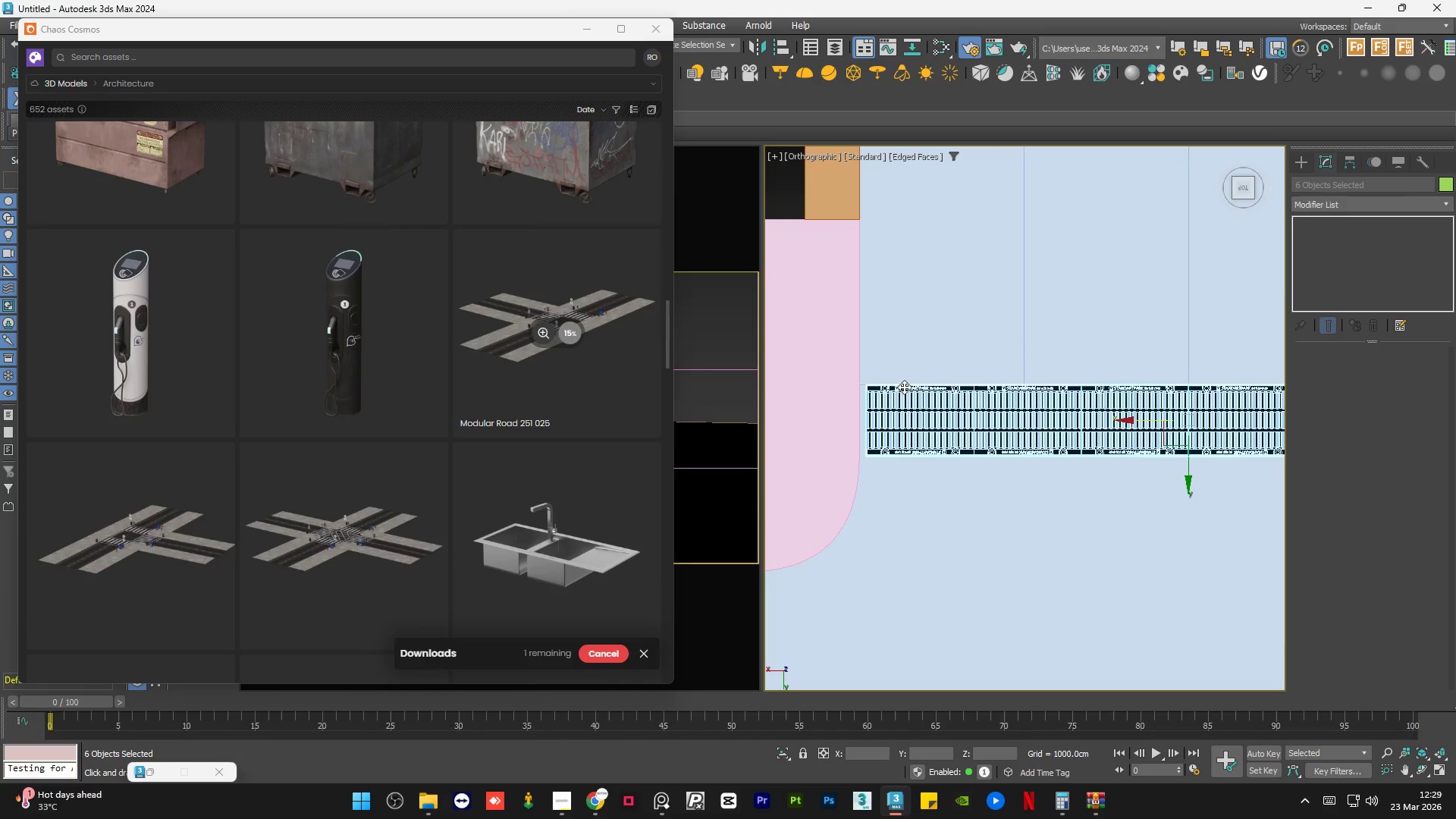 
scroll: coordinate [904, 387], scroll_direction: down, amount: 3.0
 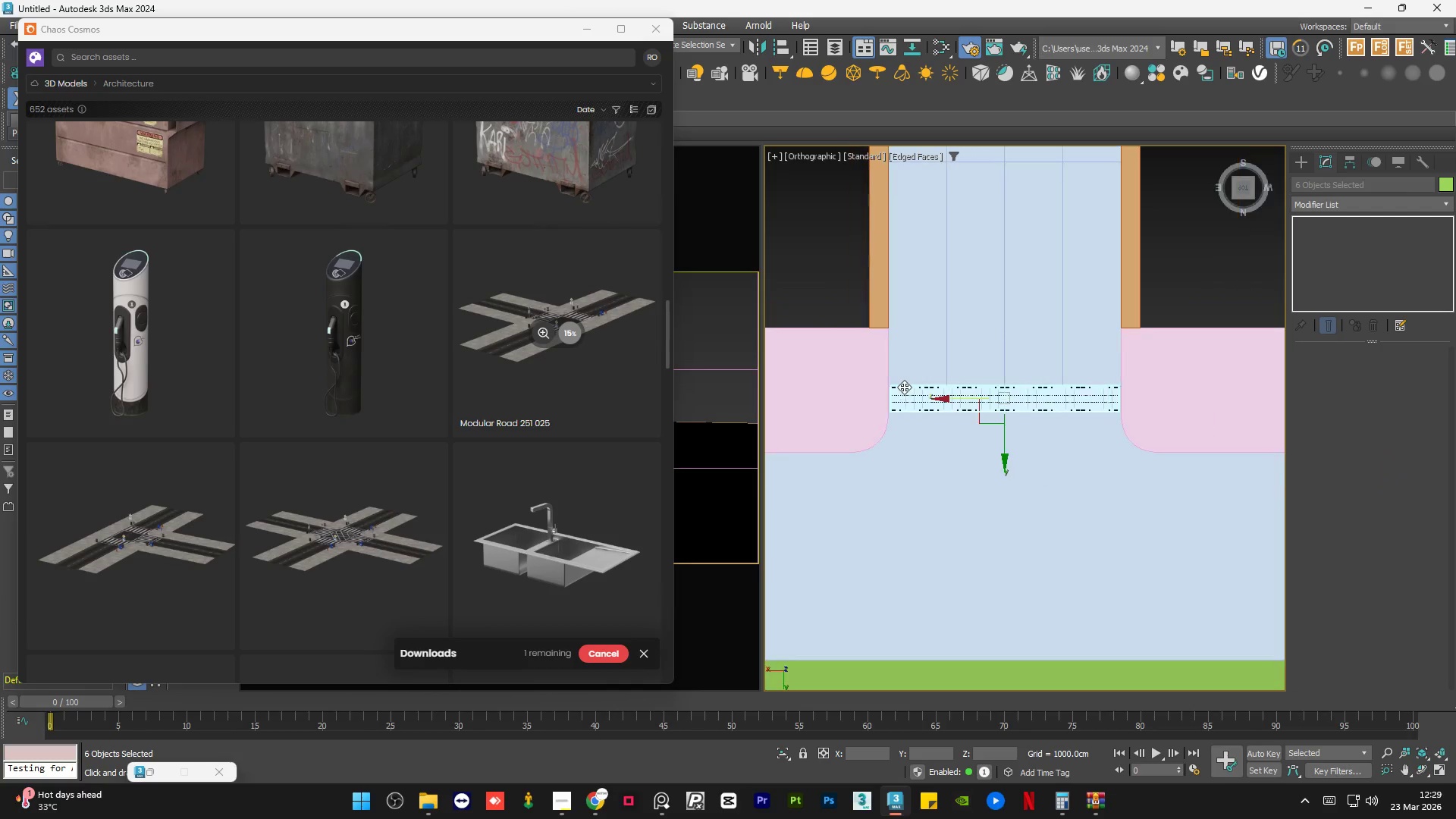 
key(Alt+Q)
 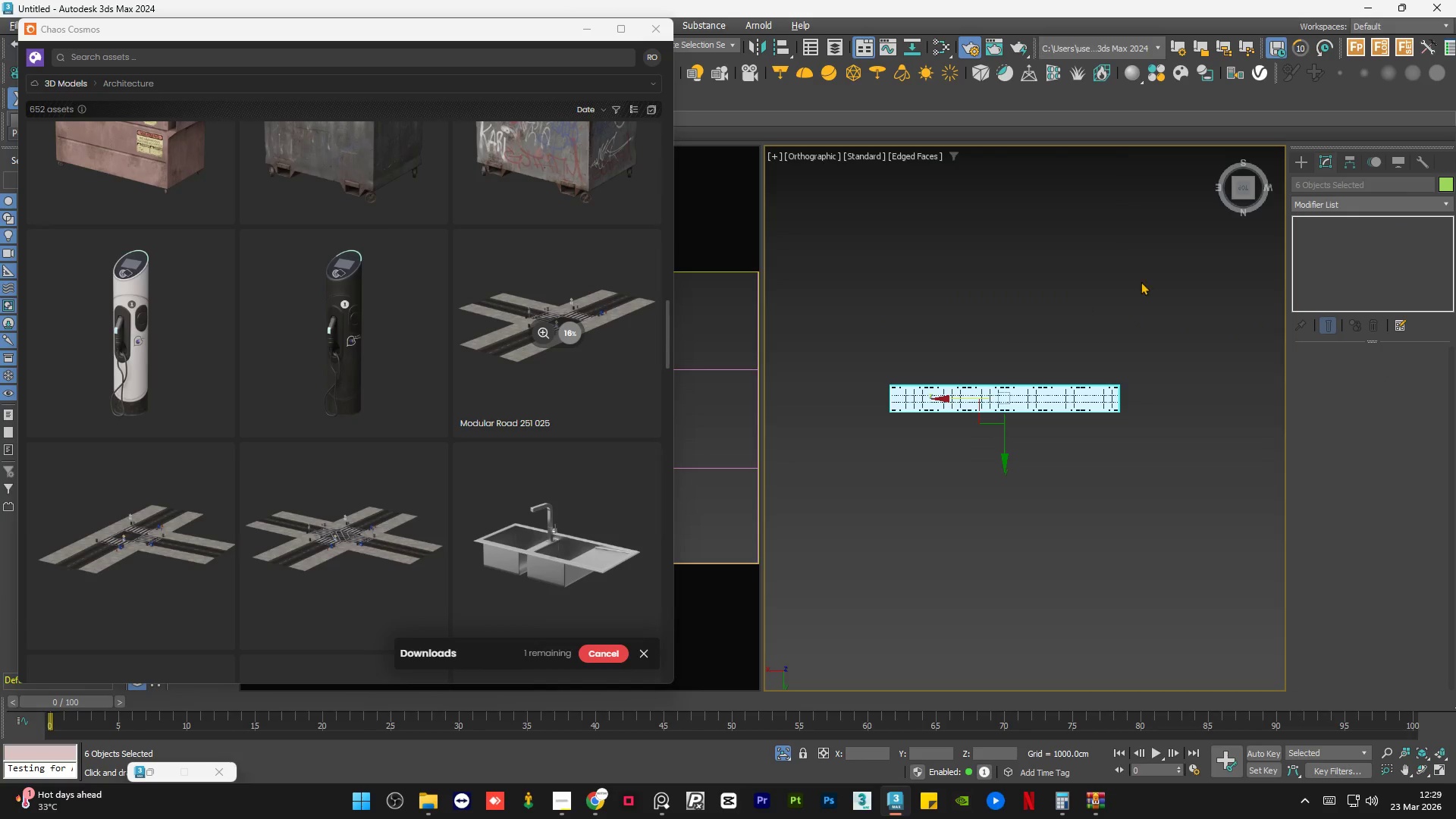 
left_click([1141, 281])
 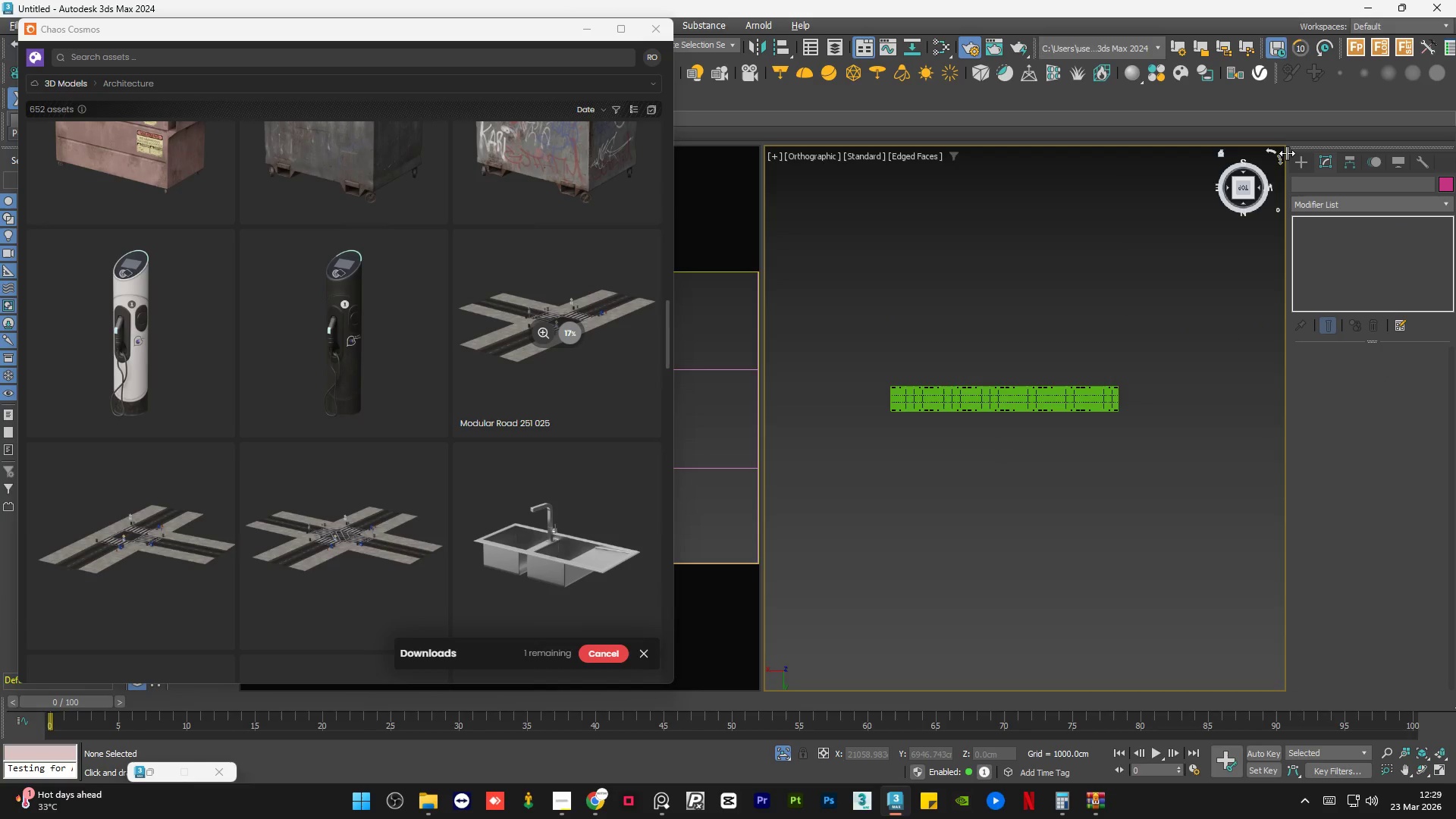 
left_click([1302, 157])
 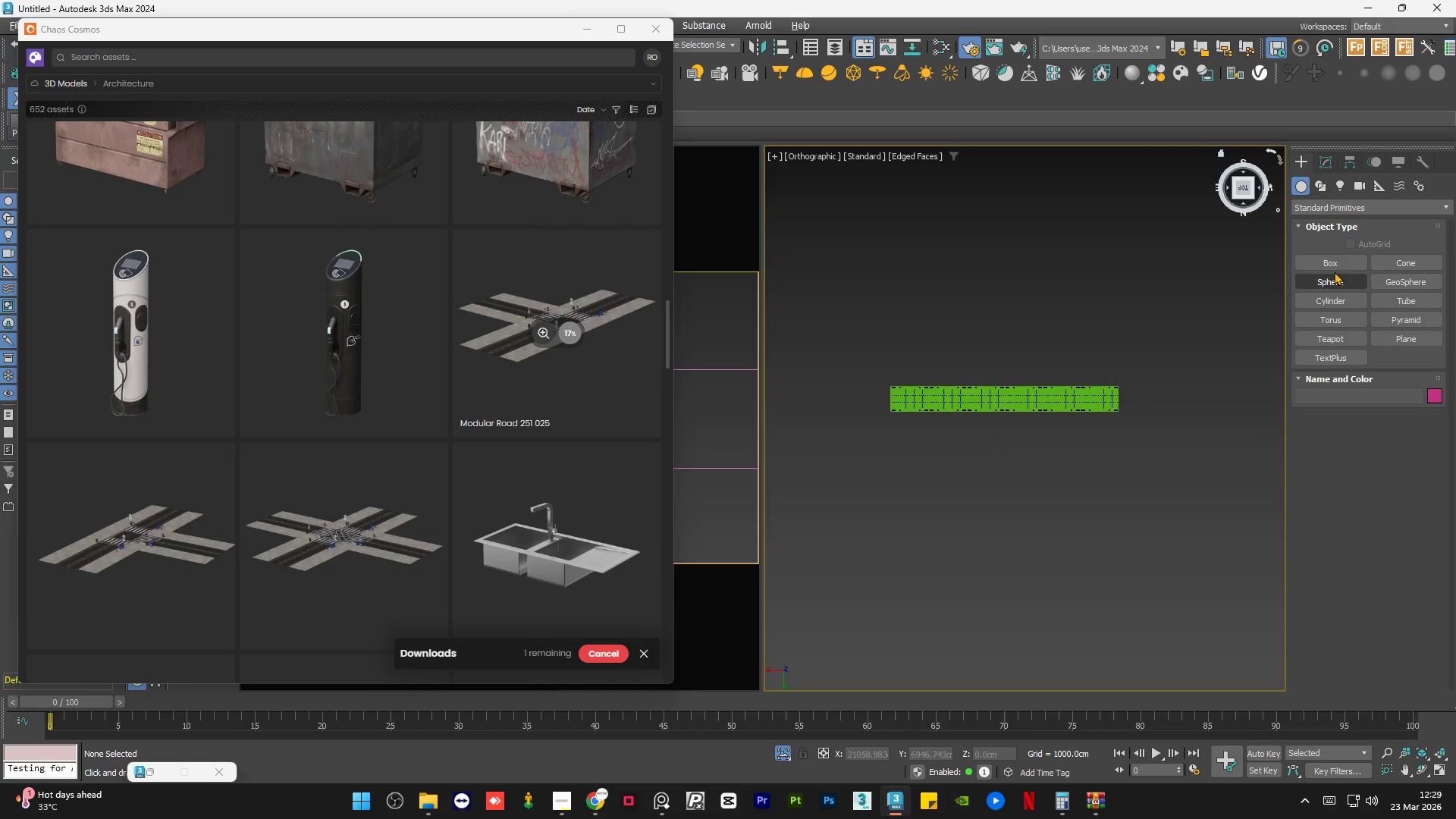 
left_click([1335, 262])
 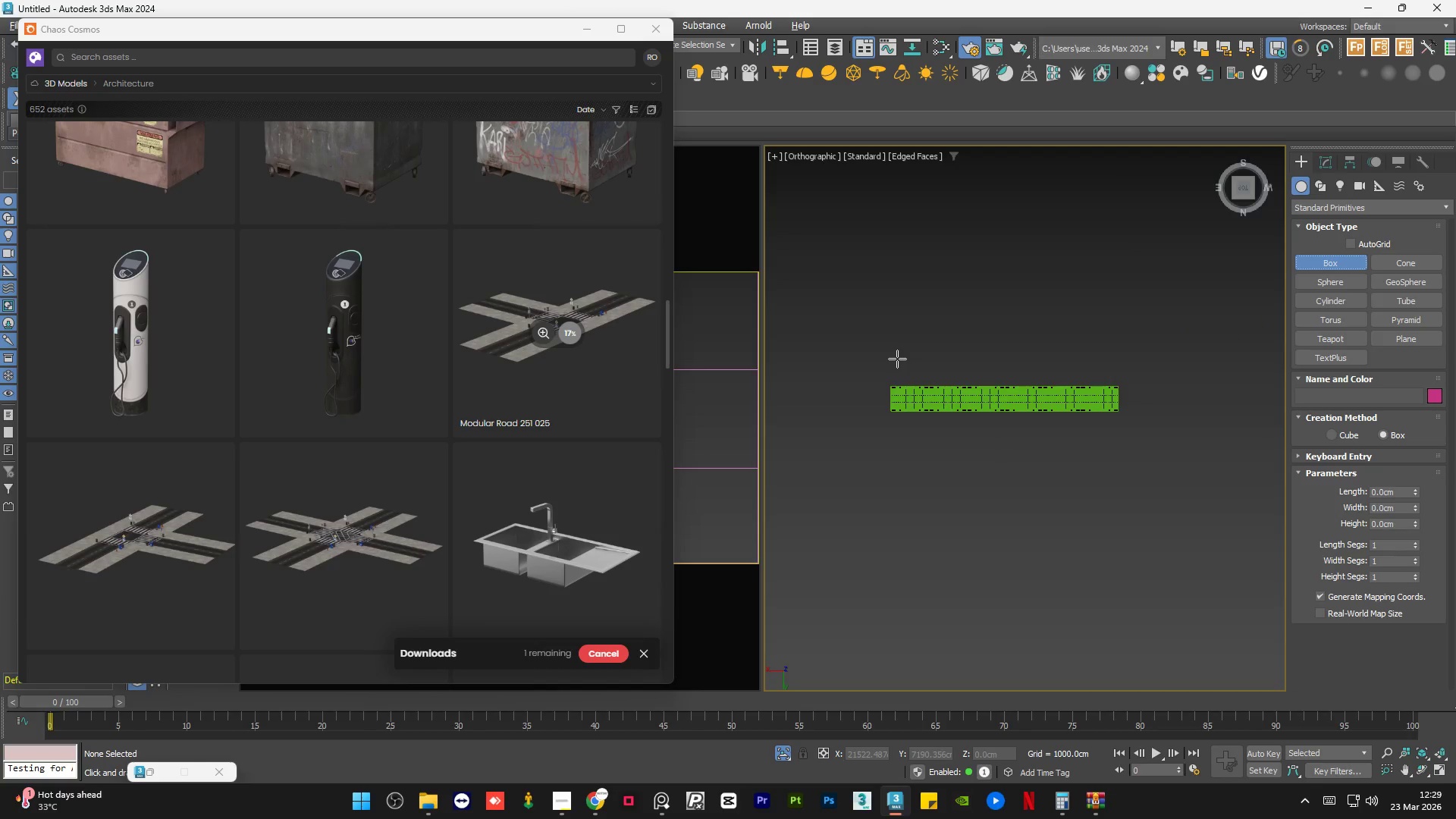 
scroll: coordinate [910, 465], scroll_direction: up, amount: 12.0
 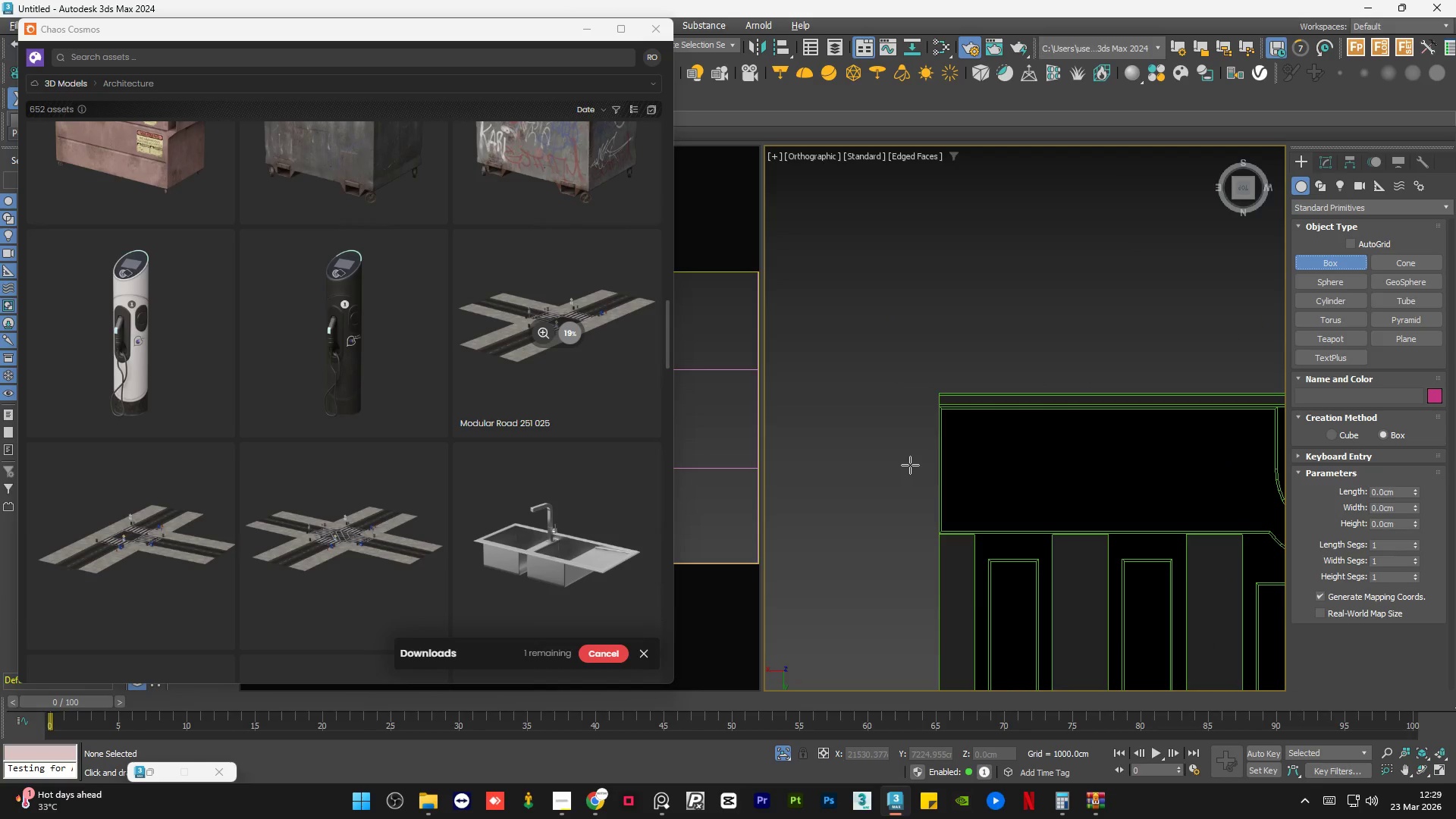 
key(S)
 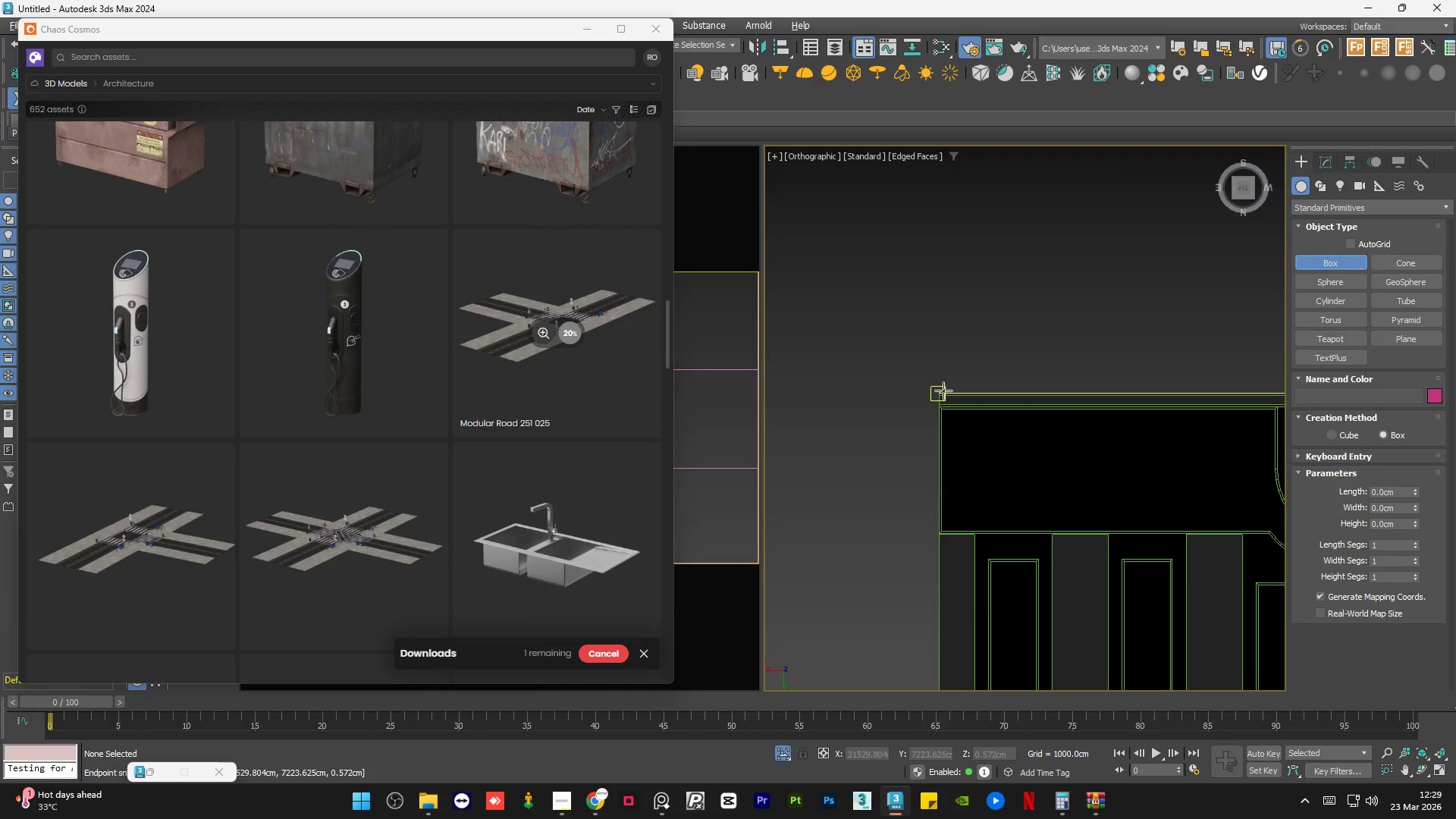 
scroll: coordinate [943, 391], scroll_direction: up, amount: 4.0
 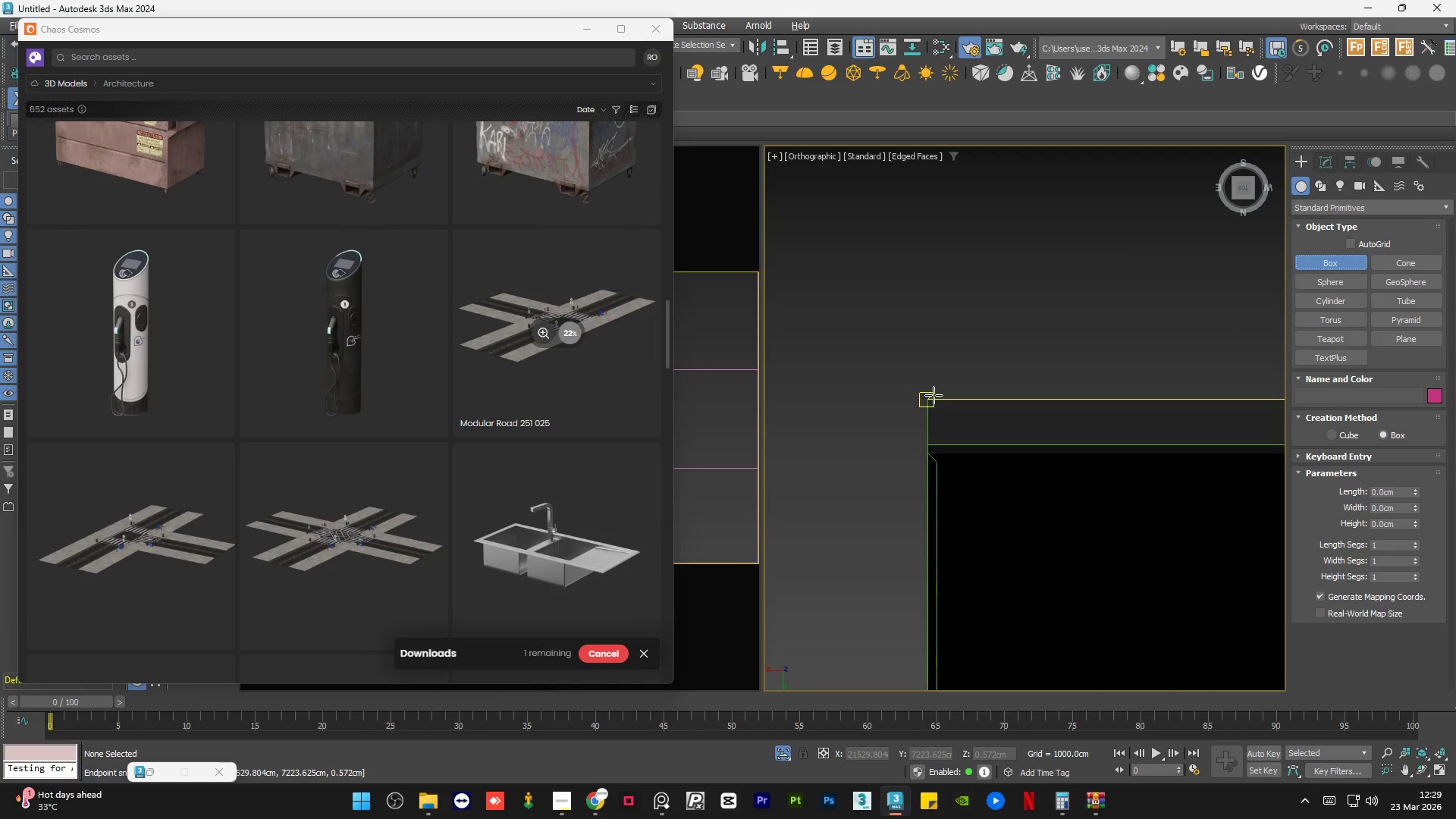 
left_click_drag(start_coordinate=[934, 395], to_coordinate=[1101, 403])
 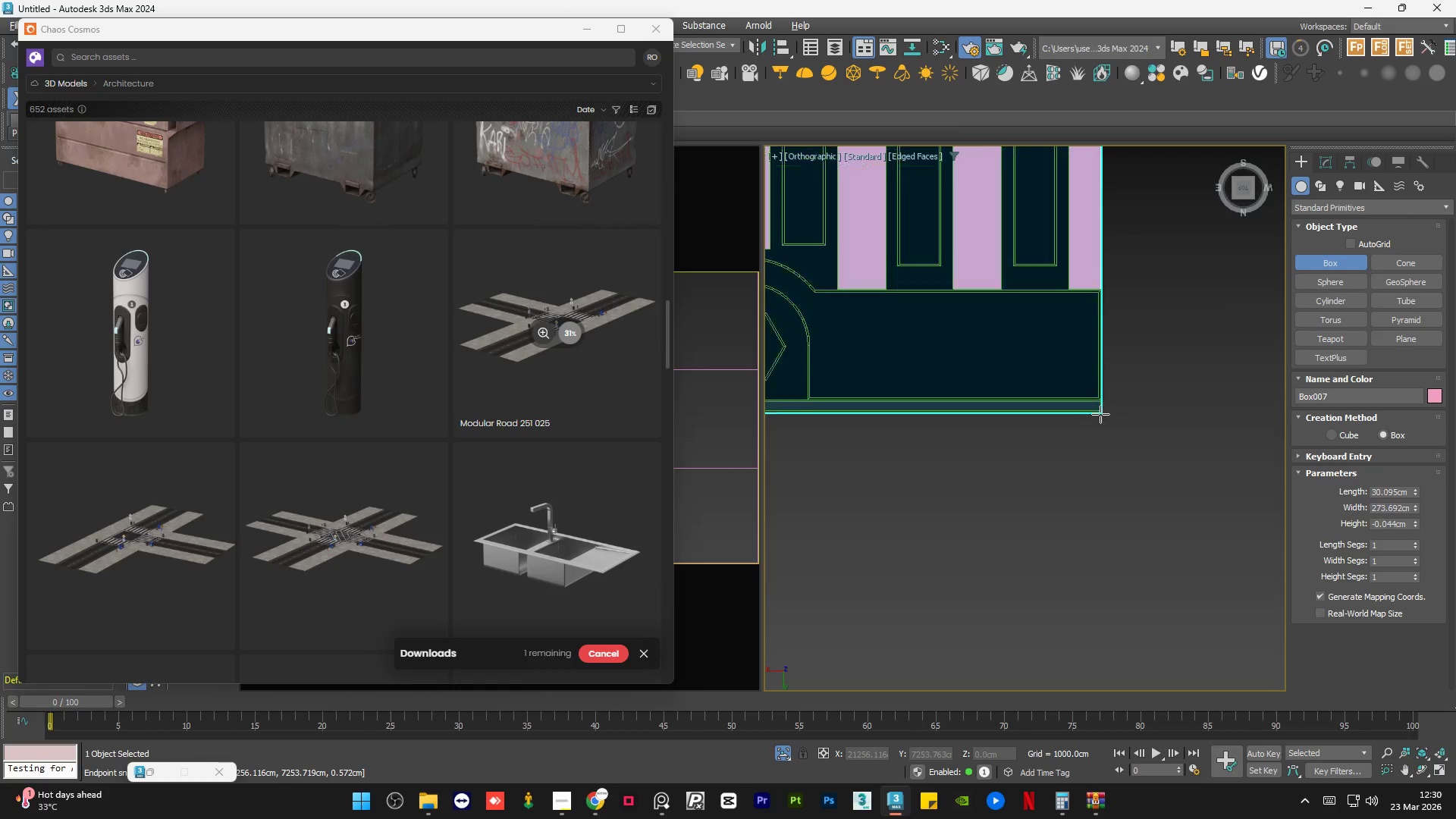 
scroll: coordinate [867, 264], scroll_direction: down, amount: 17.0
 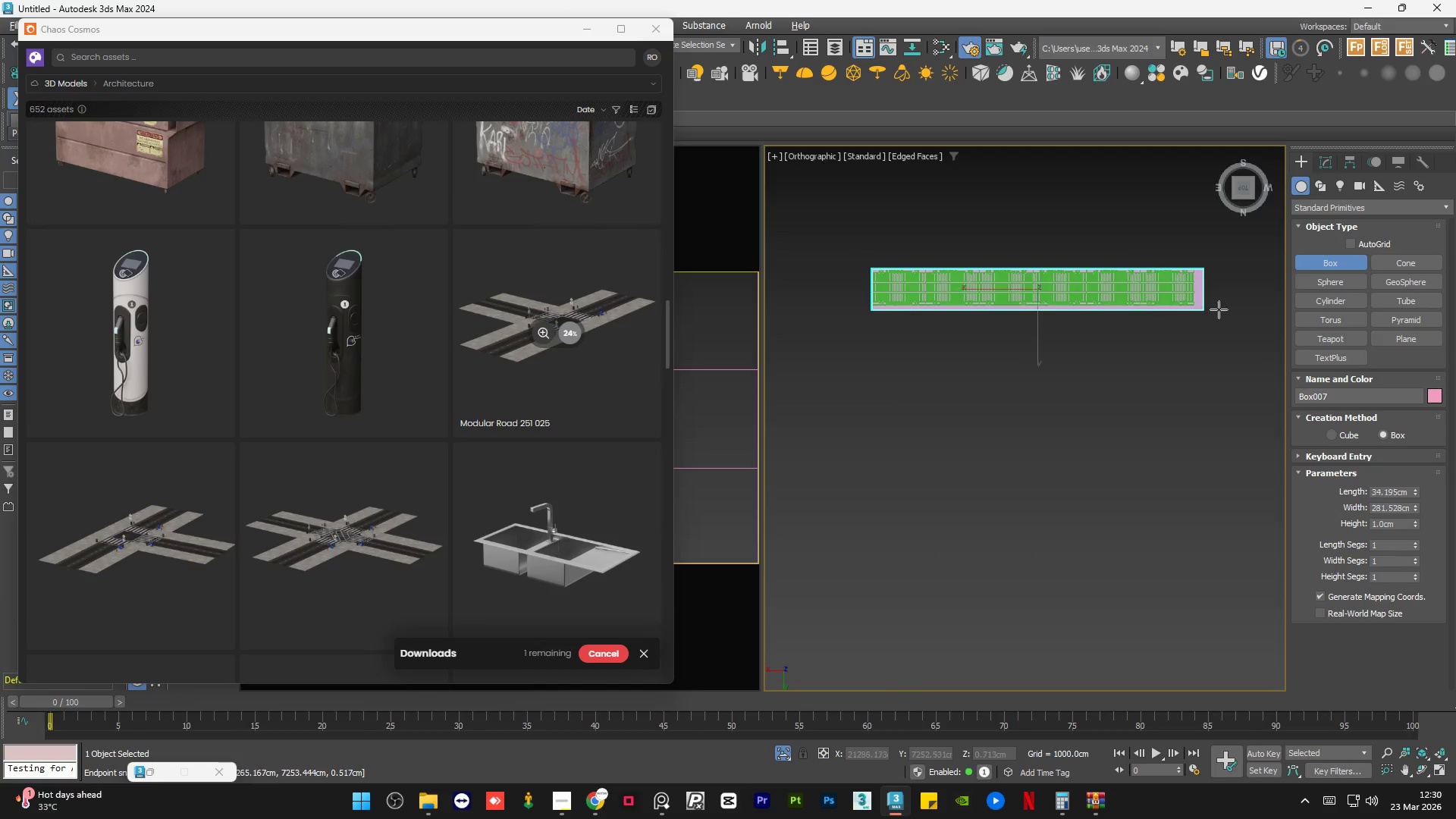 
scroll: coordinate [1120, 365], scroll_direction: up, amount: 20.0
 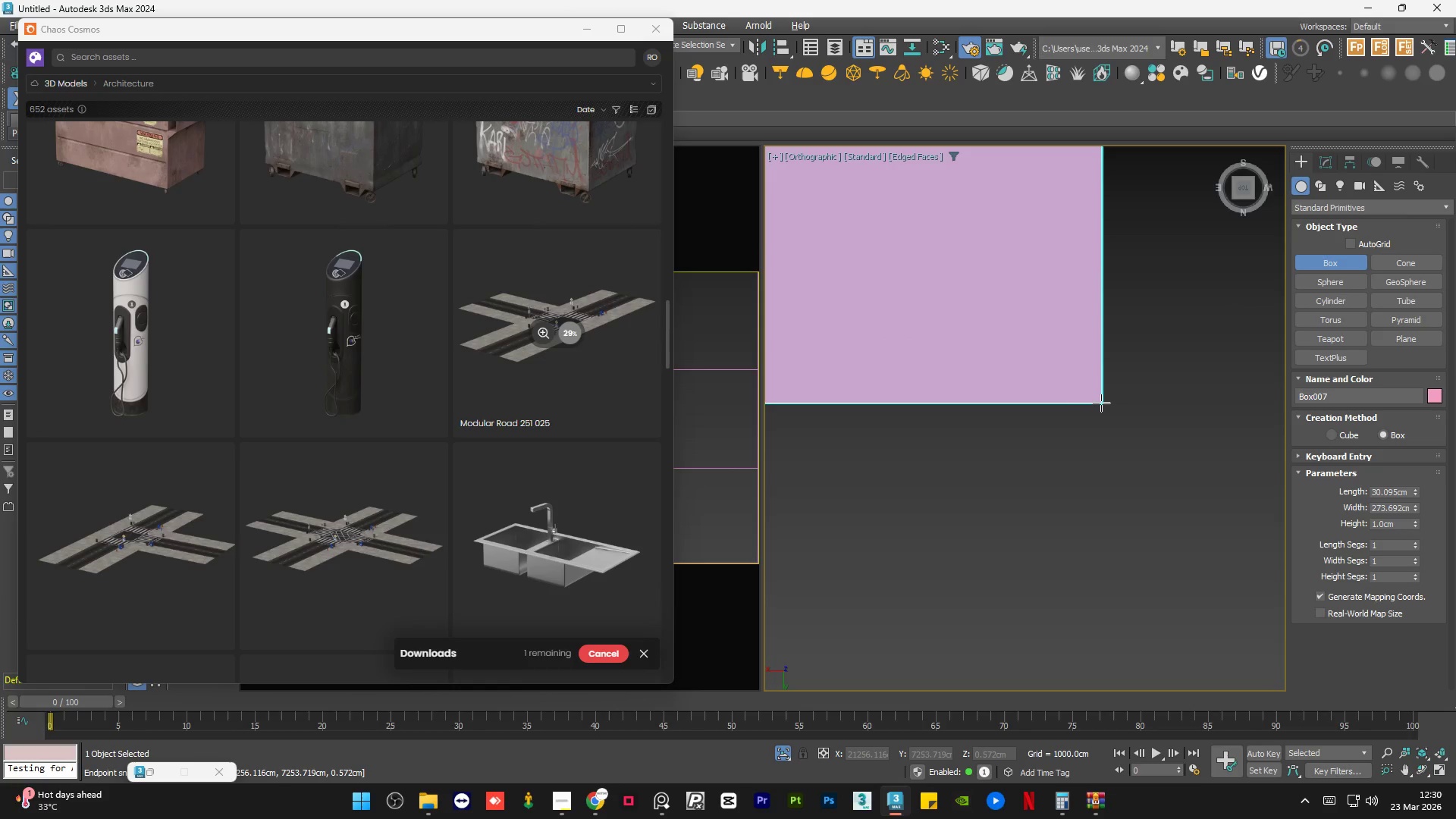 
key(S)
 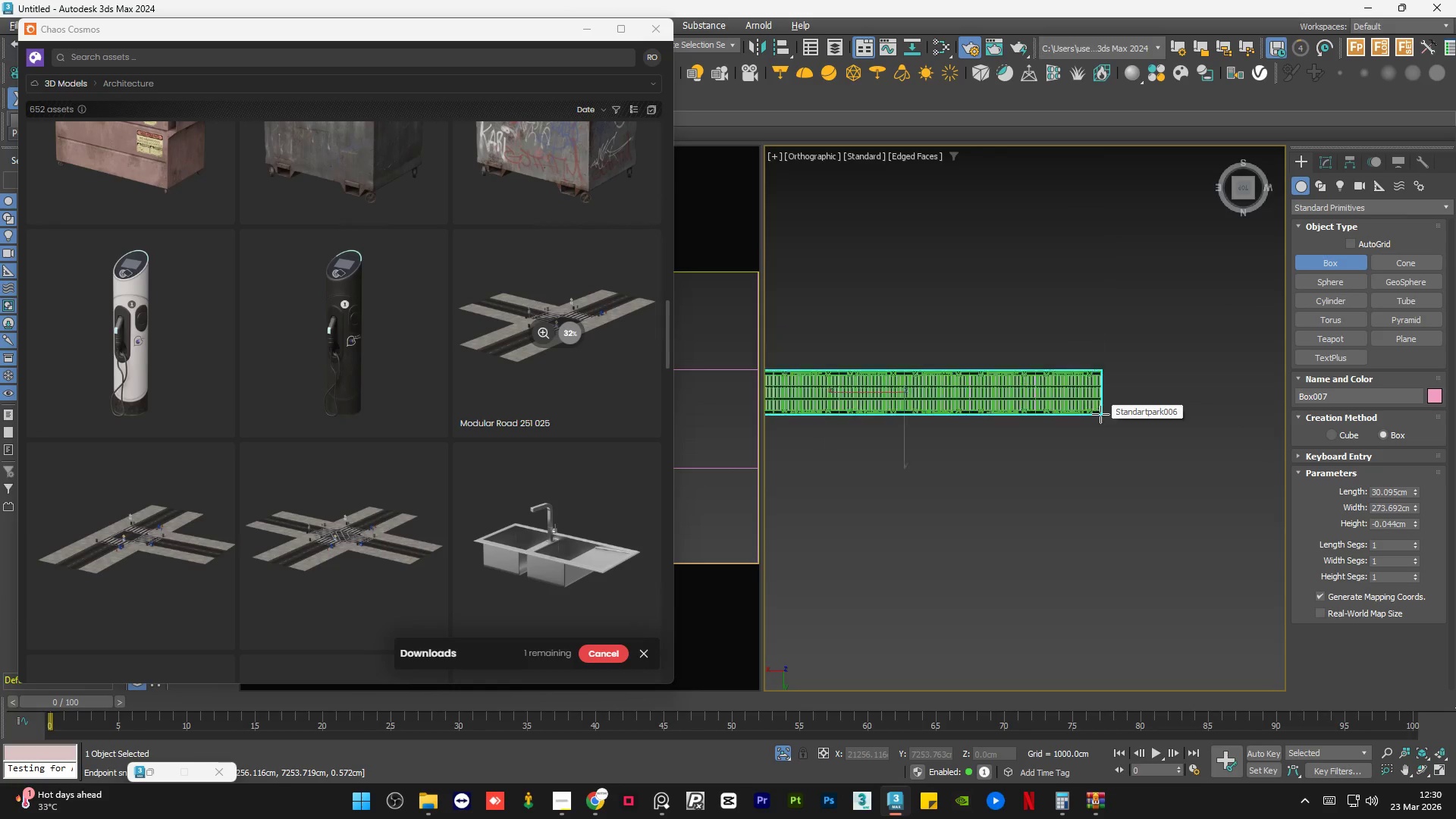 
scroll: coordinate [1100, 414], scroll_direction: down, amount: 12.0
 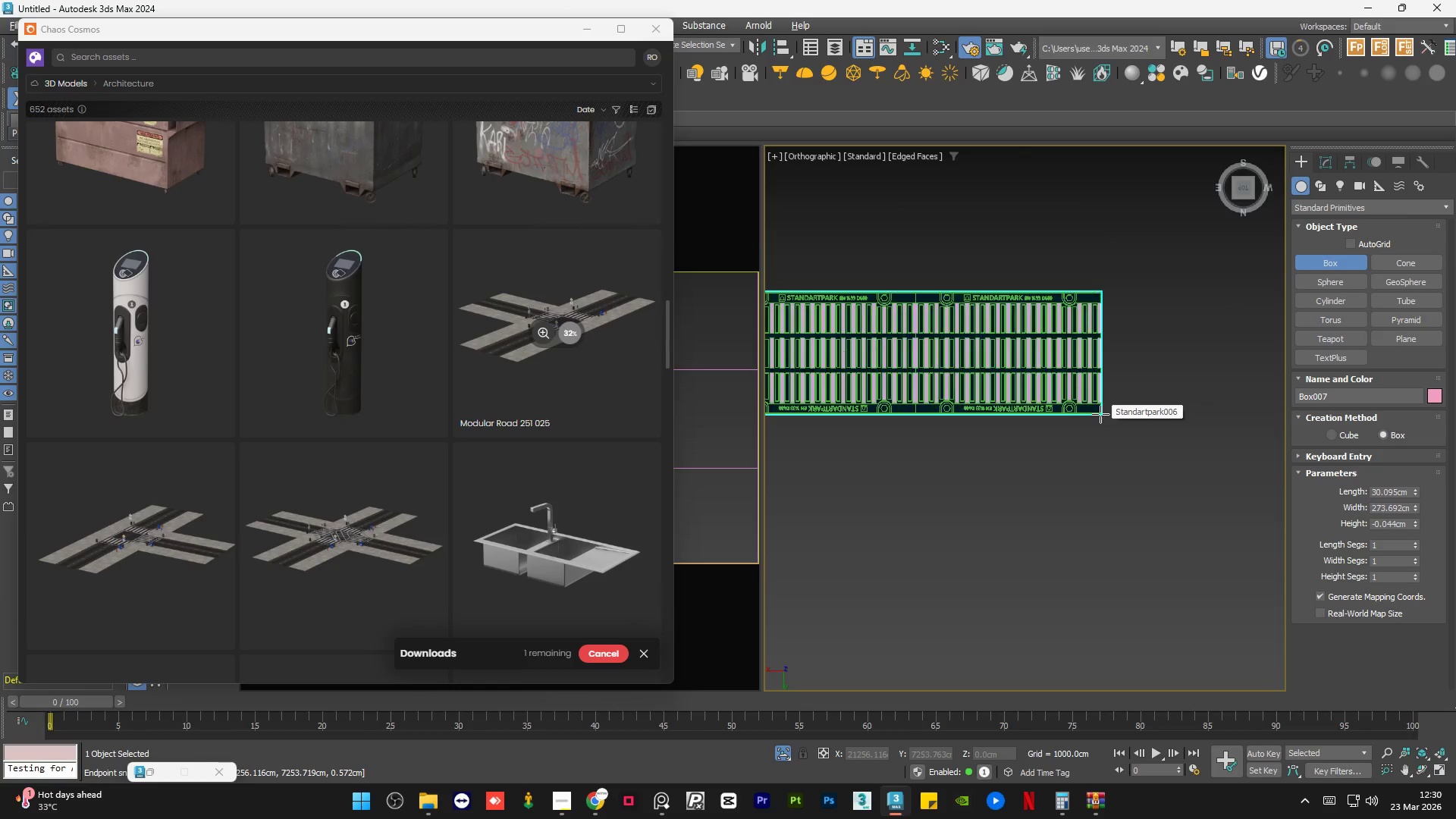 
hold_key(key=AltLeft, duration=1.34)
 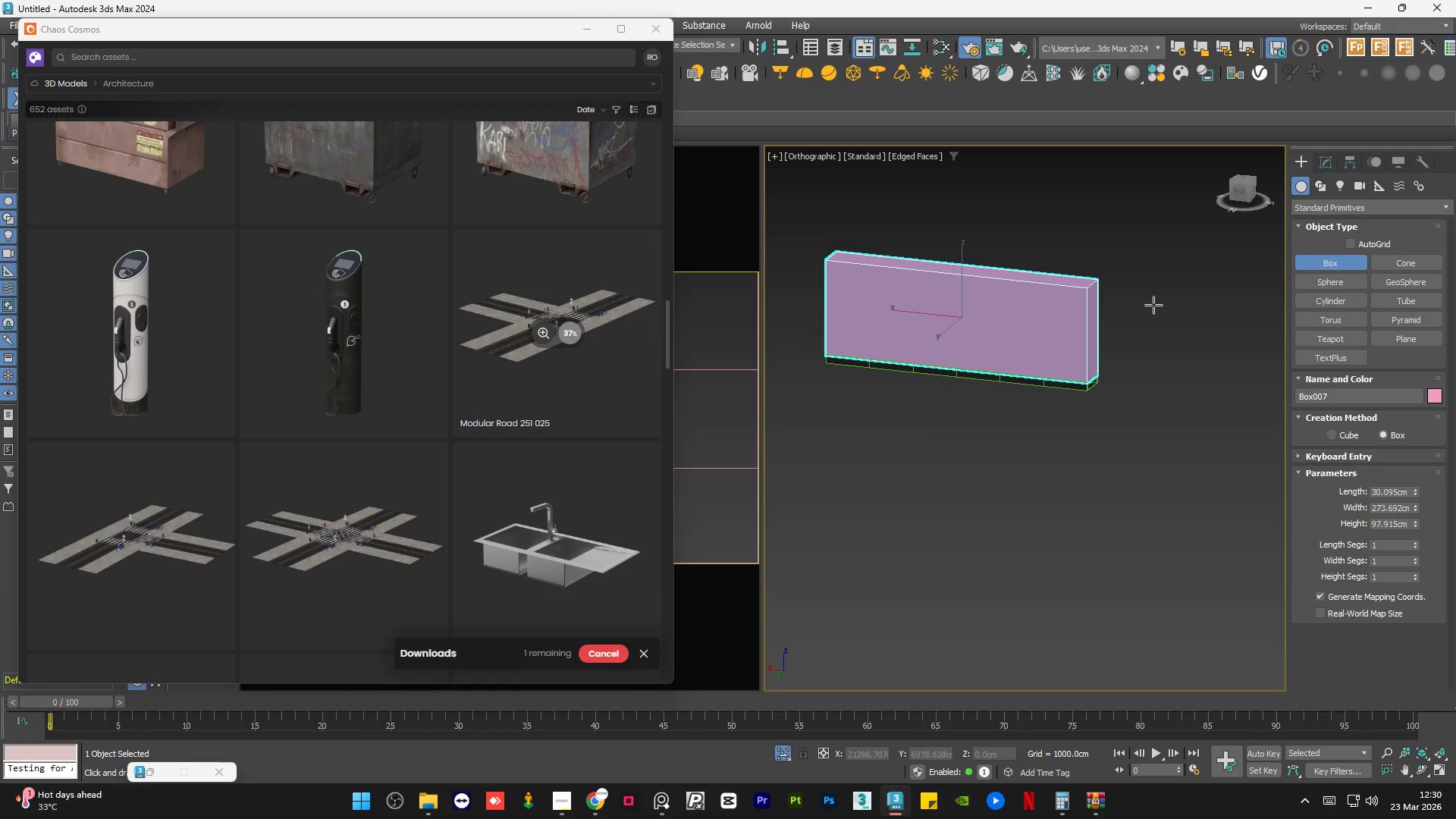 
left_click([1109, 357])
 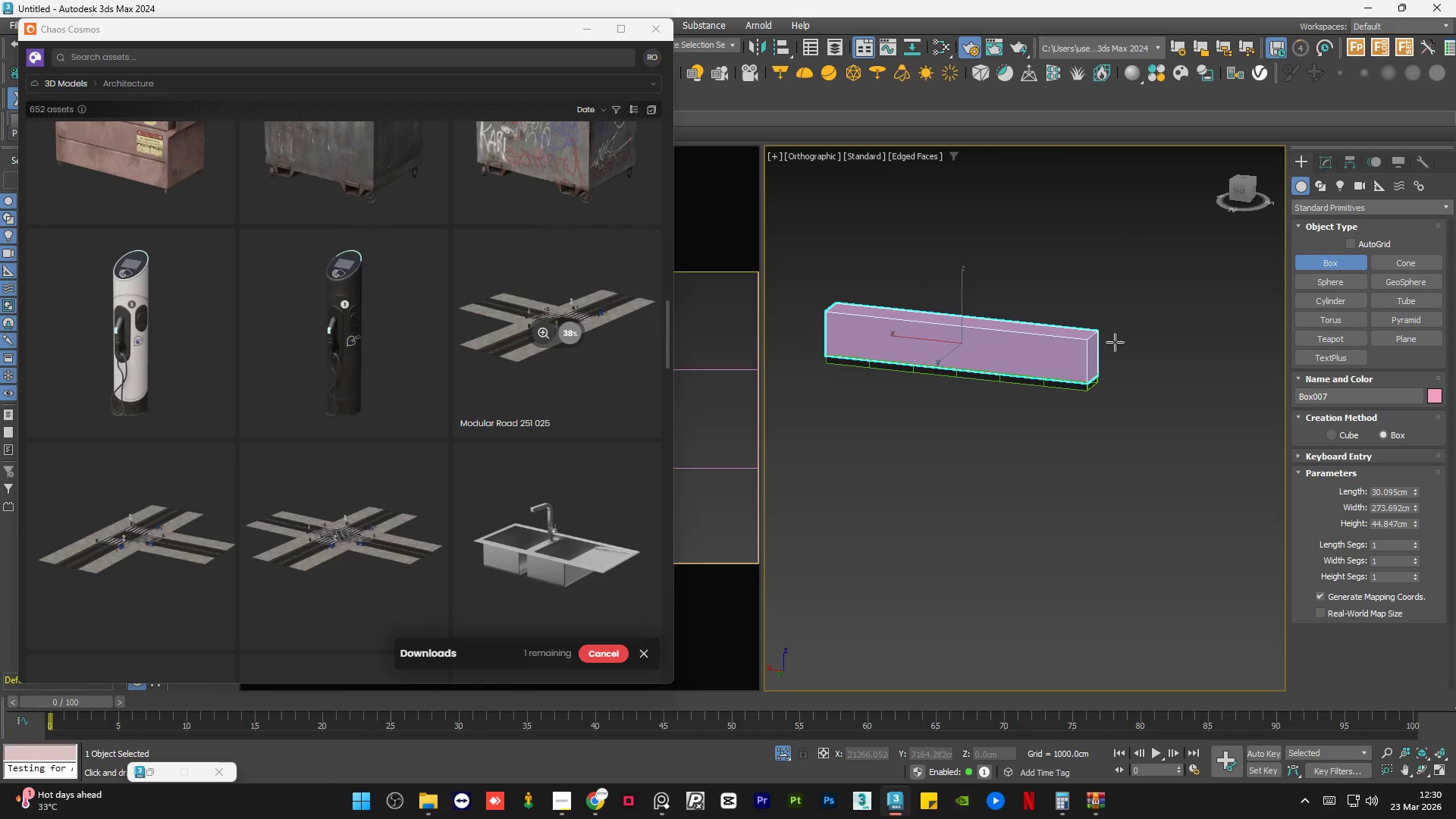 
type(wq)
 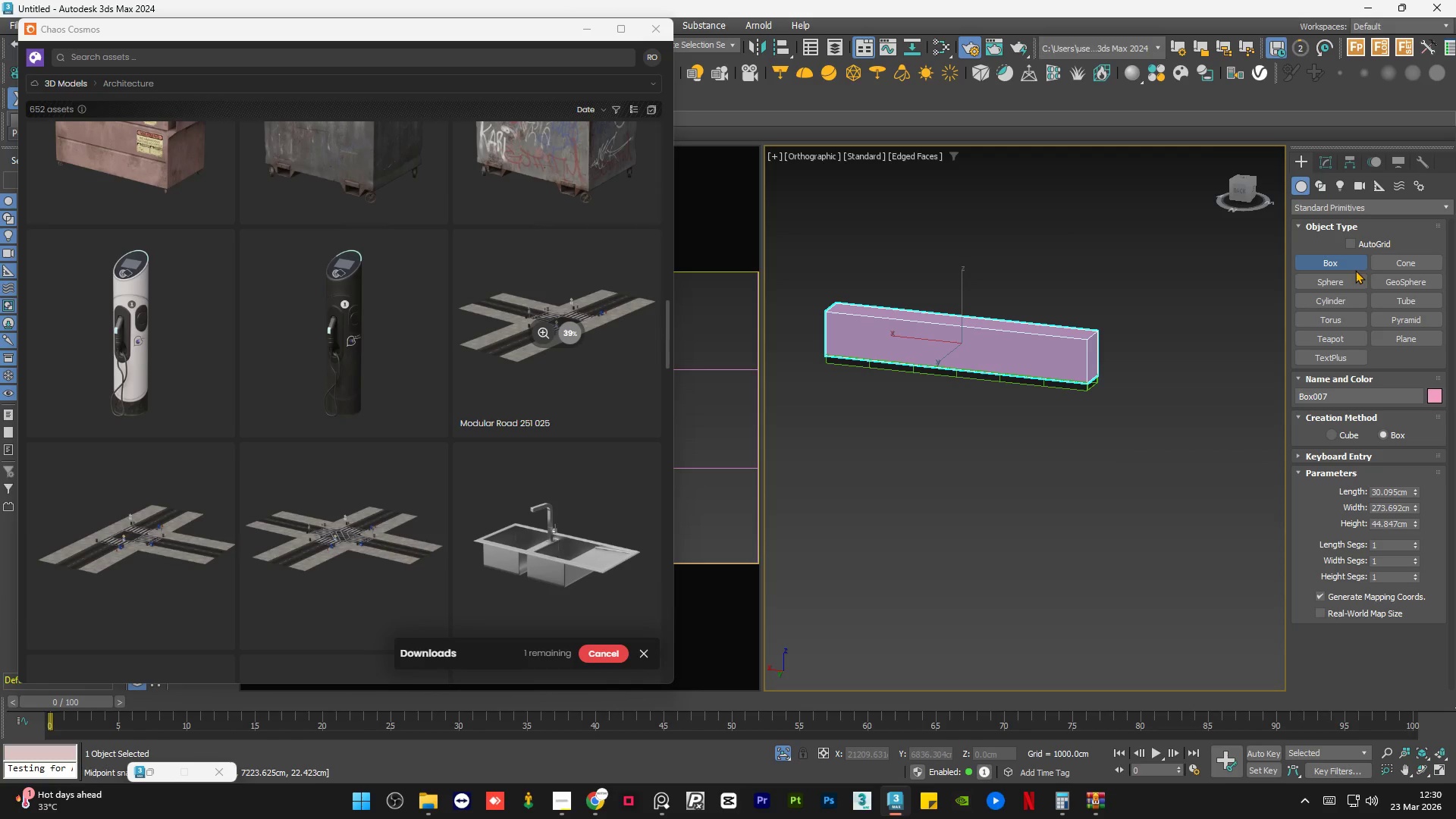 
left_click([1338, 260])
 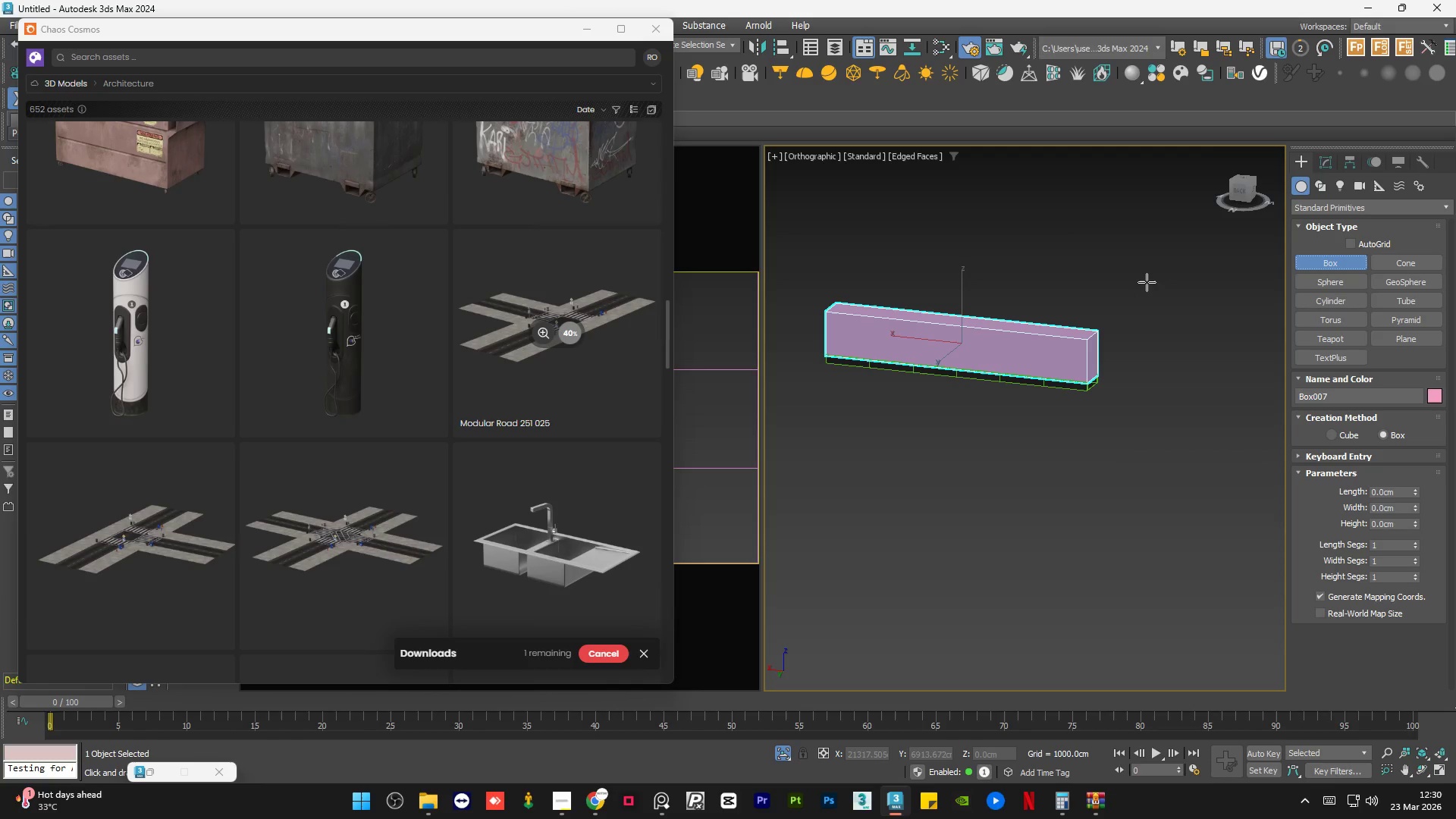 
key(Q)
 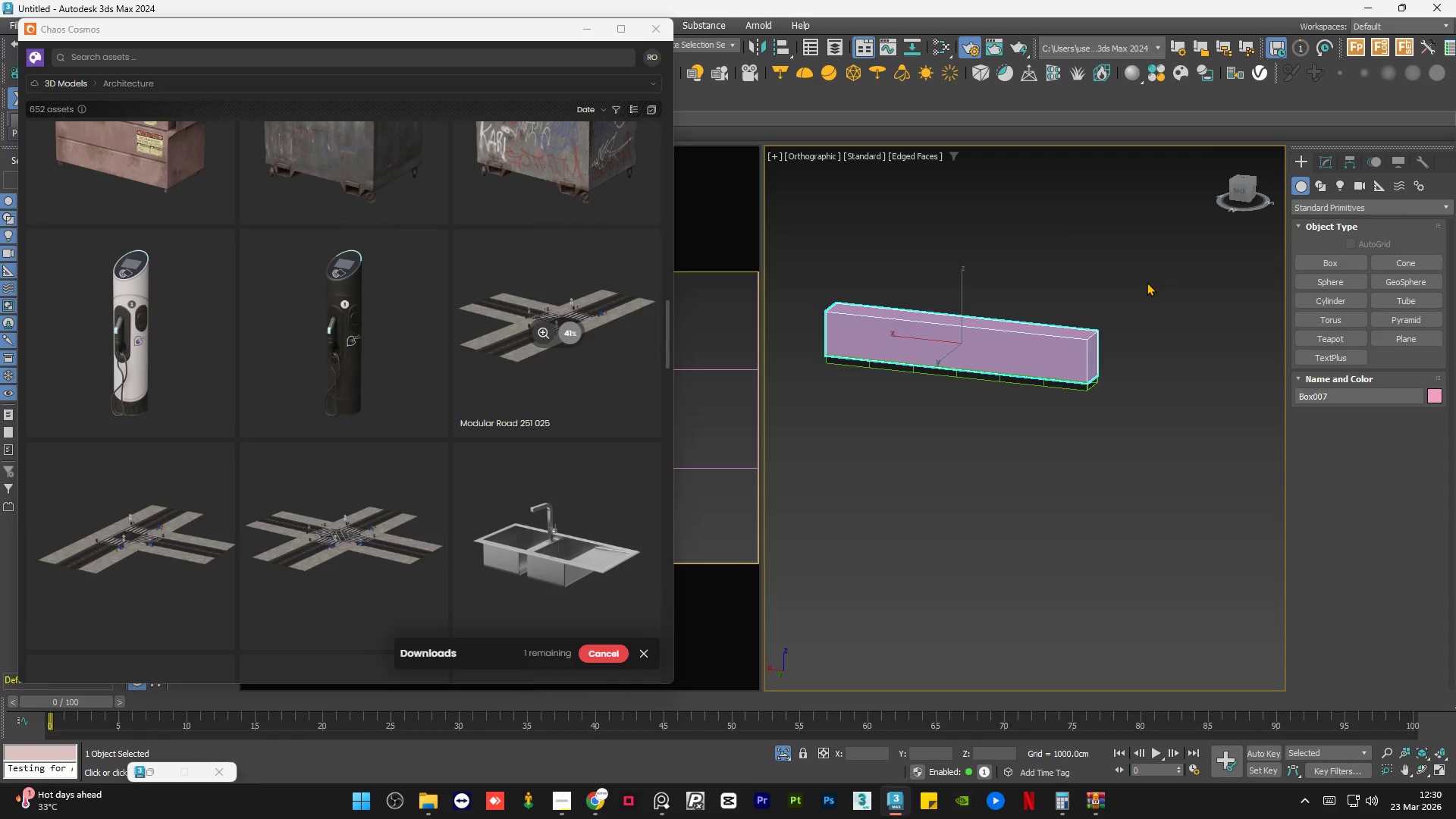 
left_click([1147, 282])
 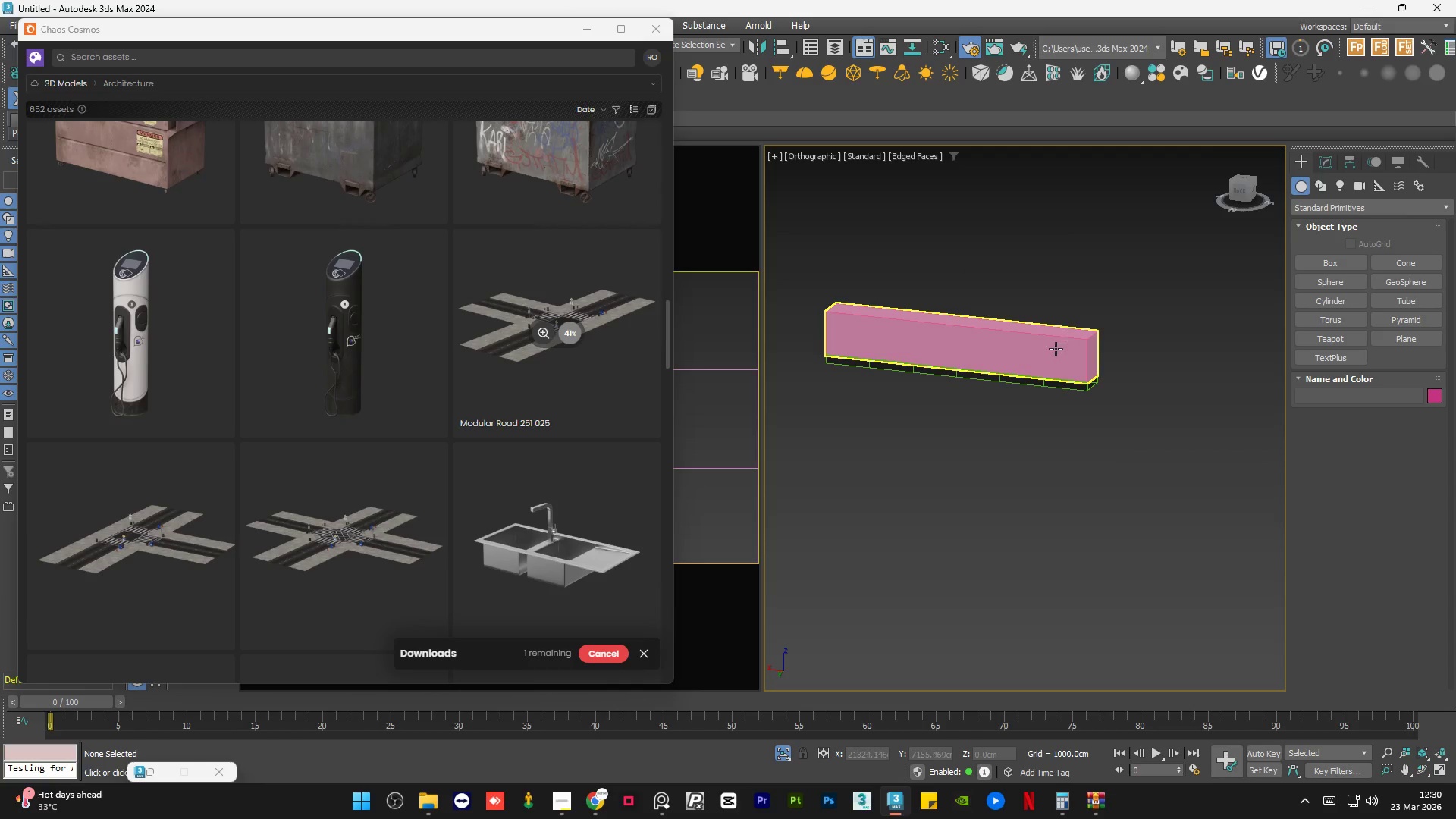 
double_click([1056, 349])
 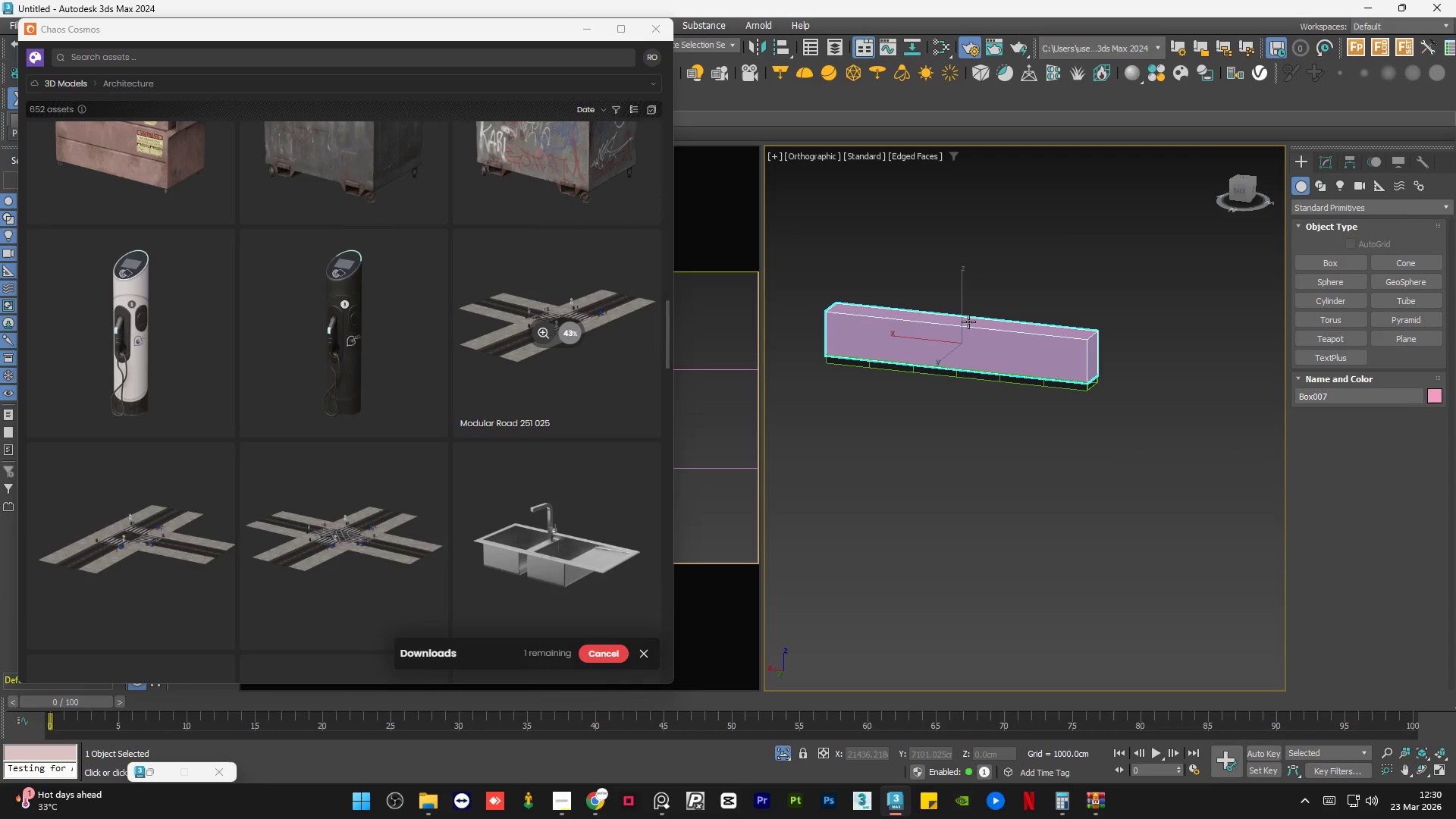 
key(W)
 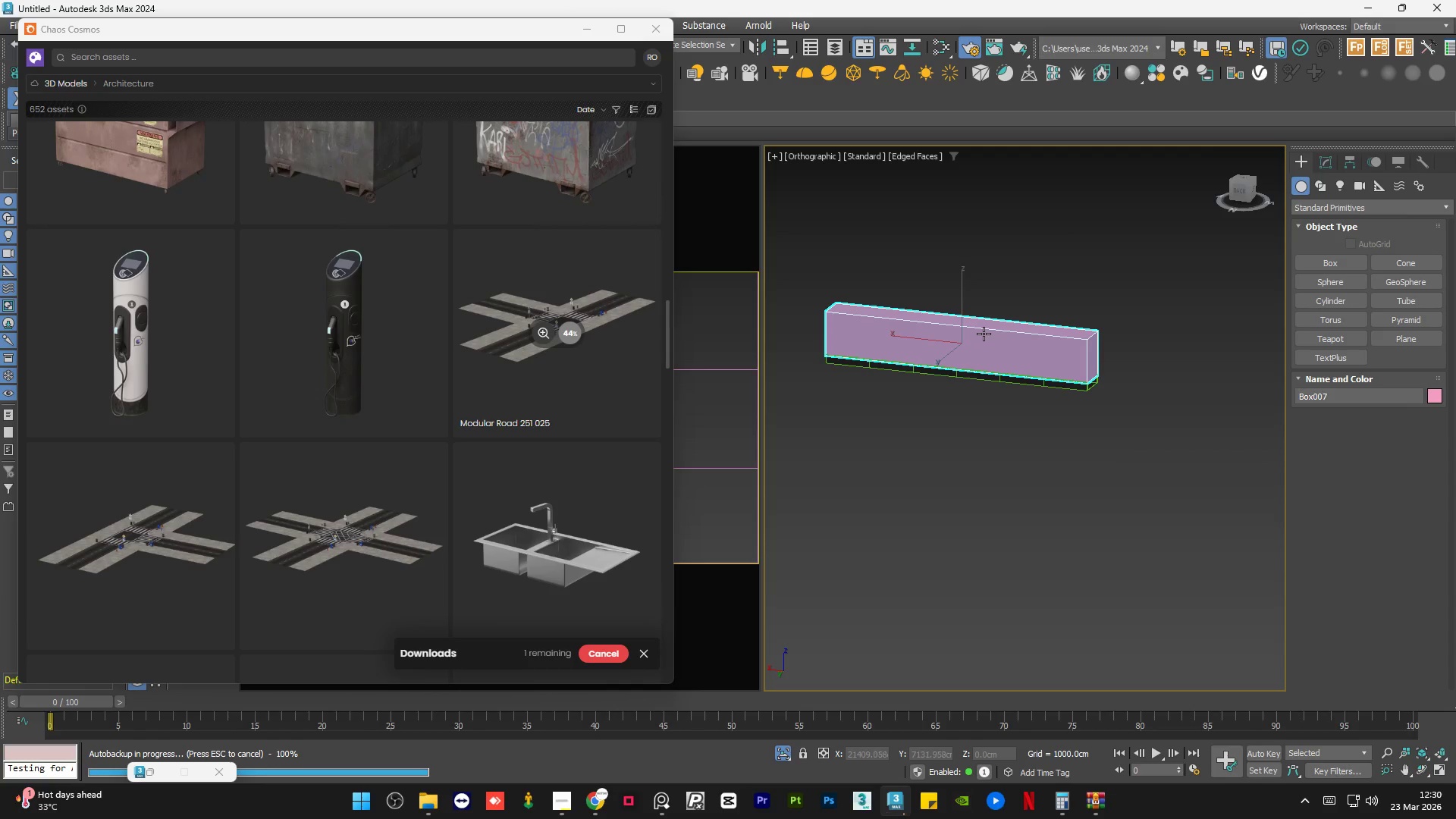 
type(ws)
 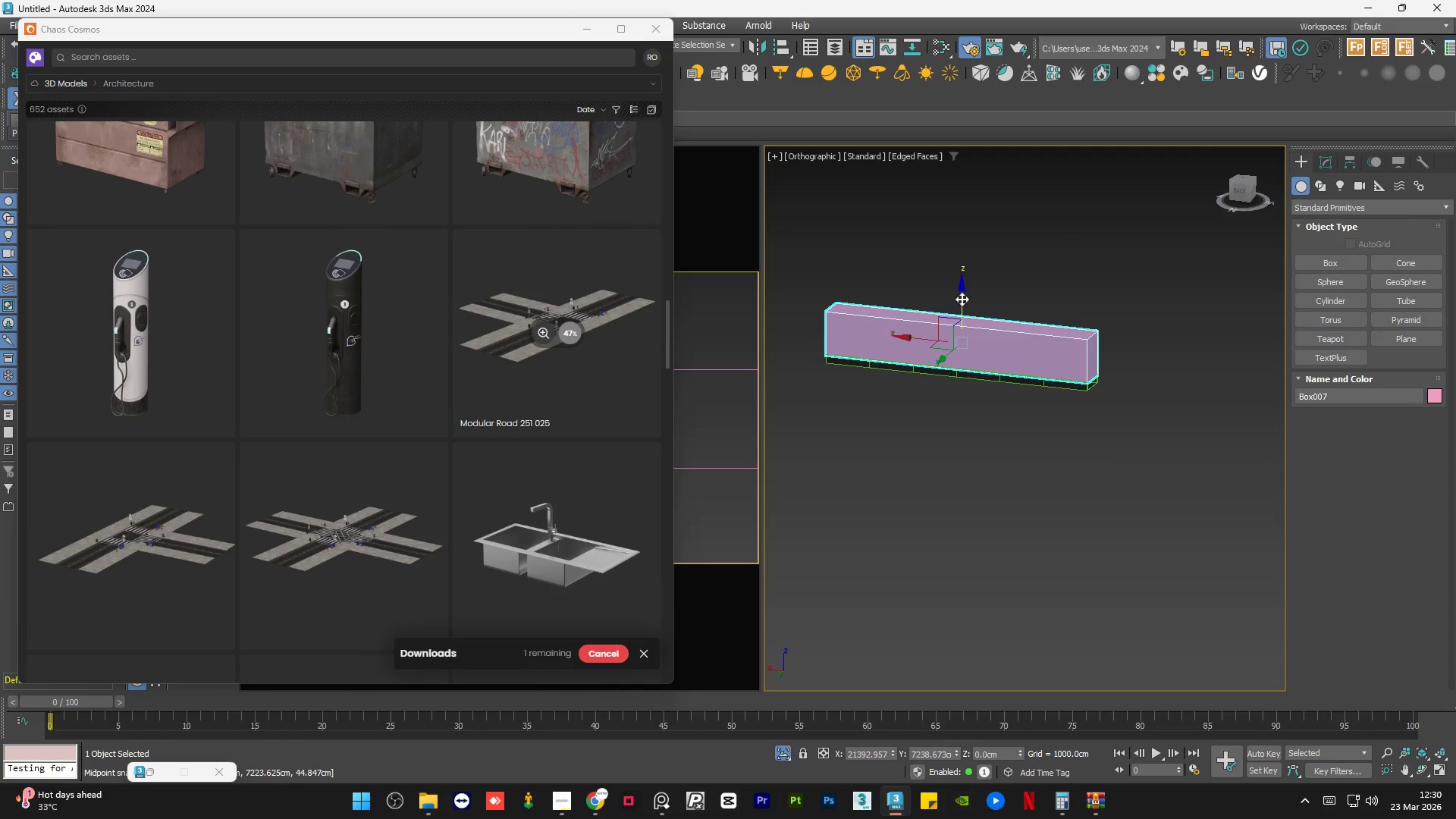 
left_click_drag(start_coordinate=[965, 300], to_coordinate=[970, 334])
 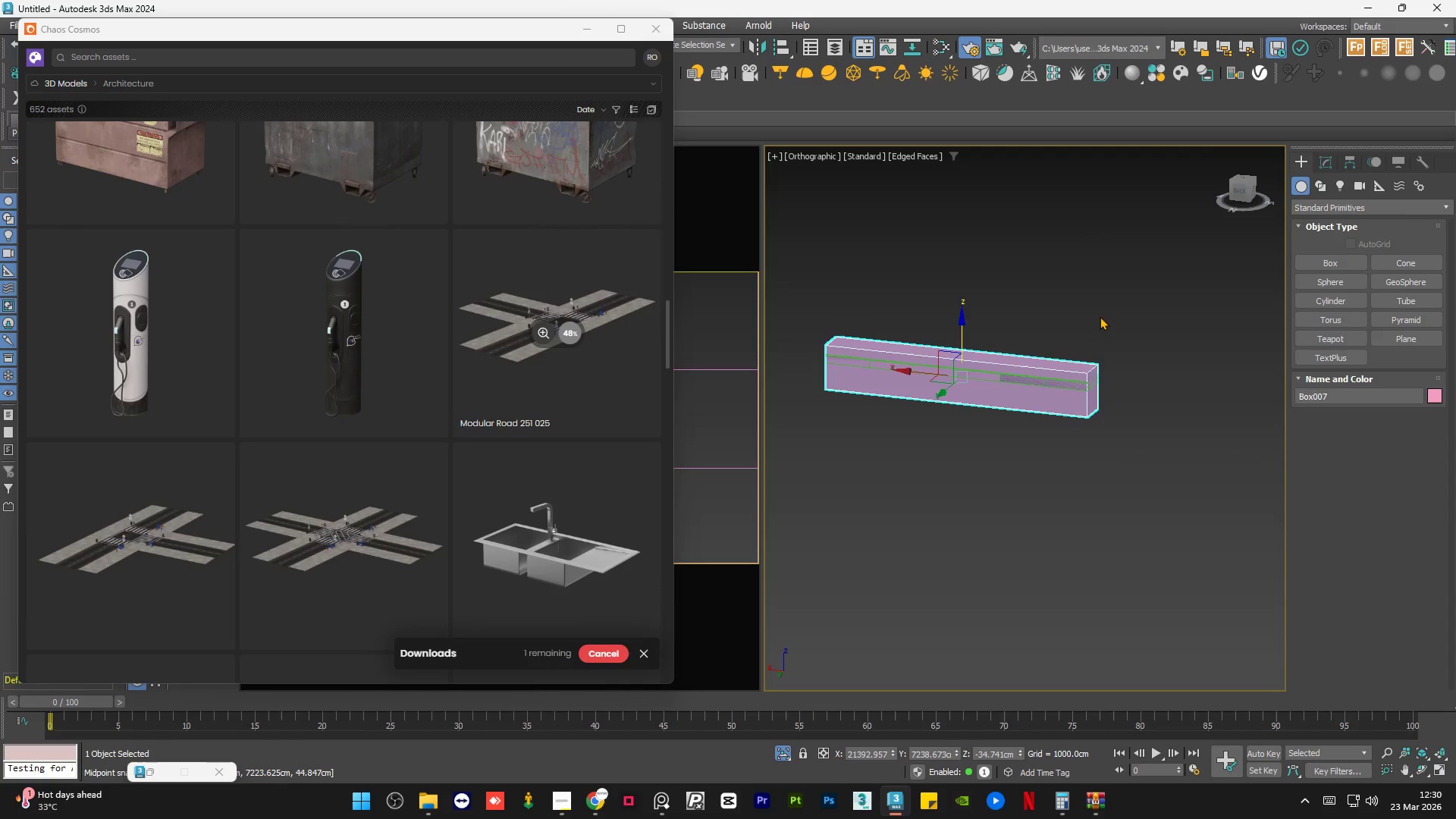 
left_click([1112, 313])
 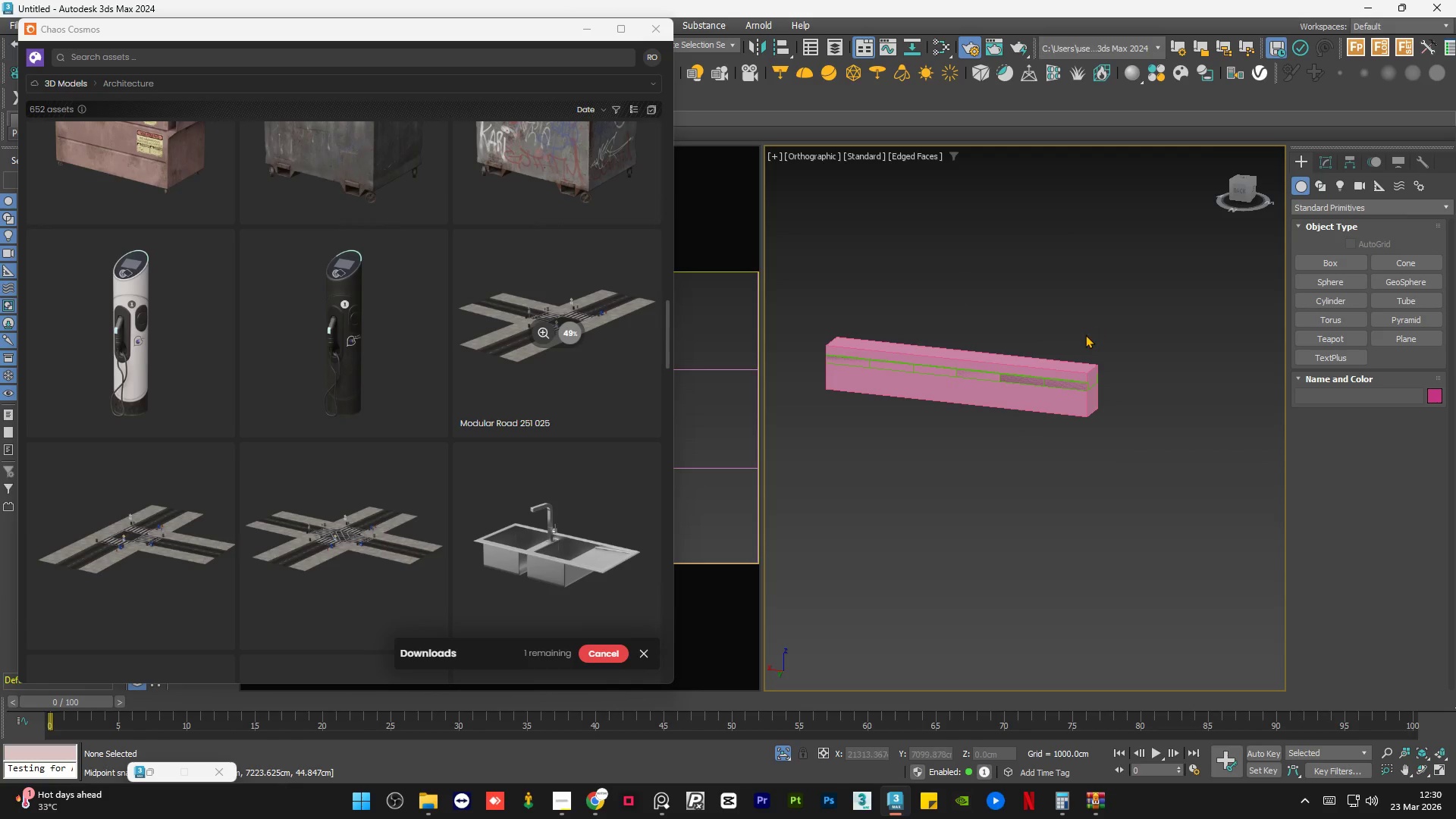 
hold_key(key=AltLeft, duration=0.42)
 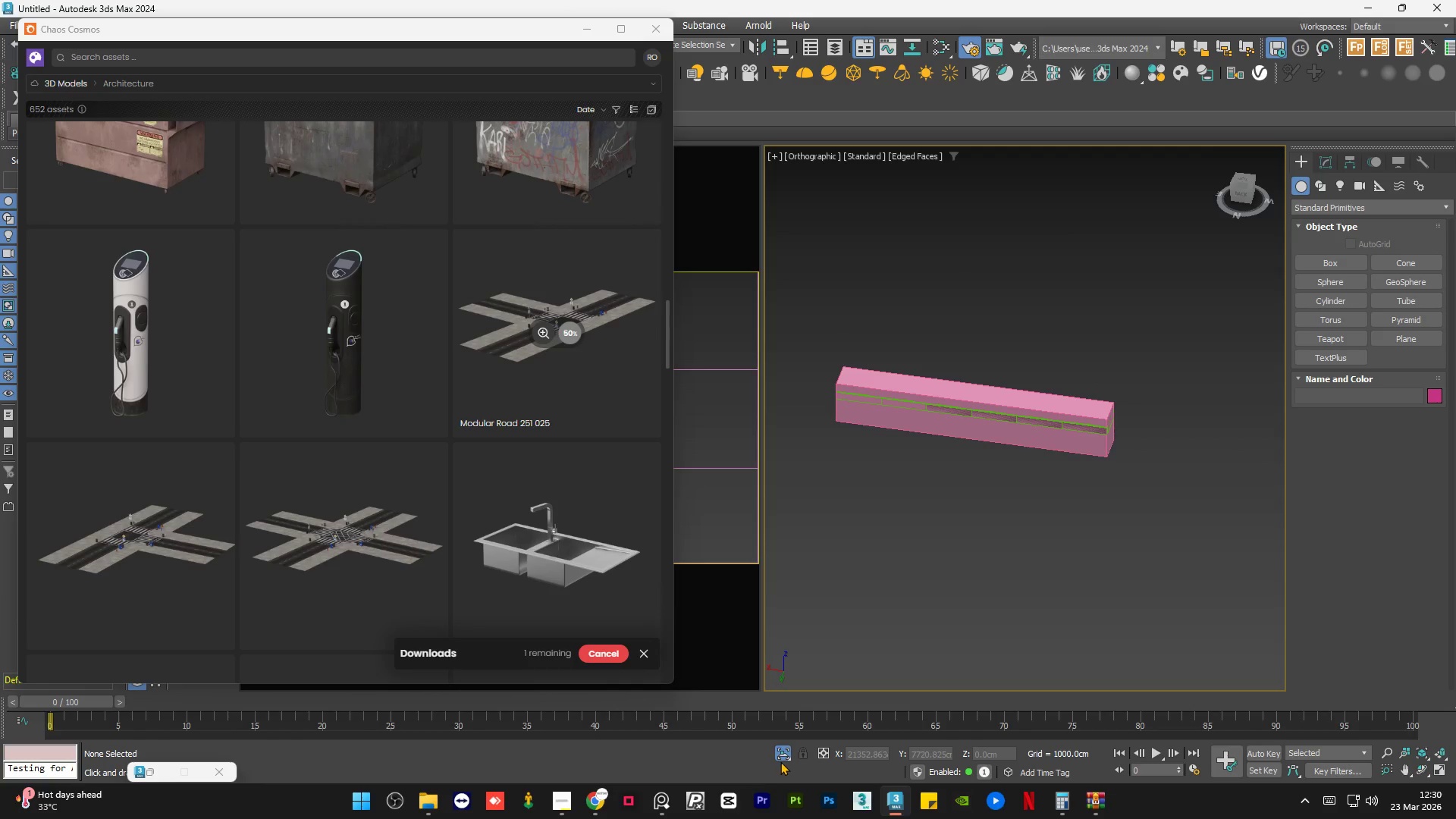 
left_click([782, 755])
 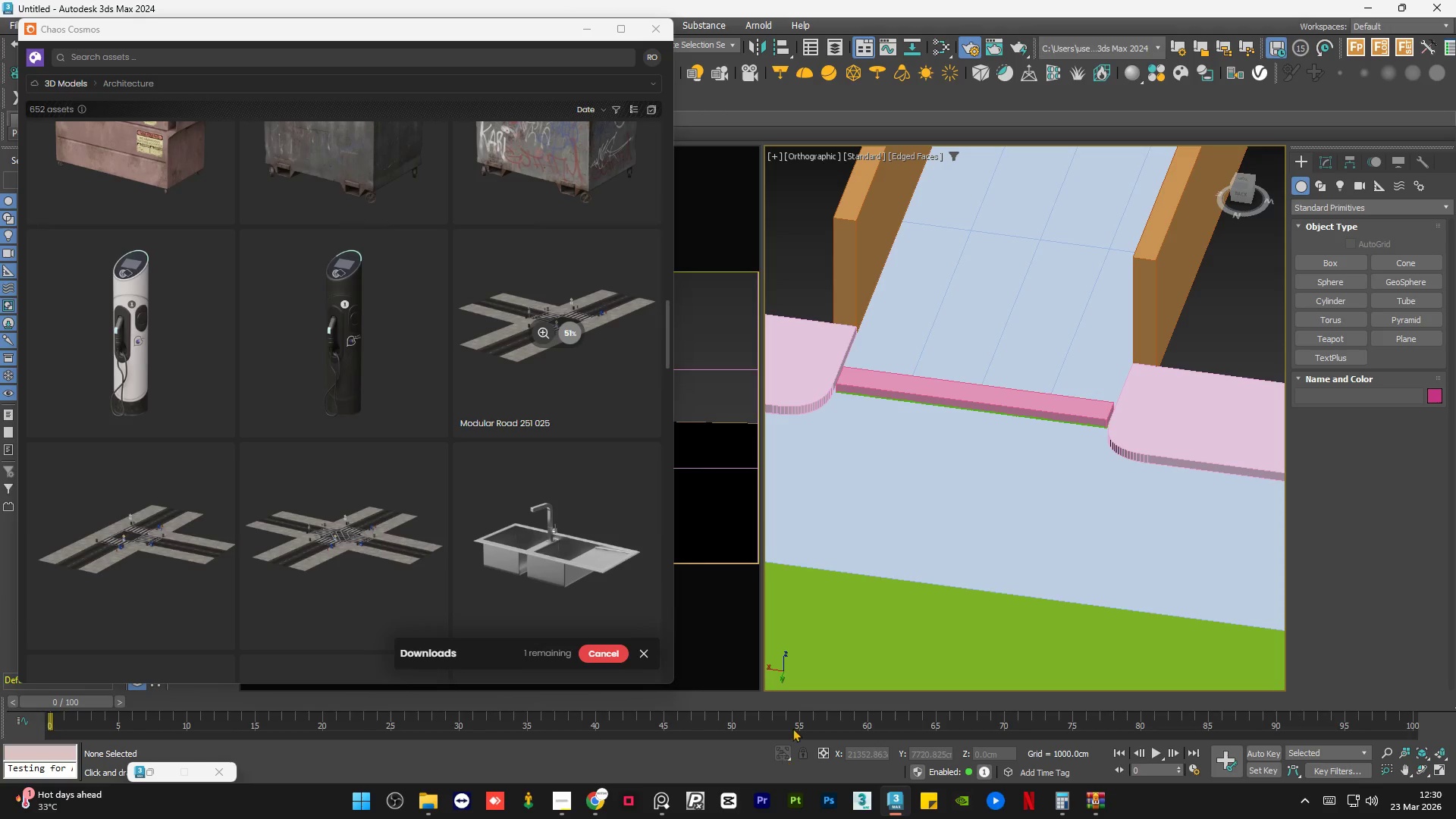 
hold_key(key=AltLeft, duration=0.56)
 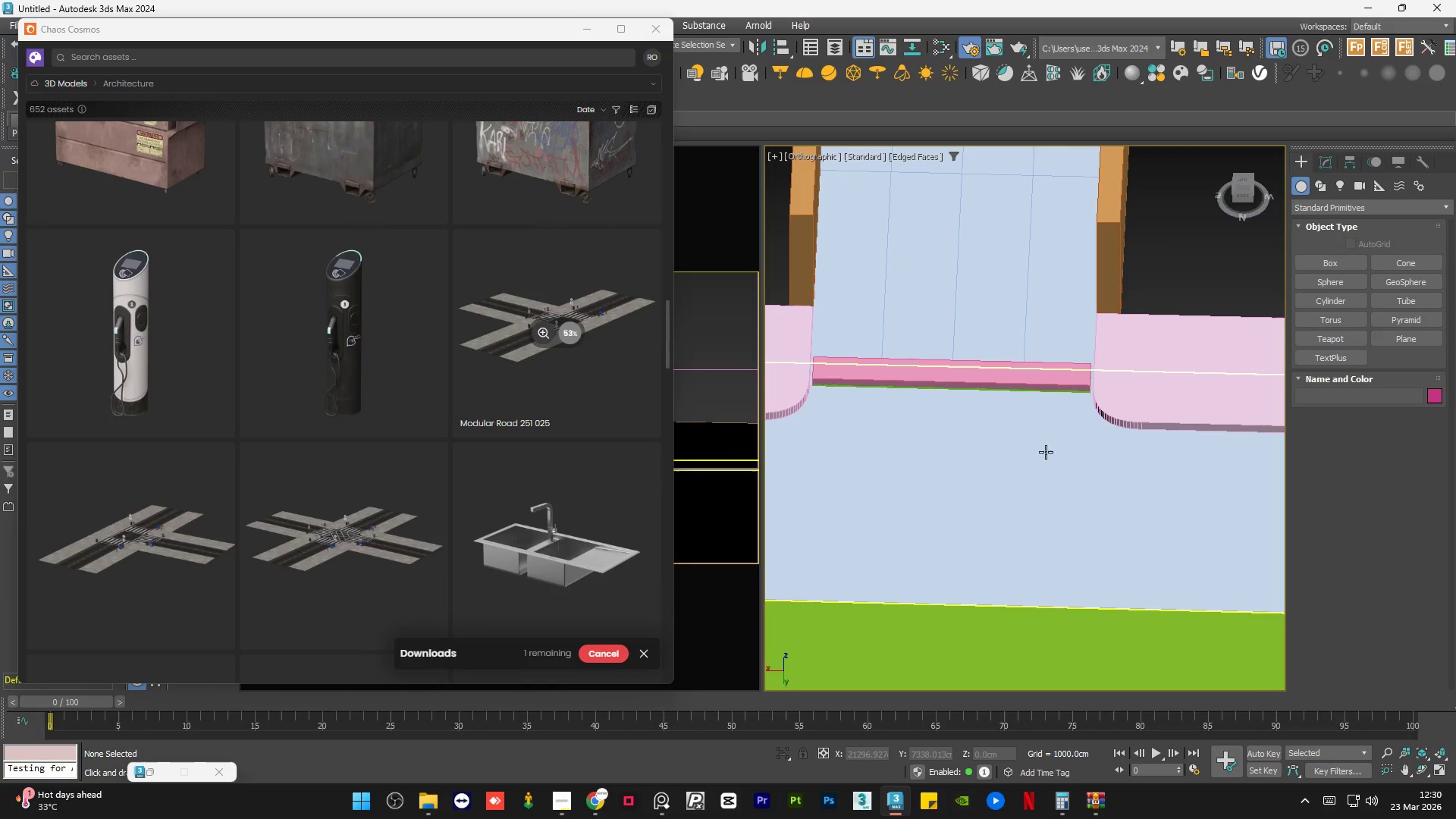 
left_click([1046, 452])
 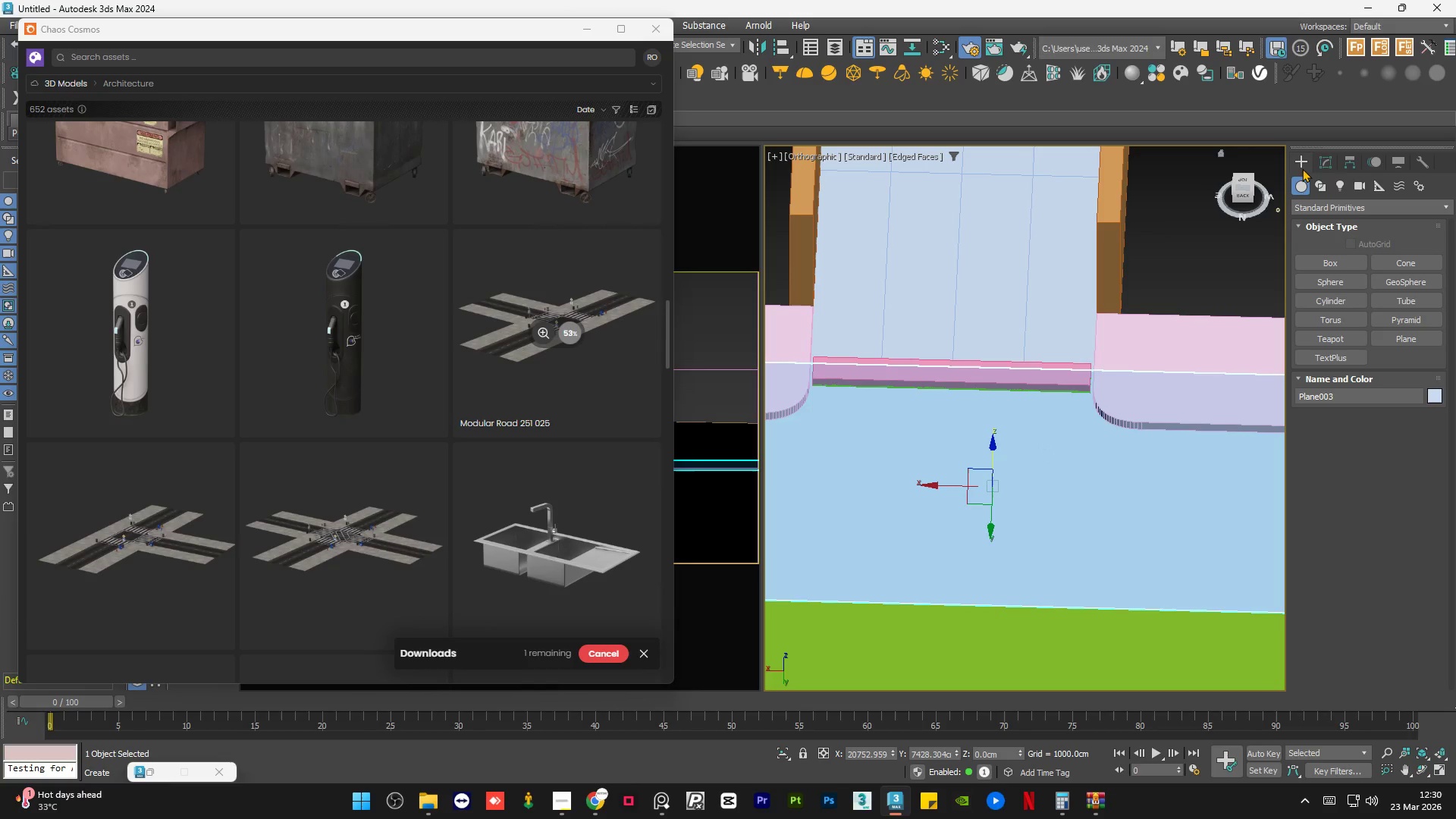 
left_click([1327, 158])
 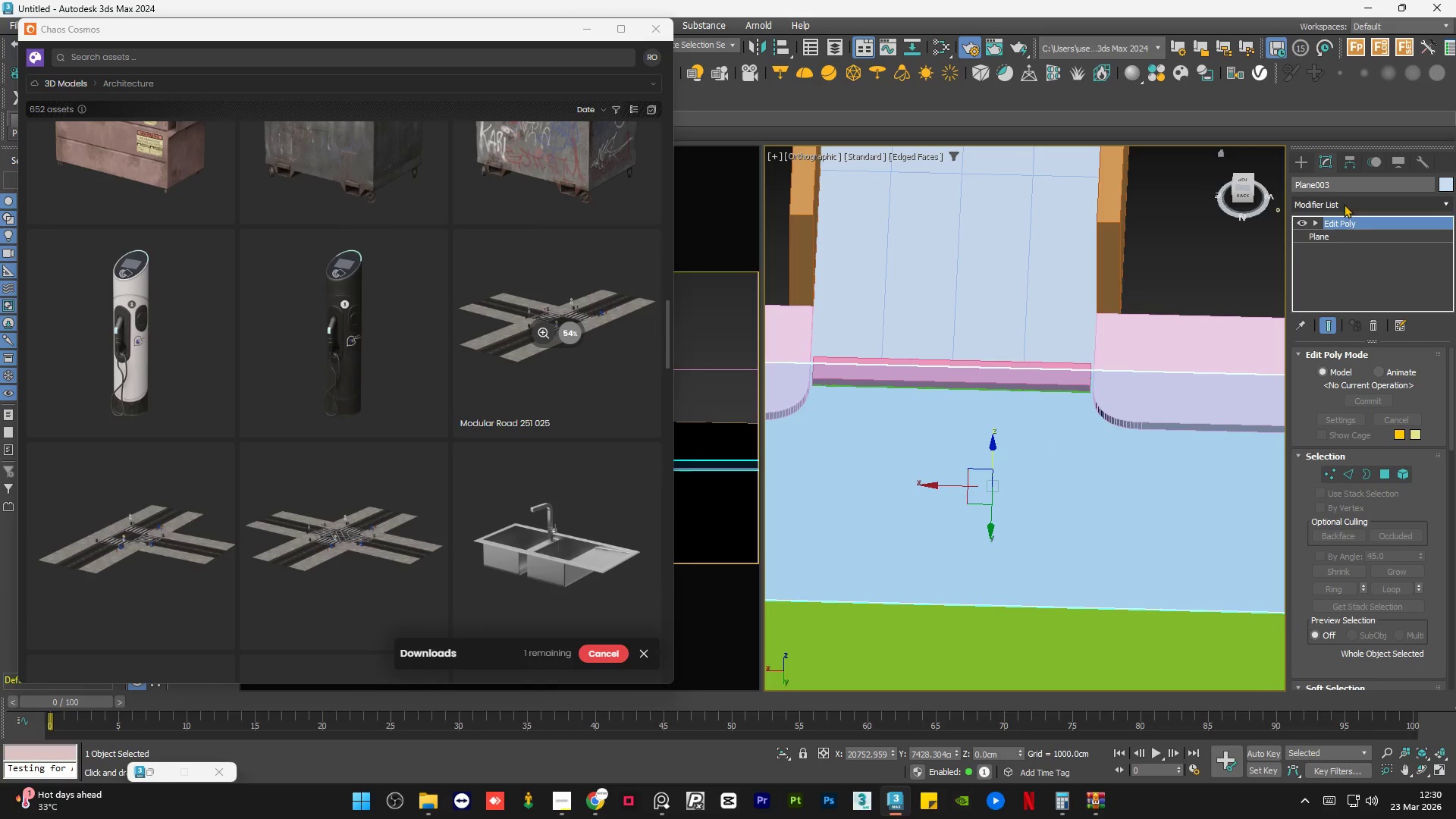 
left_click([1345, 202])
 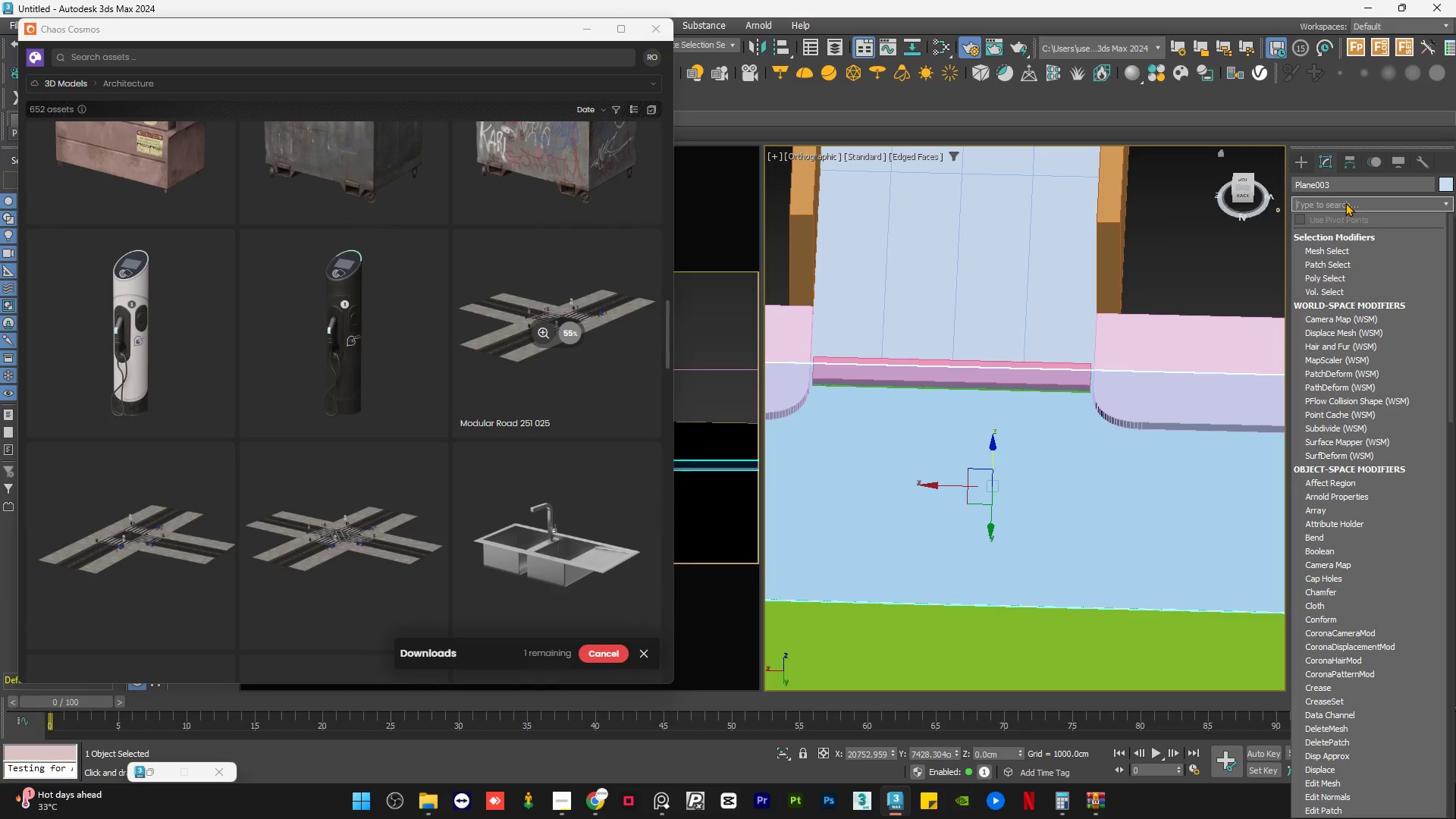 
type(boo)
 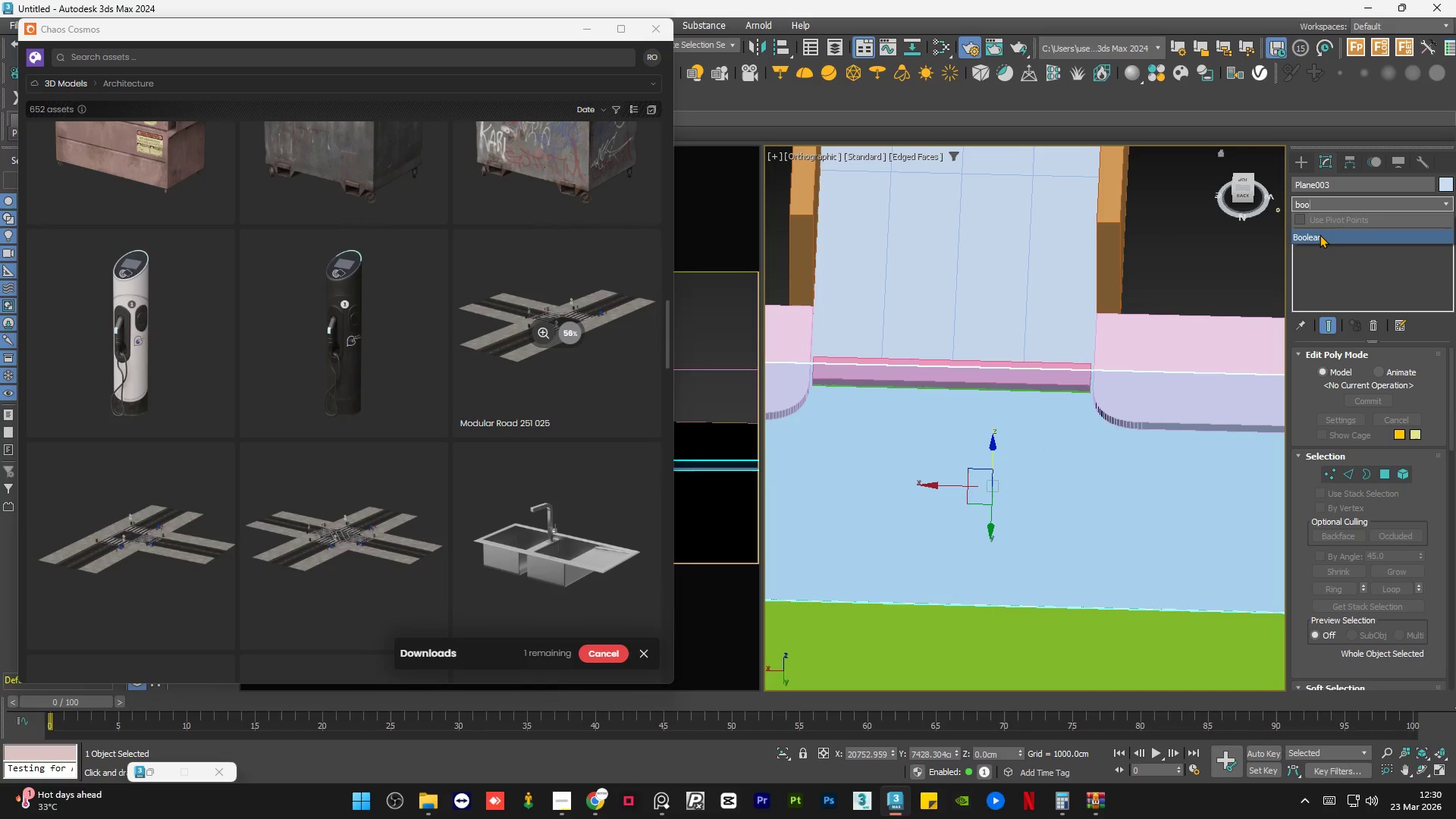 
left_click([1320, 234])
 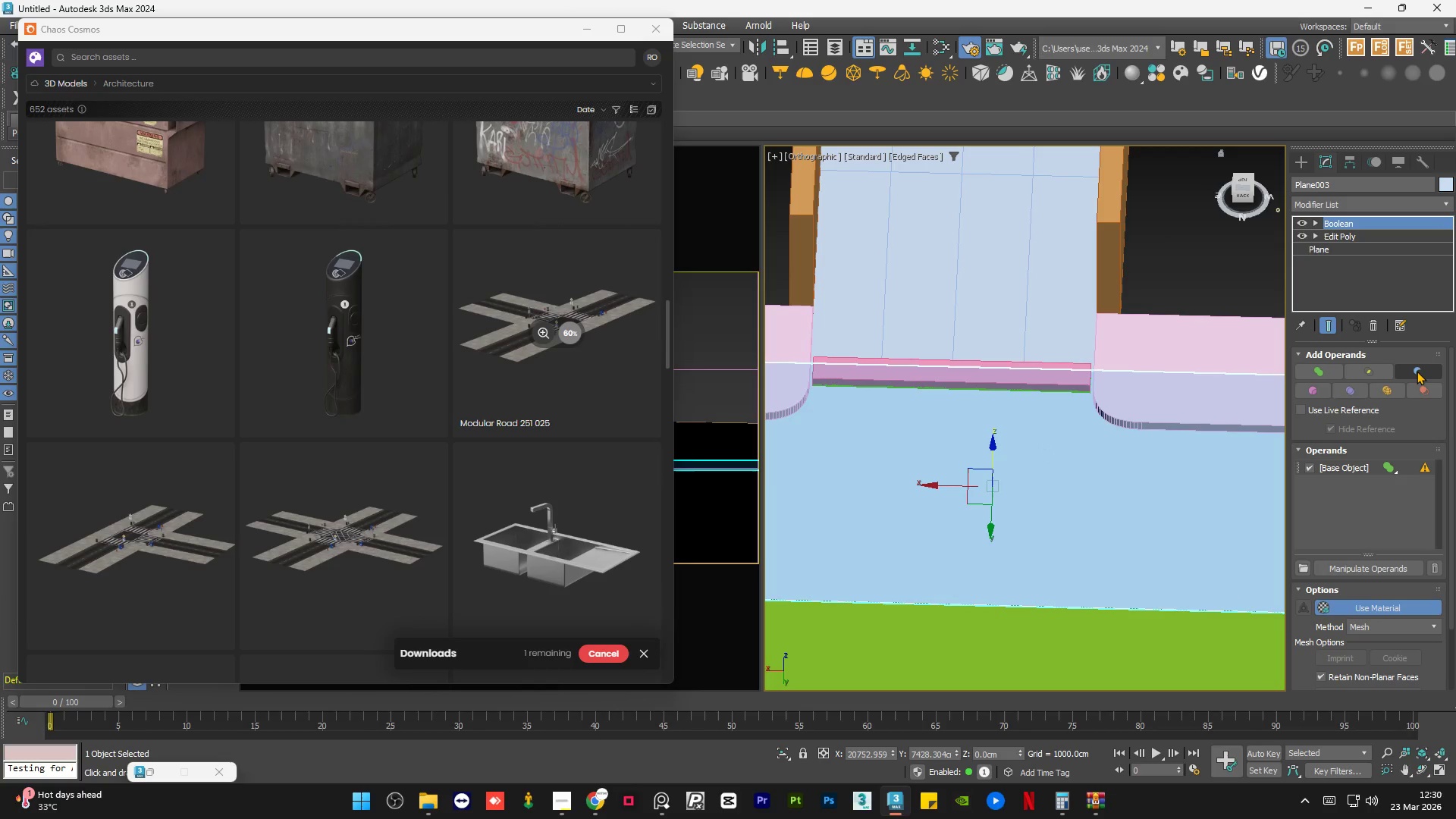 
left_click([1417, 371])
 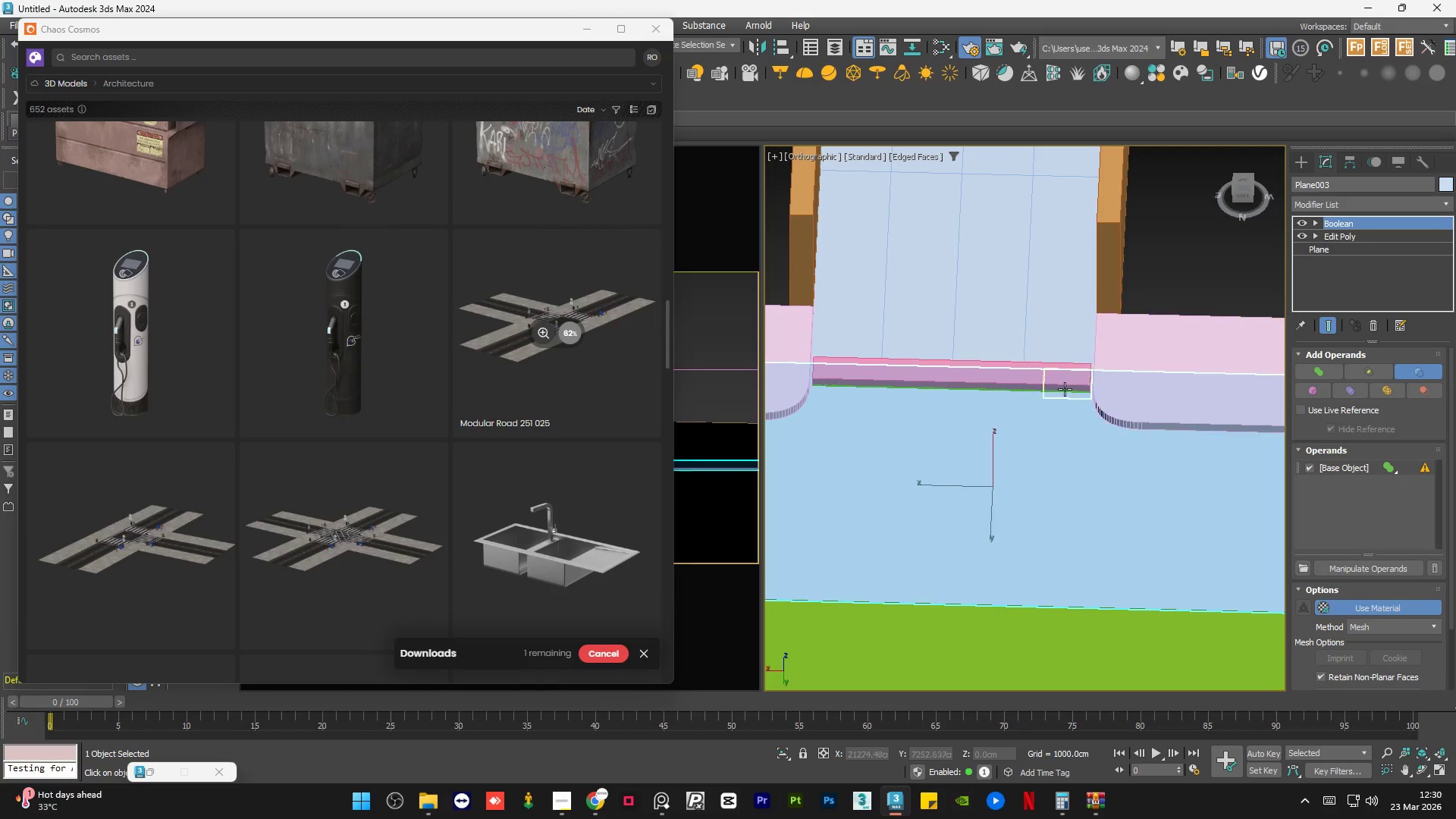 
left_click([1018, 377])
 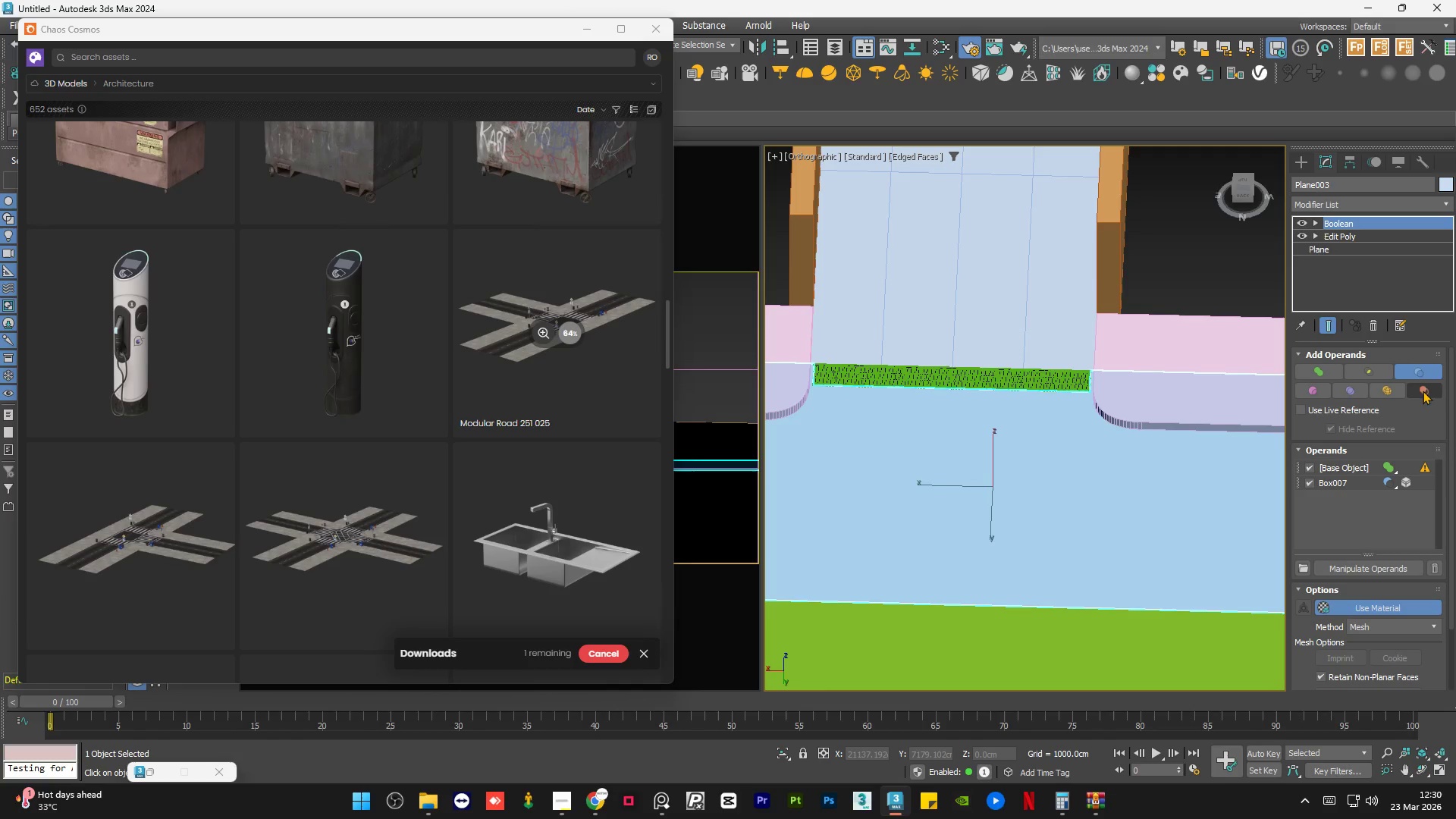 
left_click([1420, 372])
 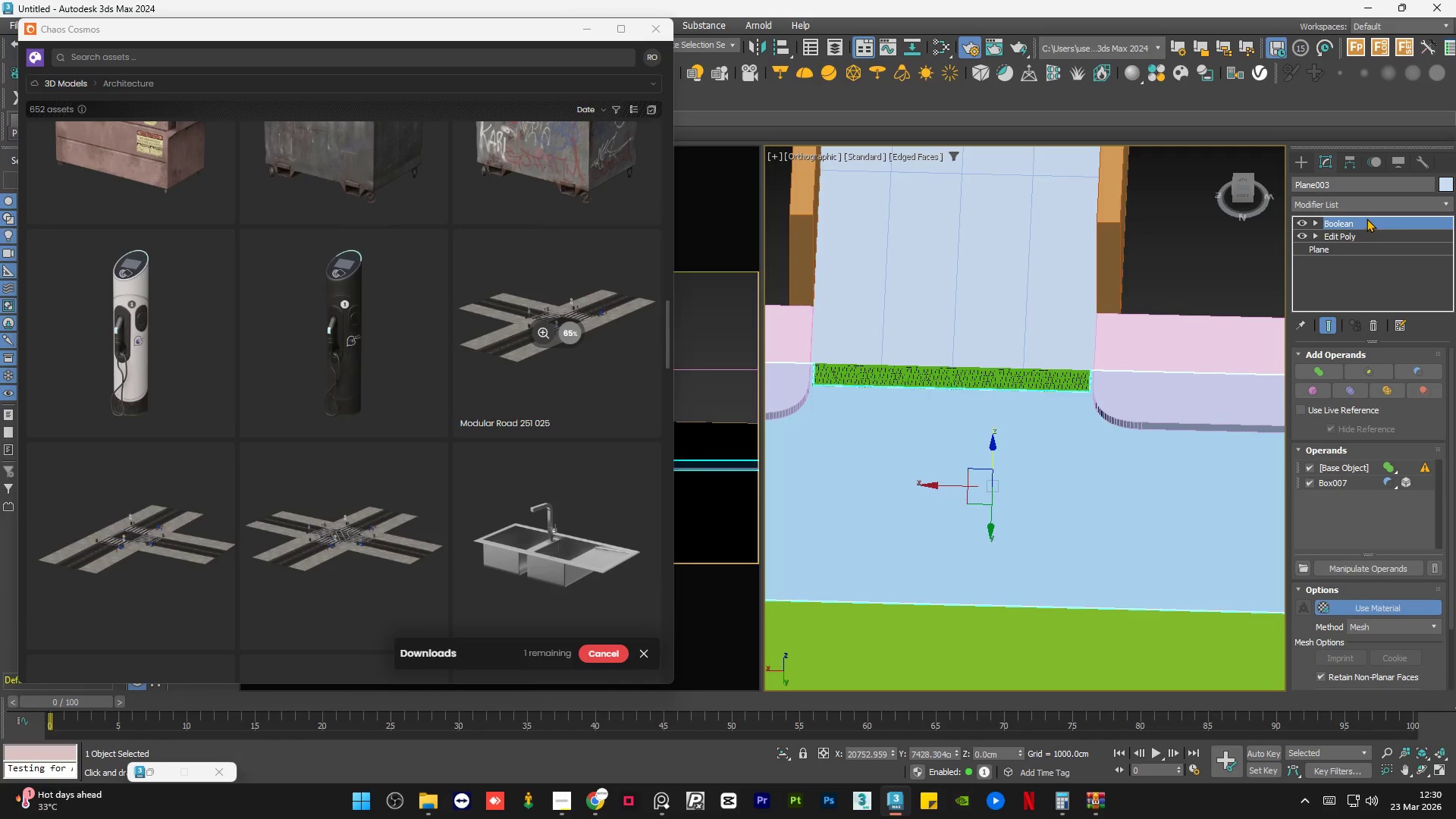 
double_click([1181, 249])
 